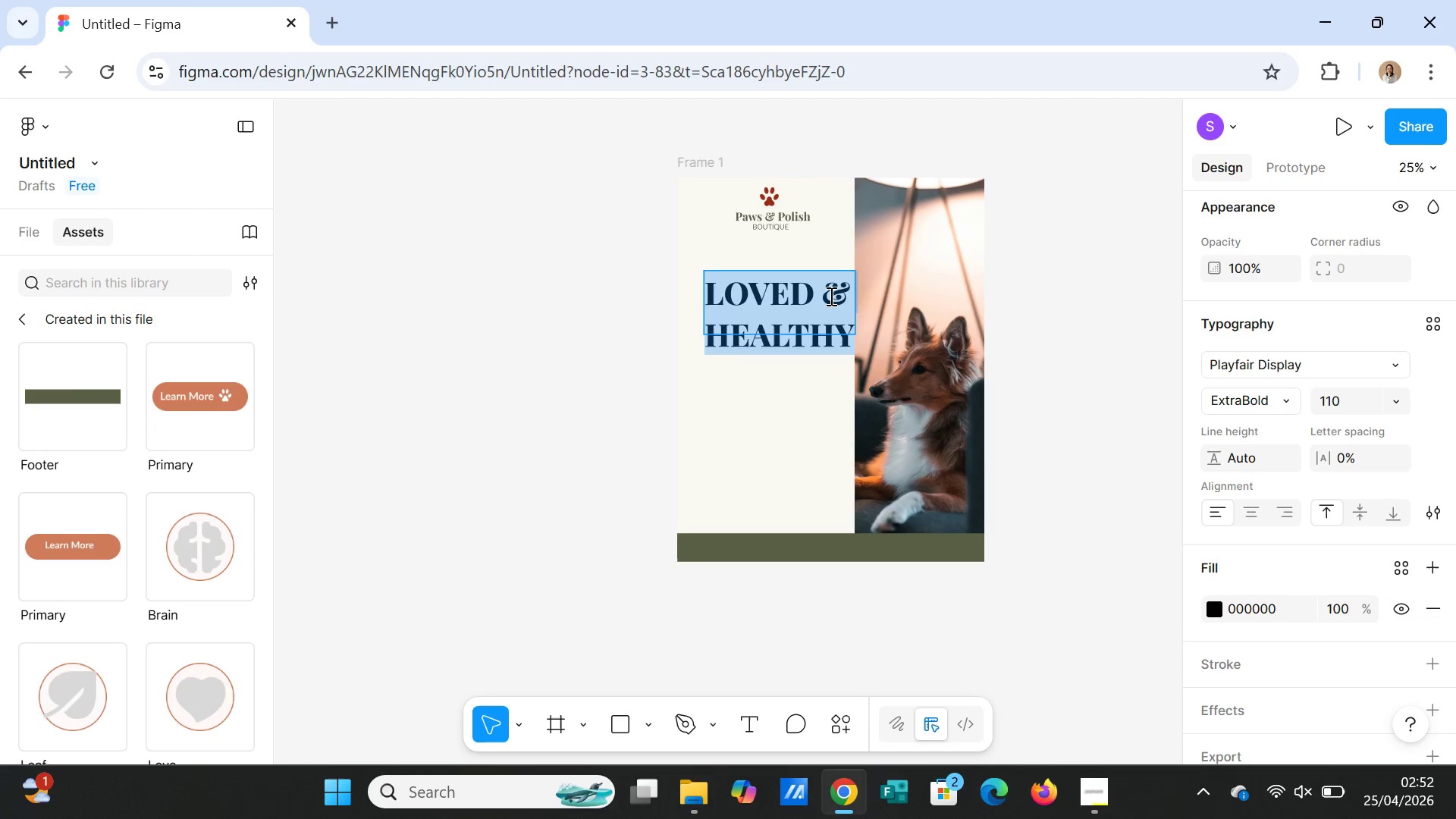 
left_click([830, 296])
 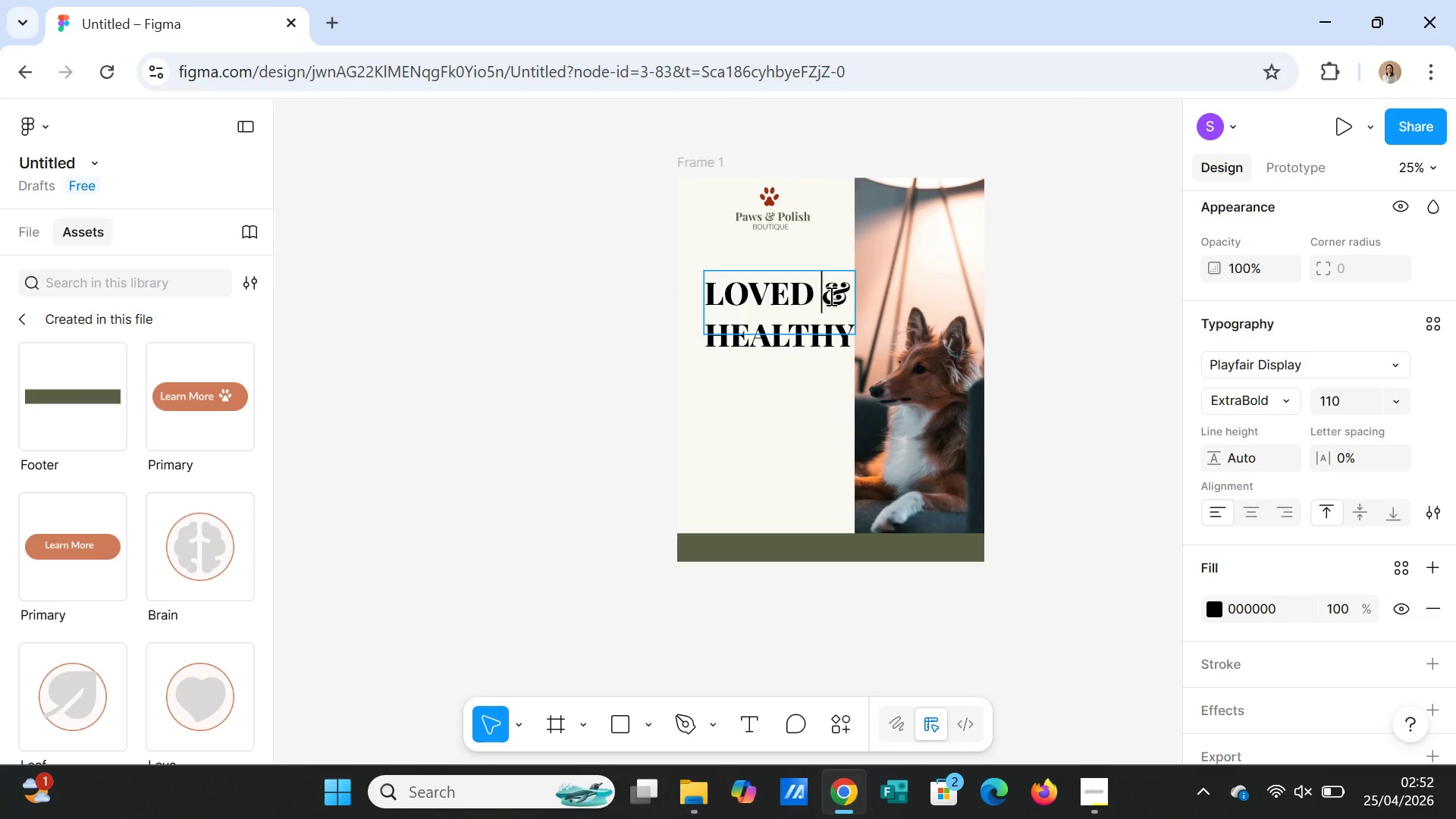 
key(Enter)
 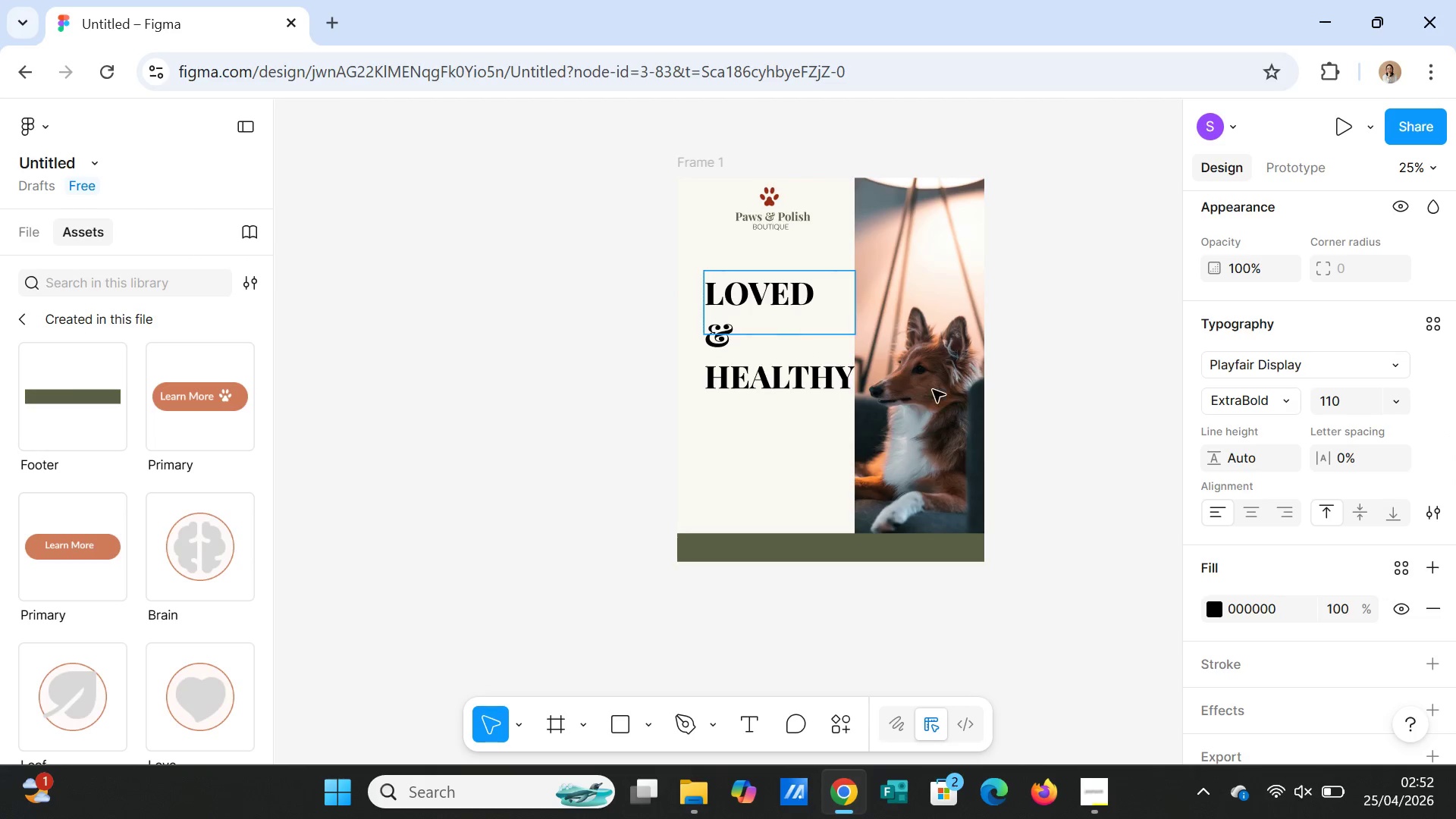 
left_click([1064, 395])
 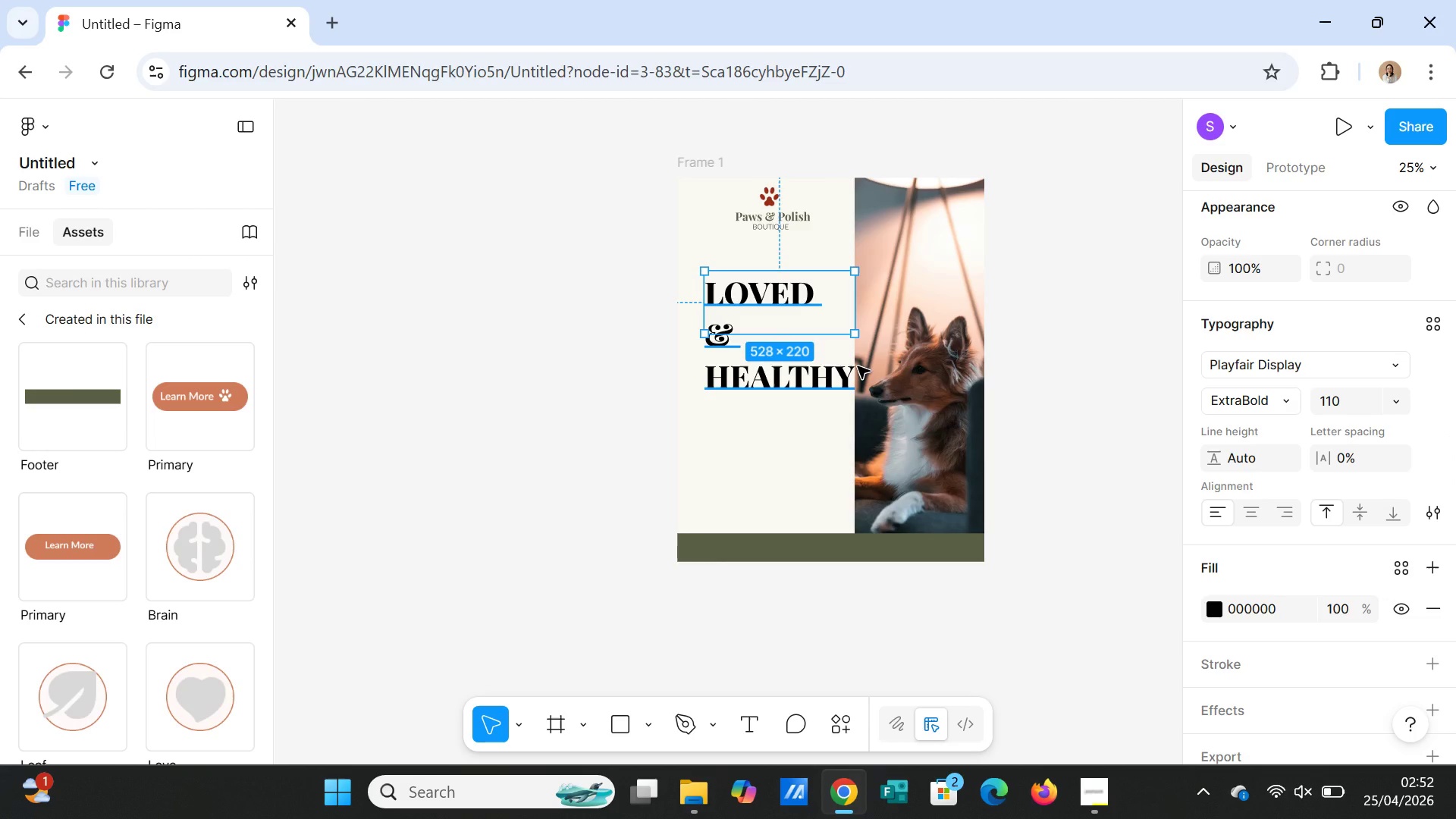 
wait(5.45)
 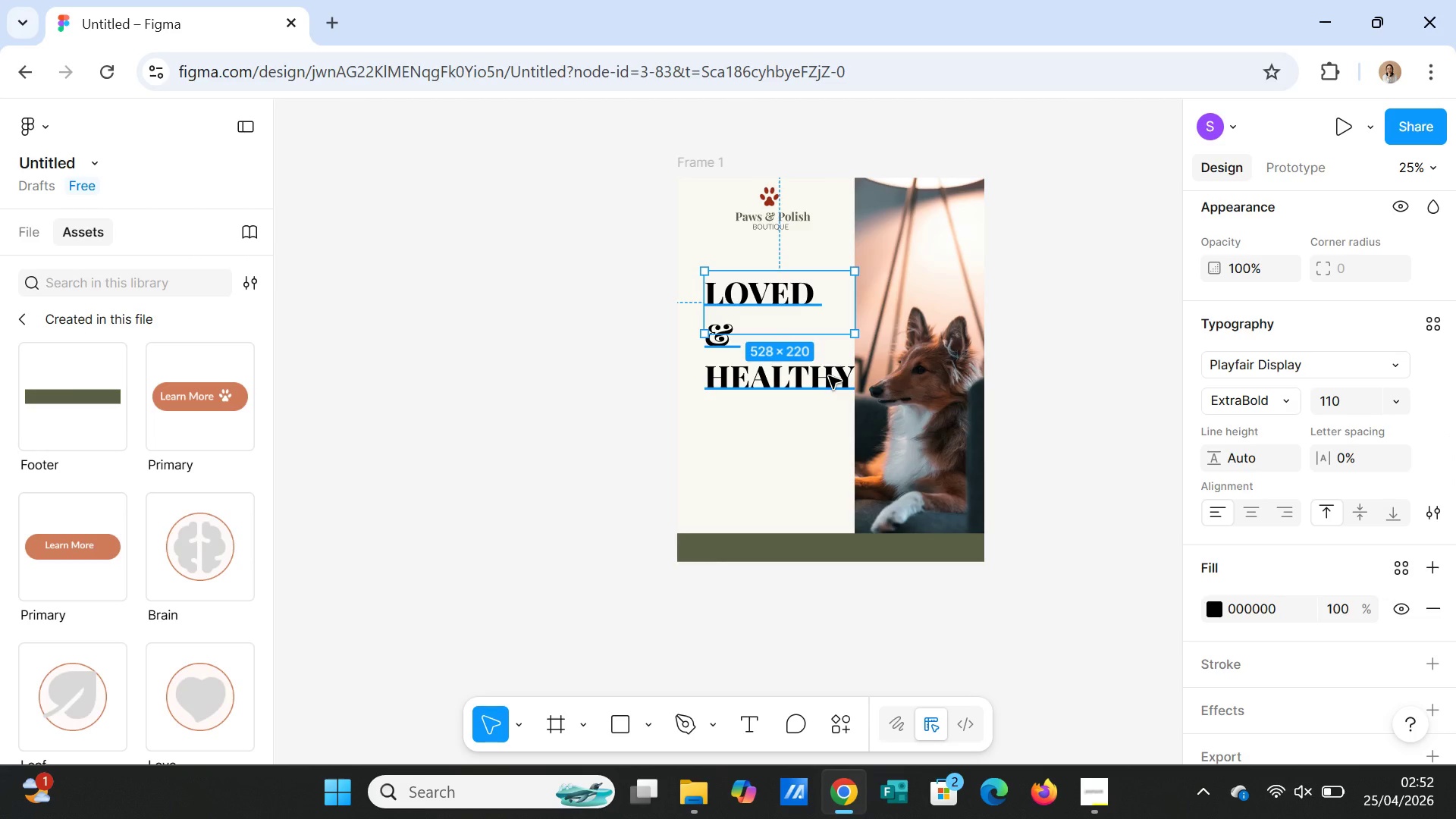 
left_click([1114, 366])
 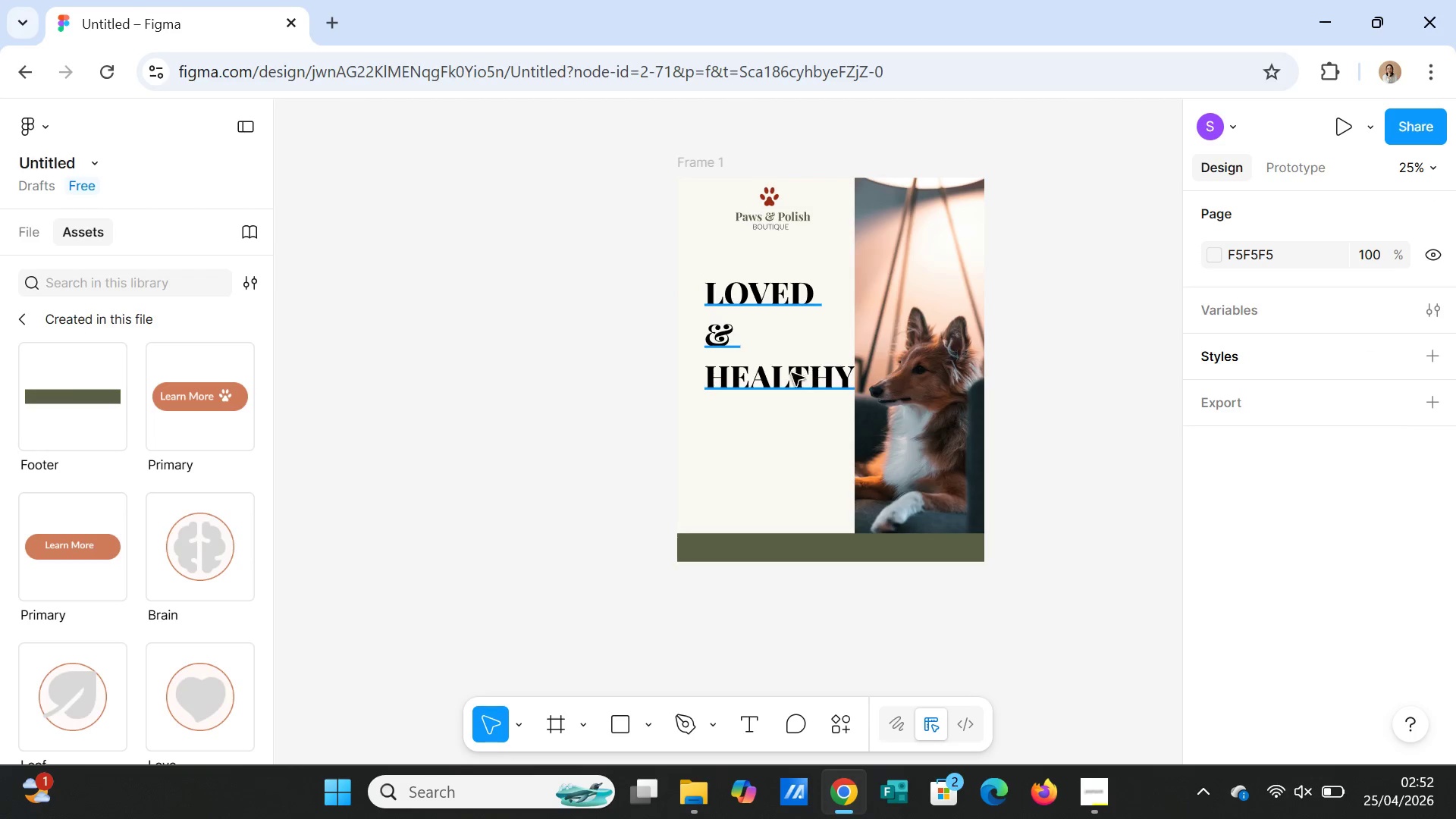 
left_click([787, 373])
 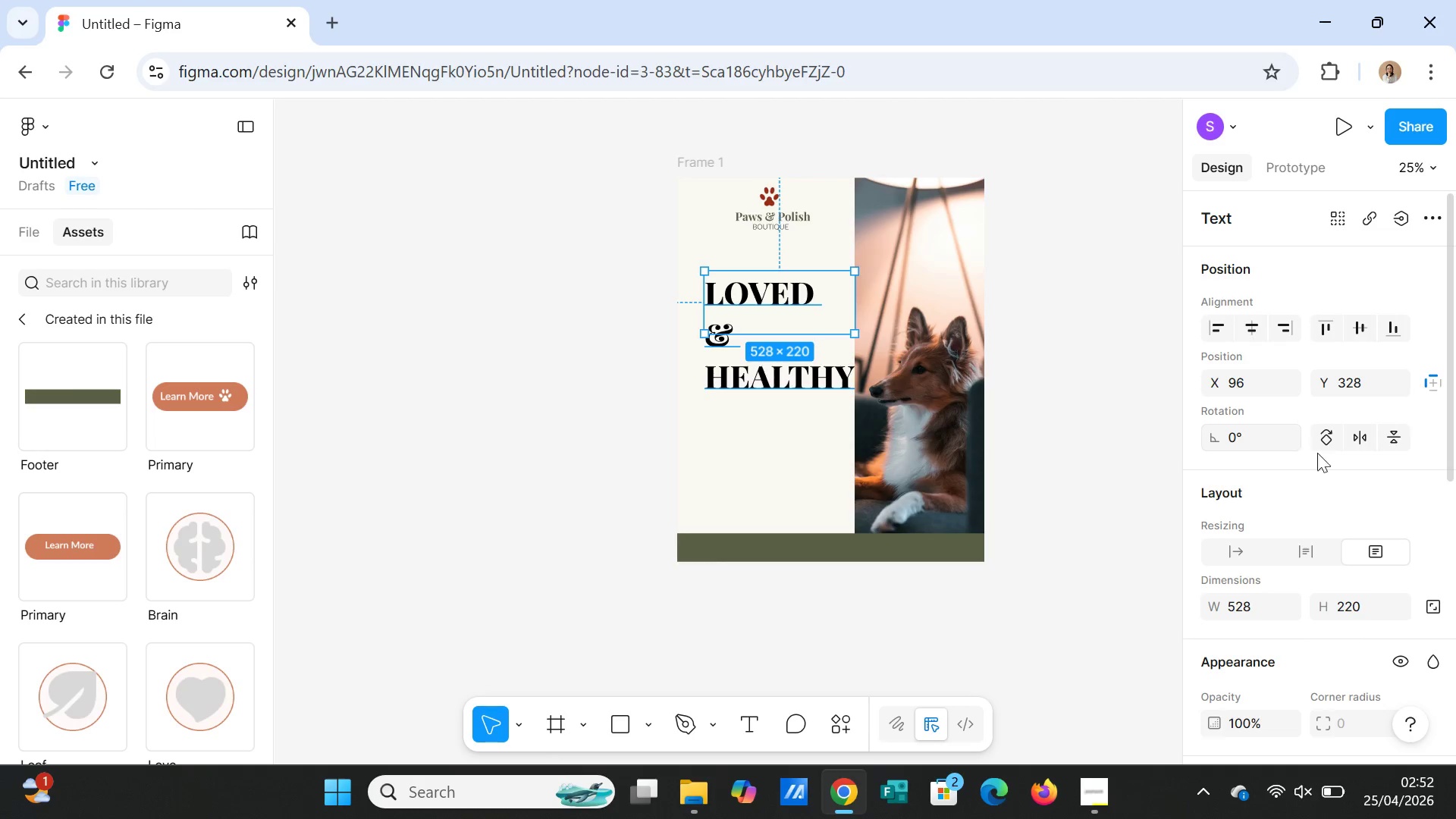 
scroll: coordinate [1345, 489], scroll_direction: down, amount: 4.0
 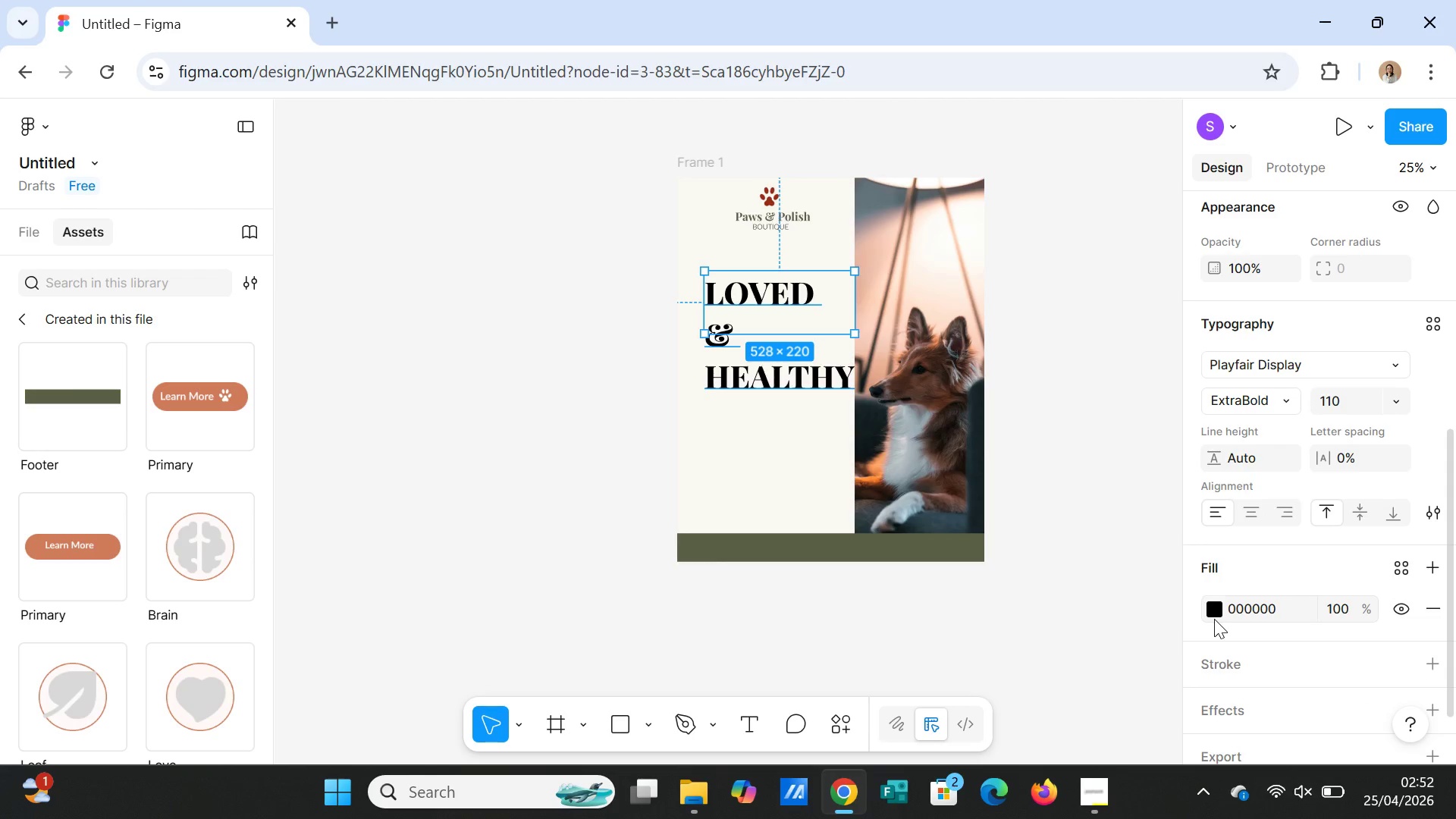 
left_click([1214, 617])
 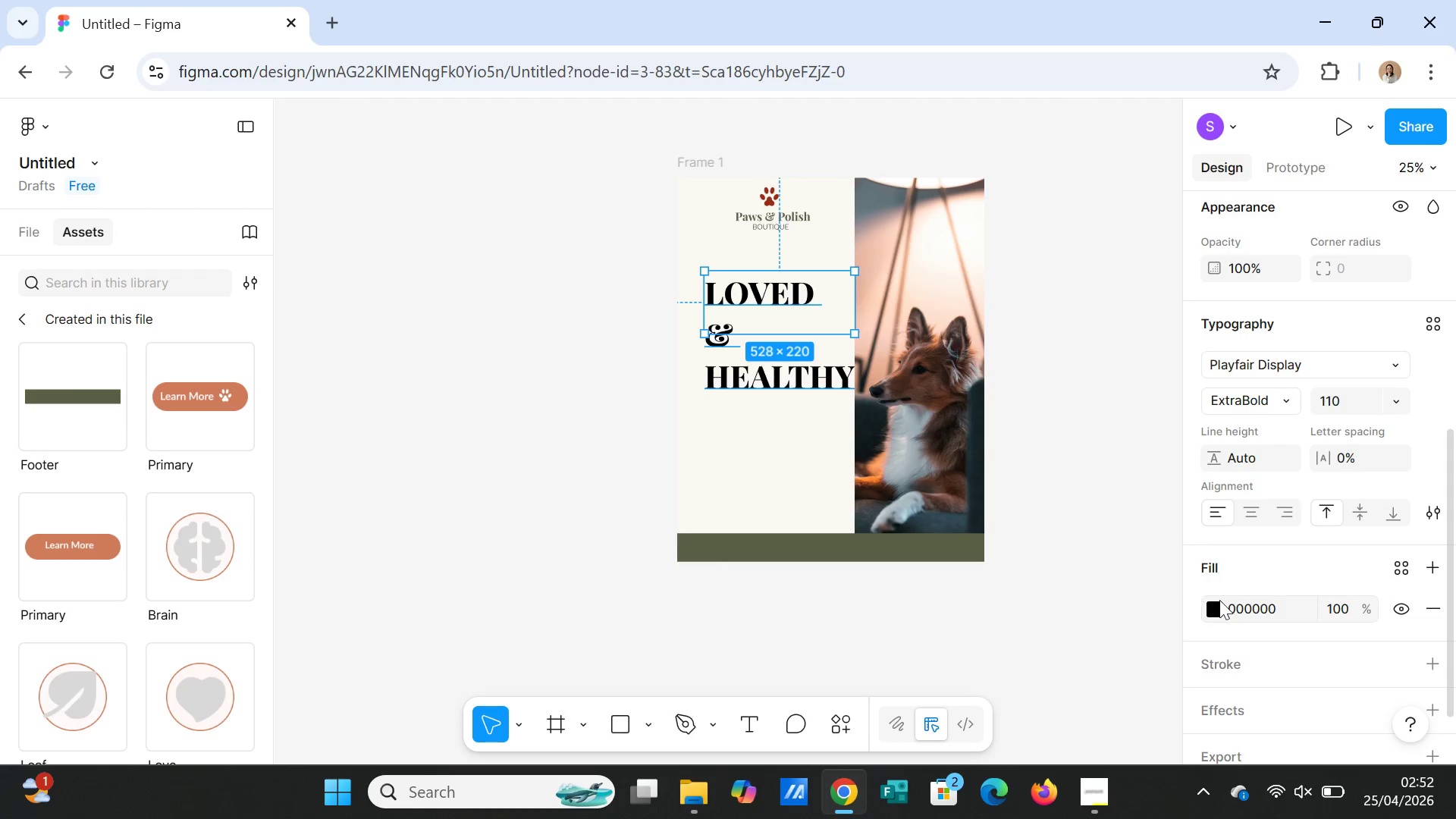 
left_click([1220, 601])
 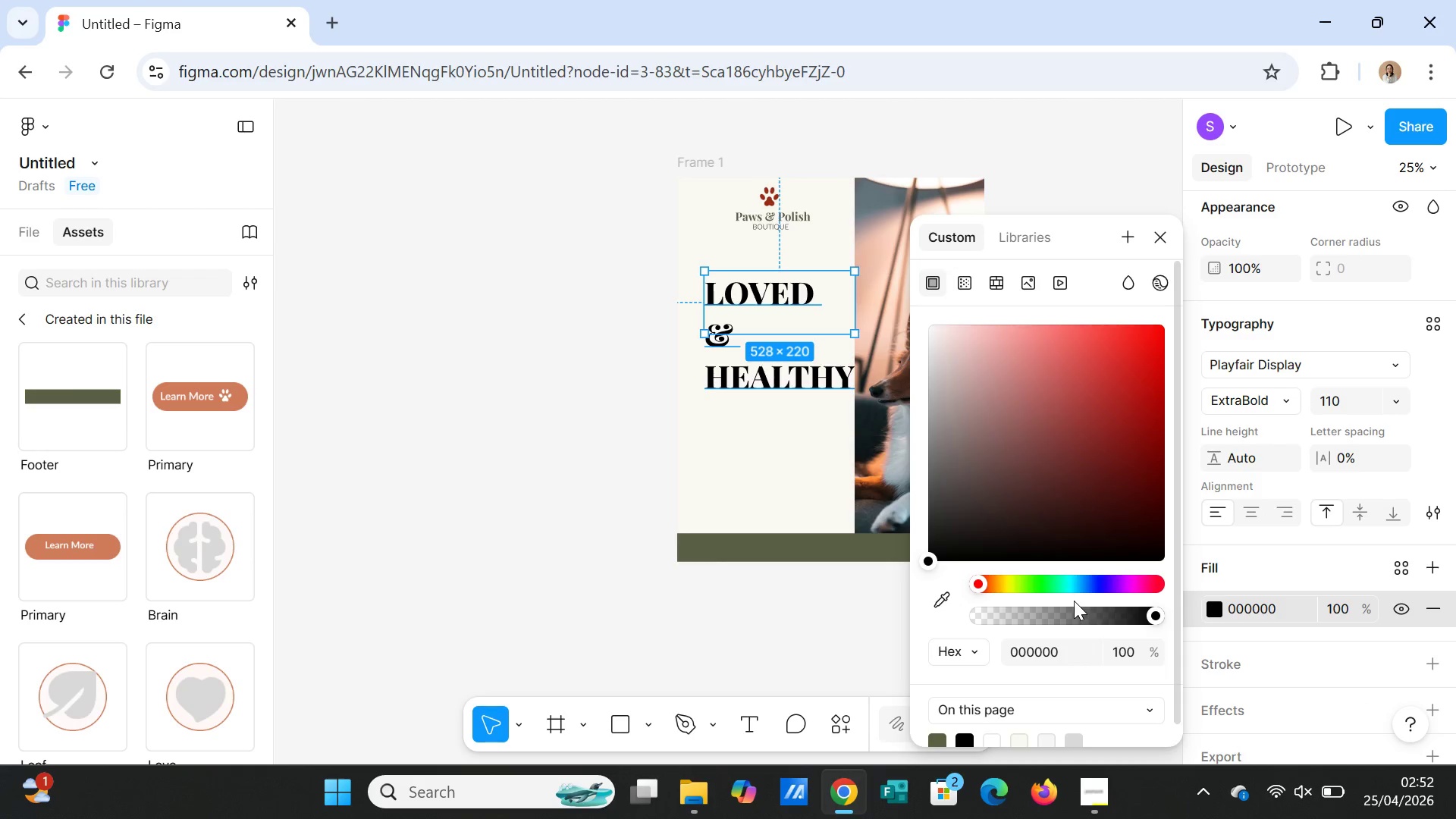 
scroll: coordinate [1072, 602], scroll_direction: down, amount: 3.0
 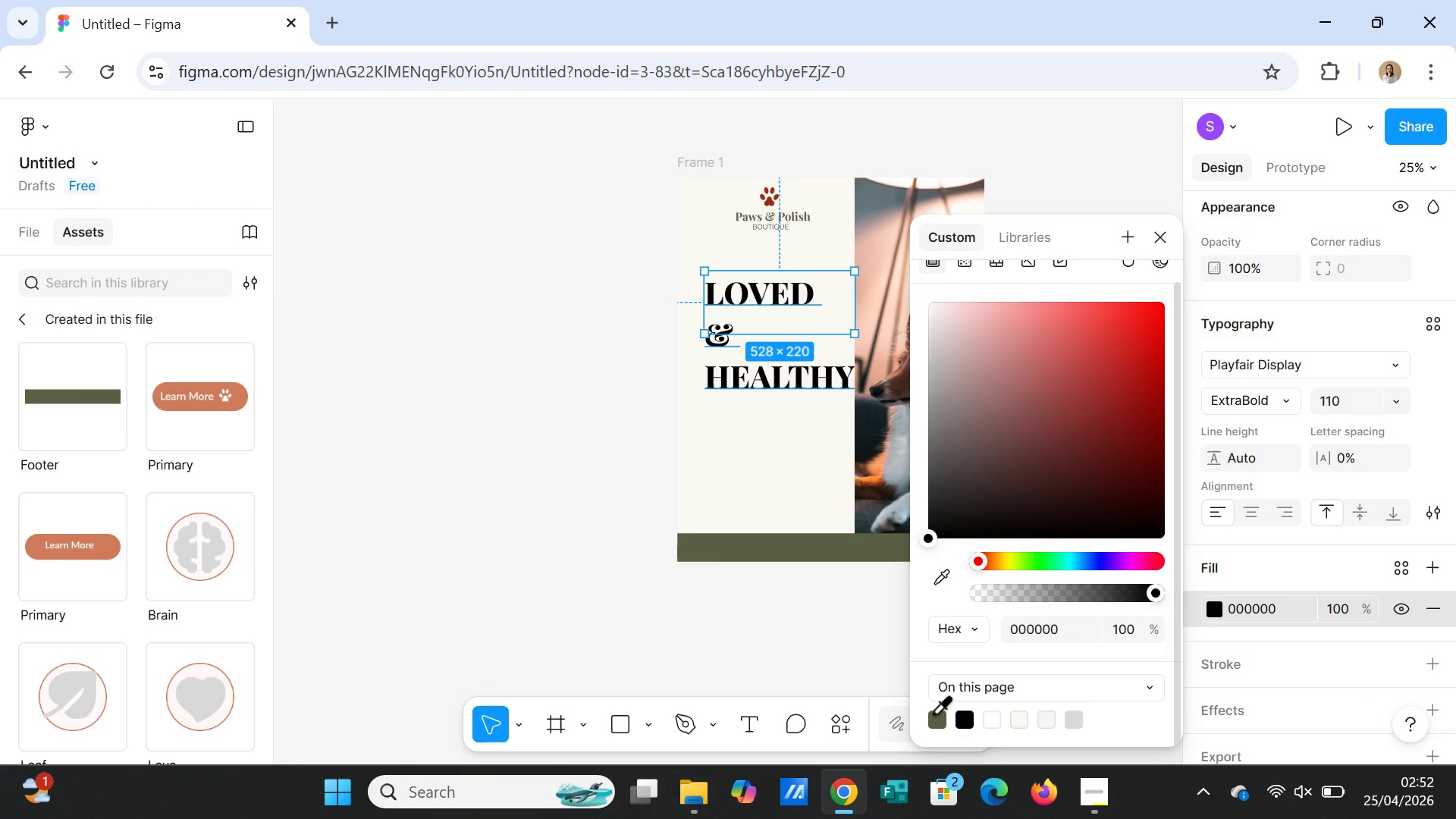 
left_click([930, 714])
 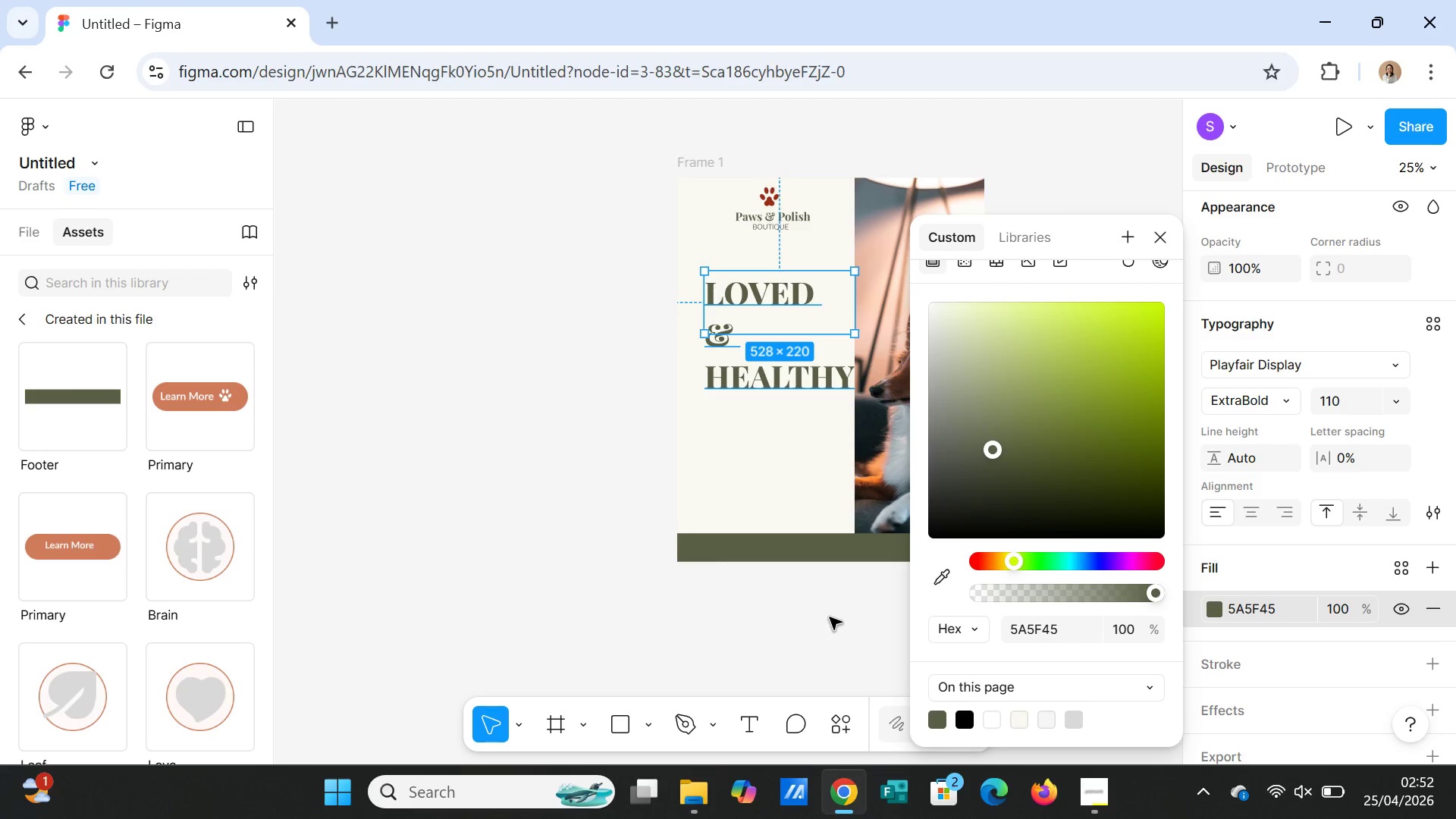 
left_click([830, 617])
 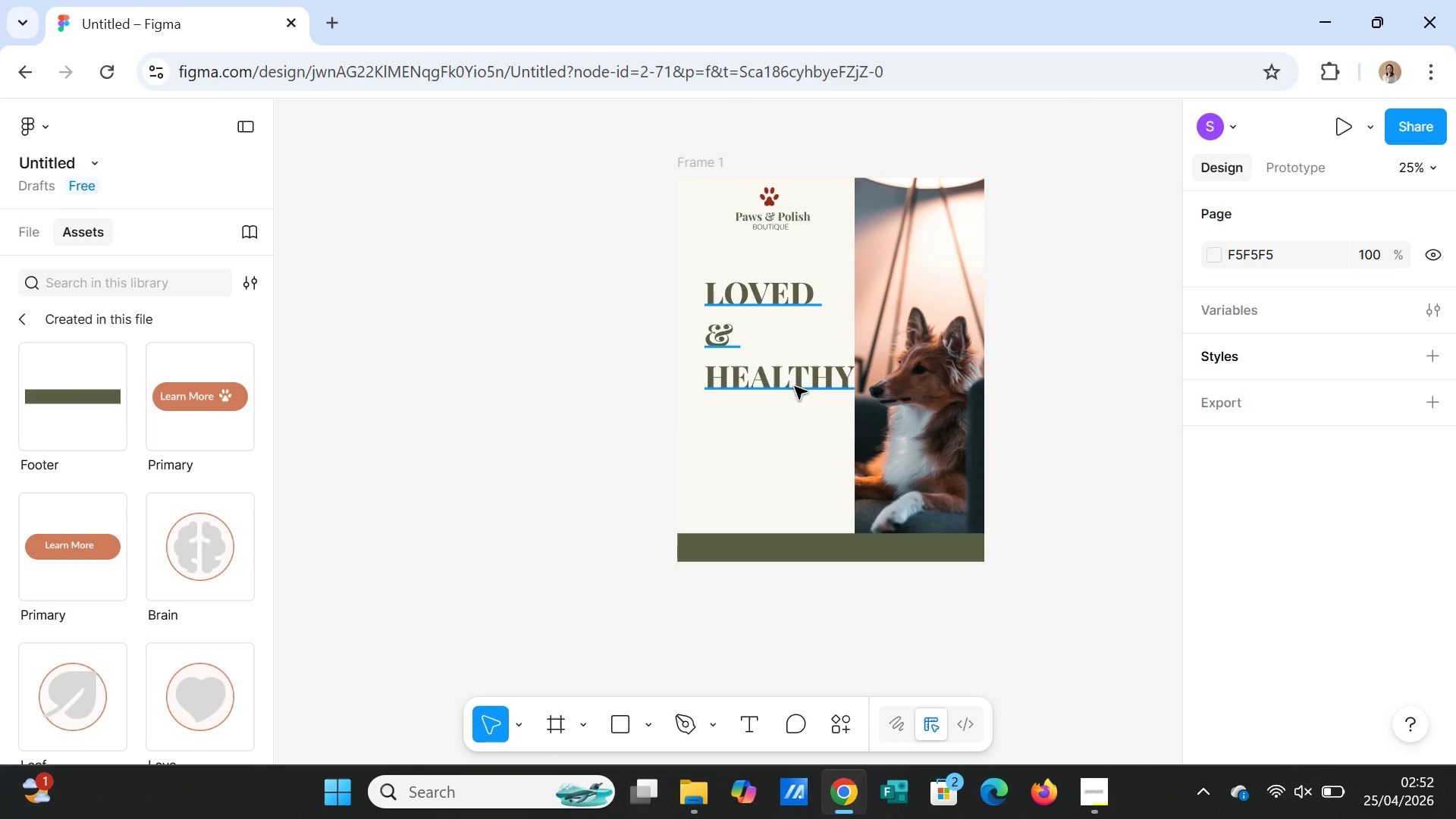 
left_click([794, 381])
 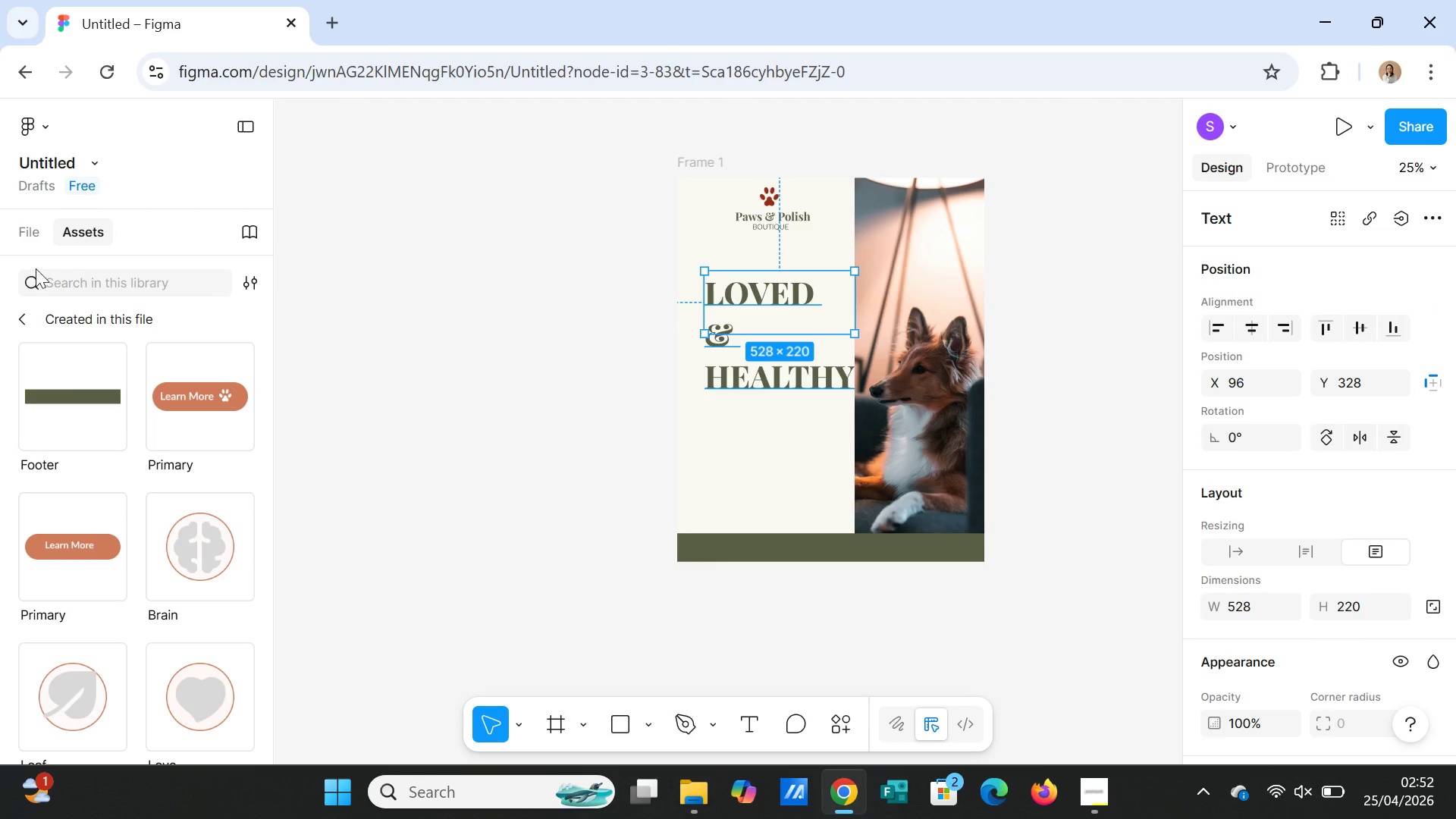 
left_click([24, 313])
 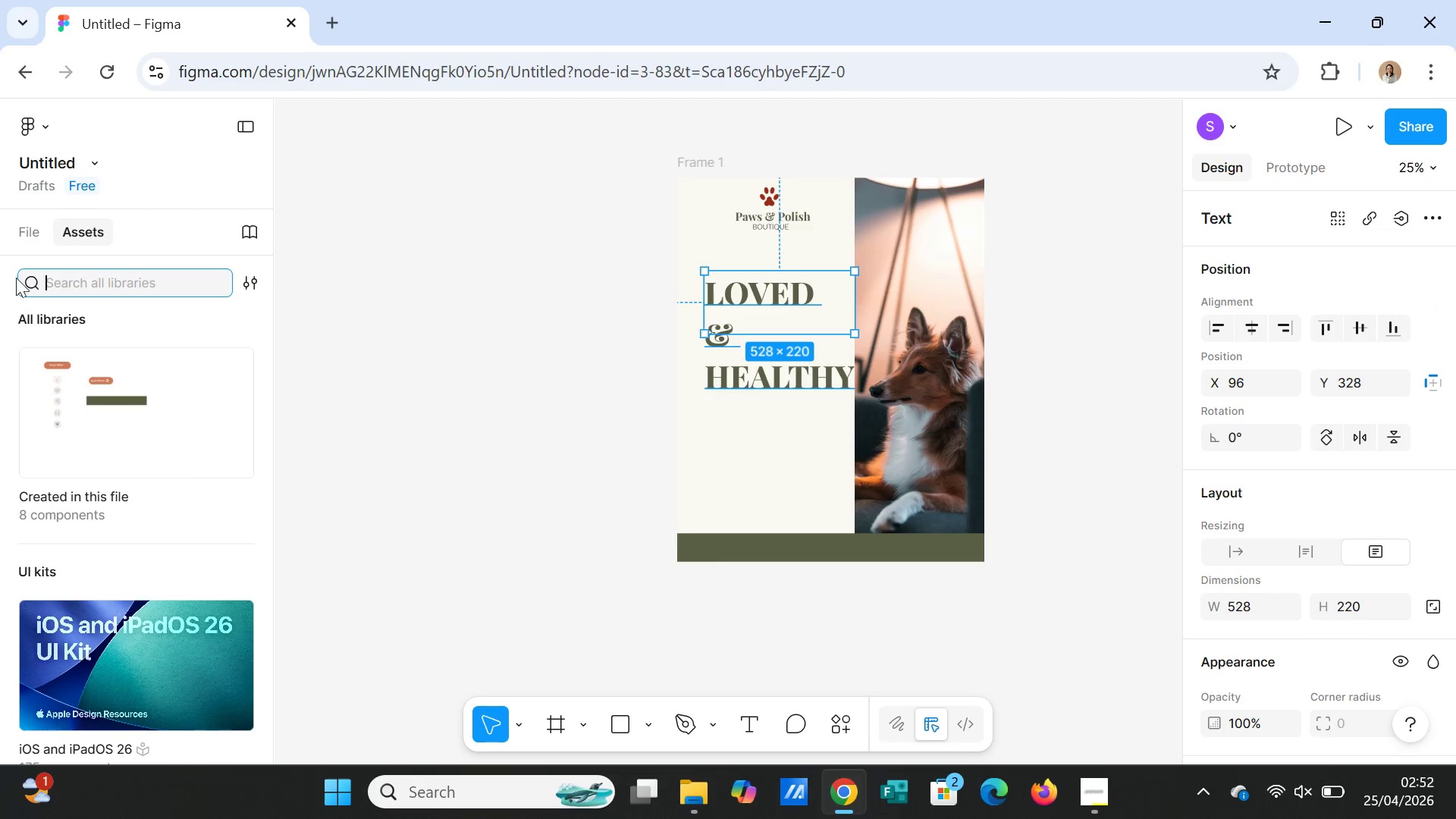 
left_click([21, 232])
 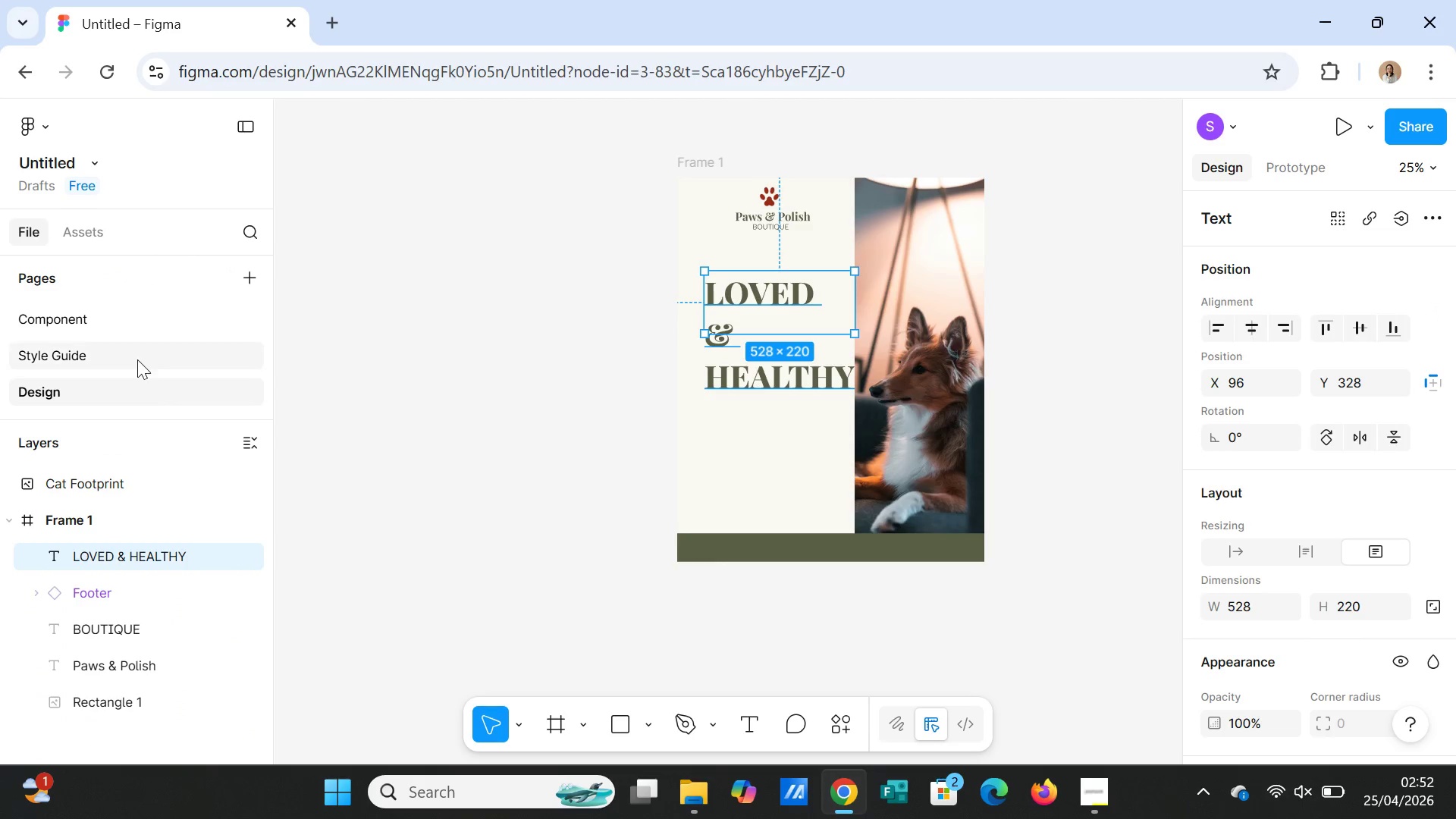 
left_click([135, 350])
 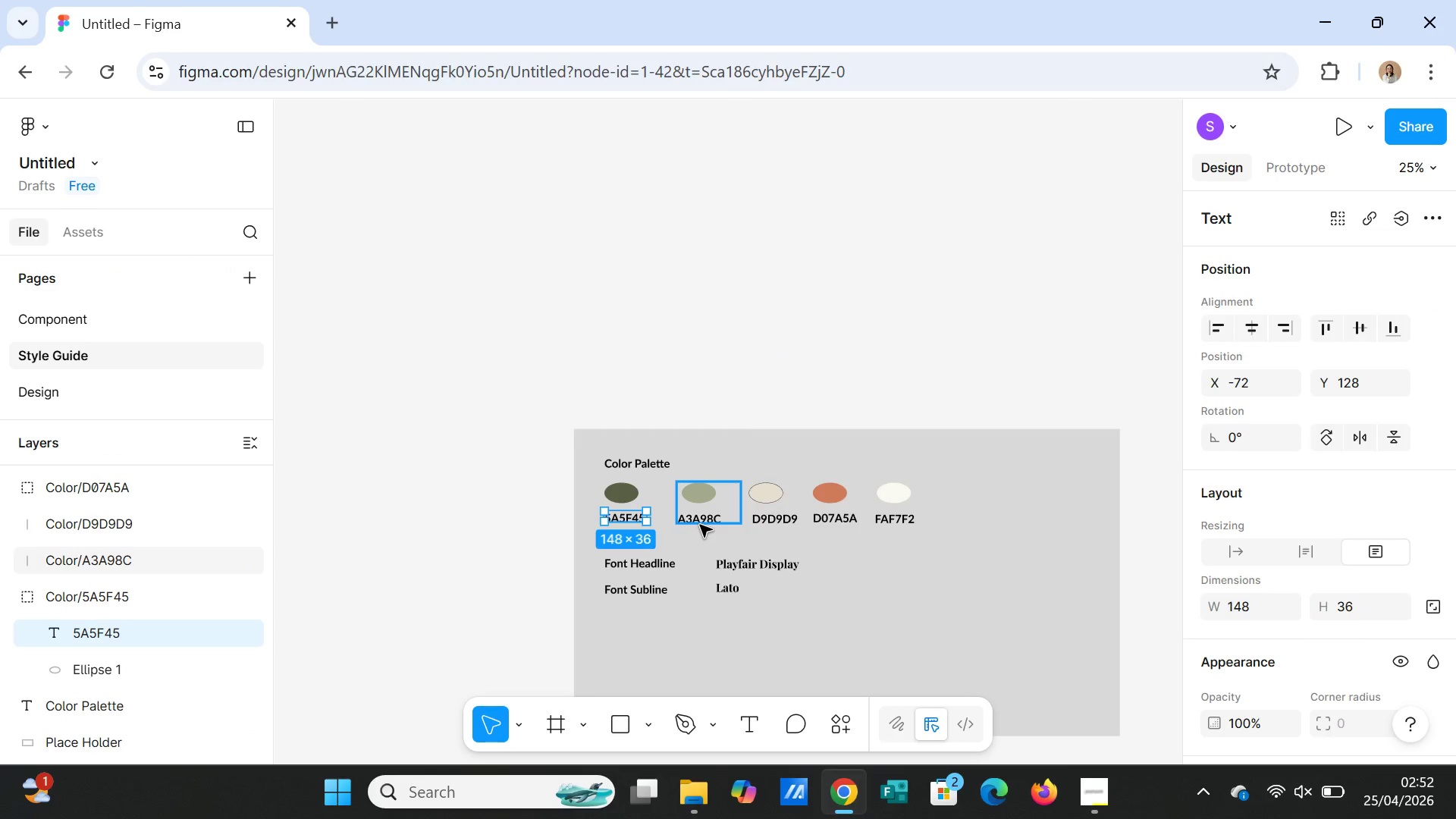 
double_click([701, 522])
 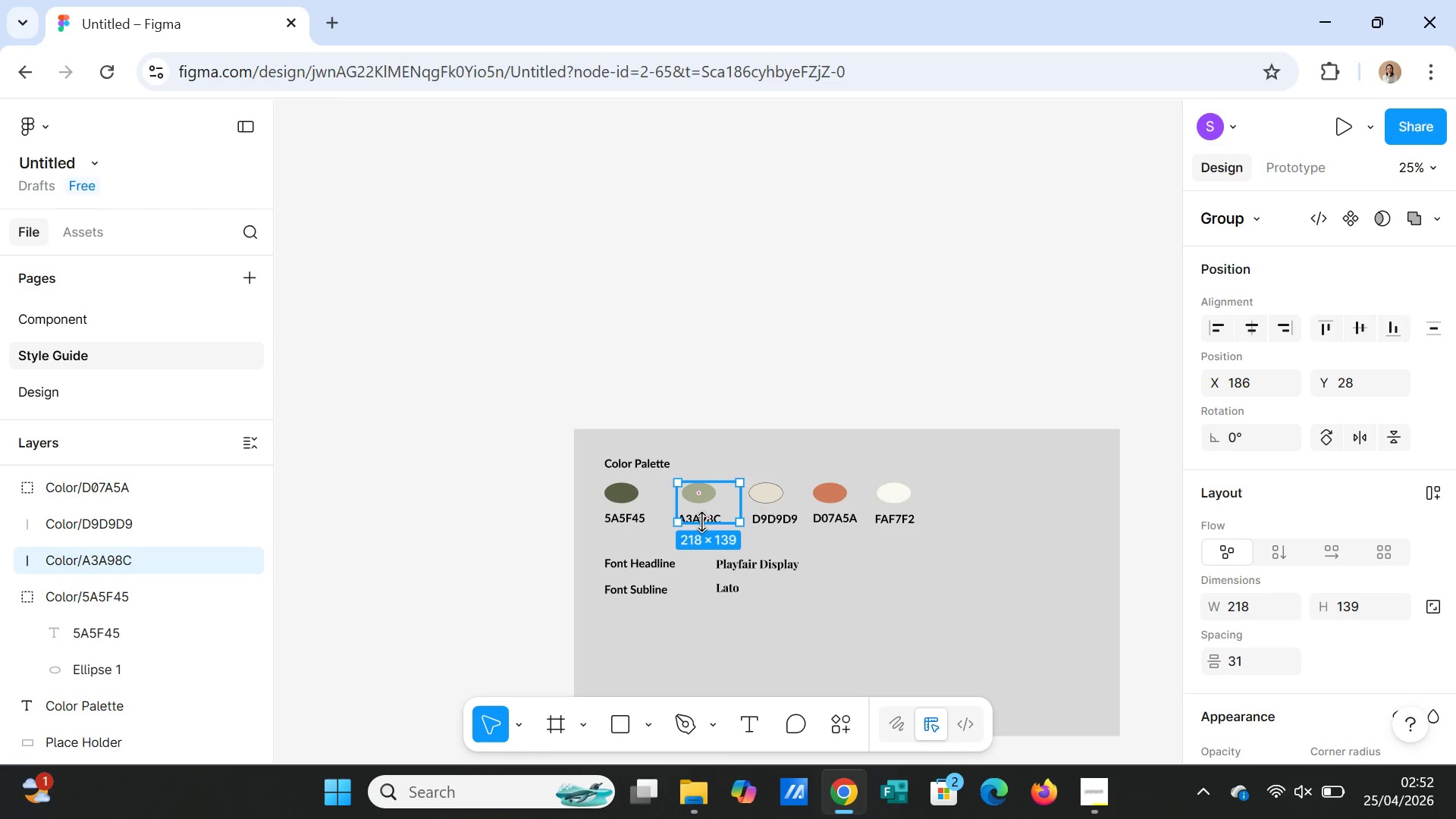 
triple_click([701, 522])
 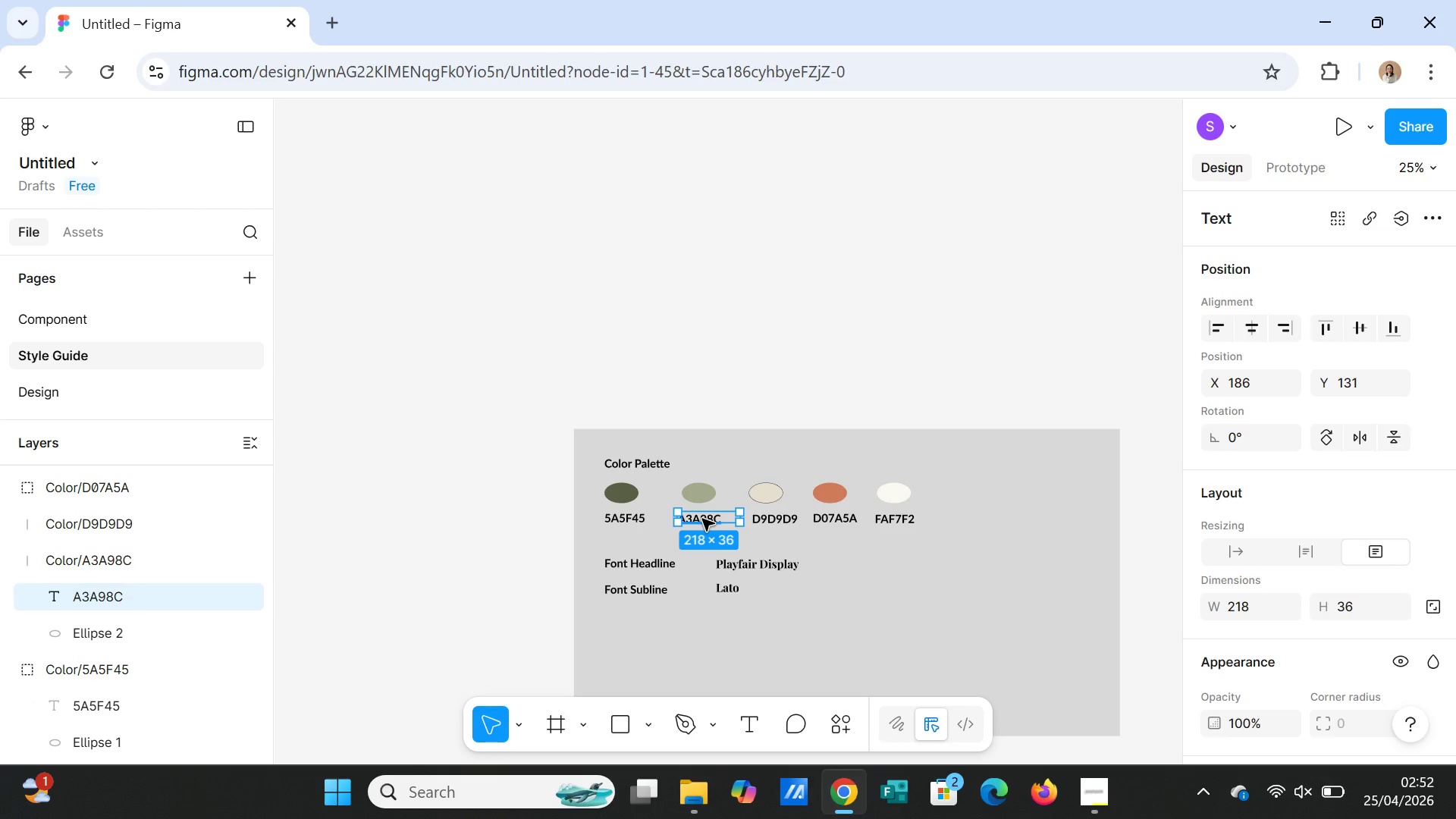 
double_click([702, 519])
 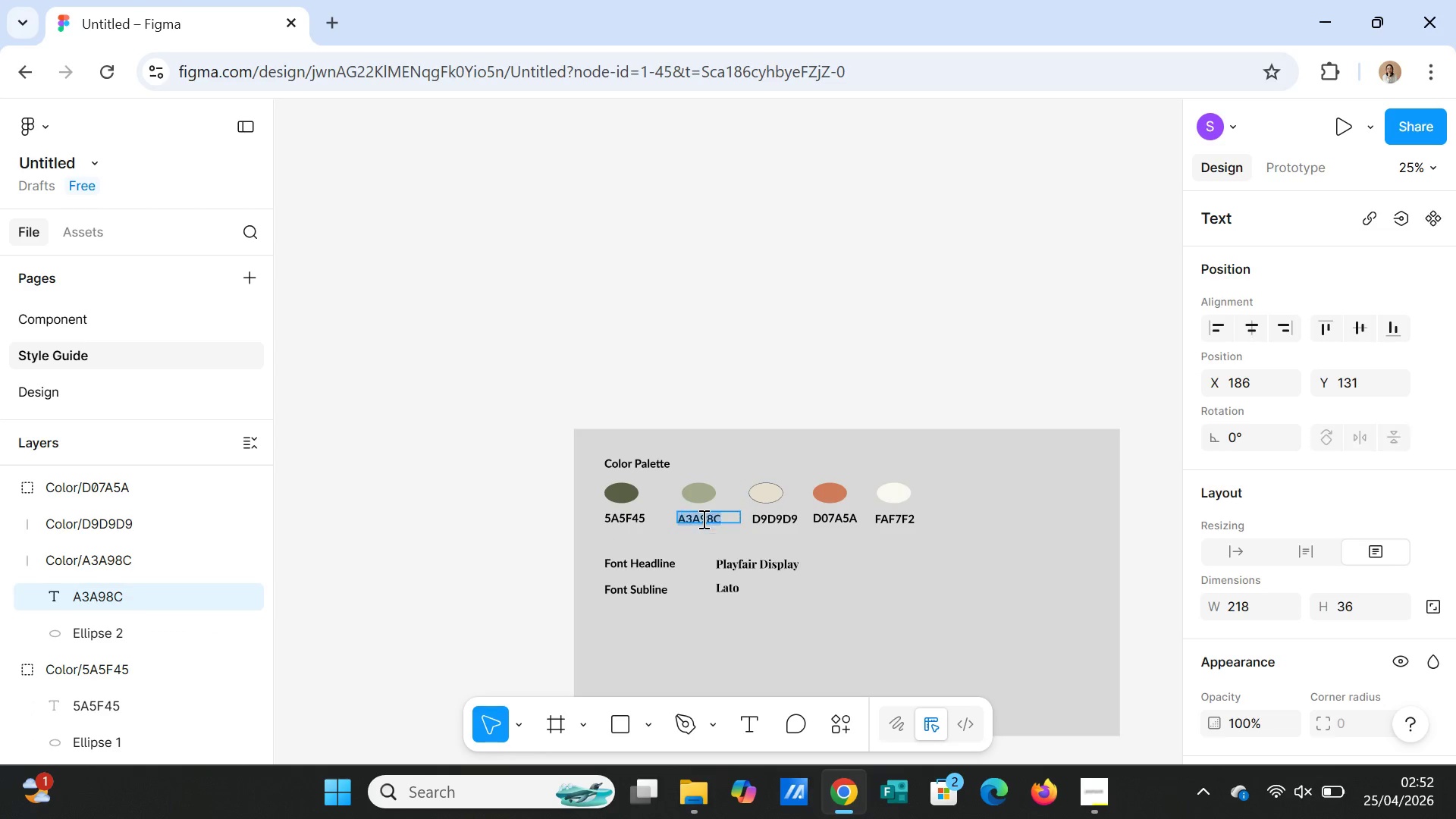 
triple_click([702, 519])
 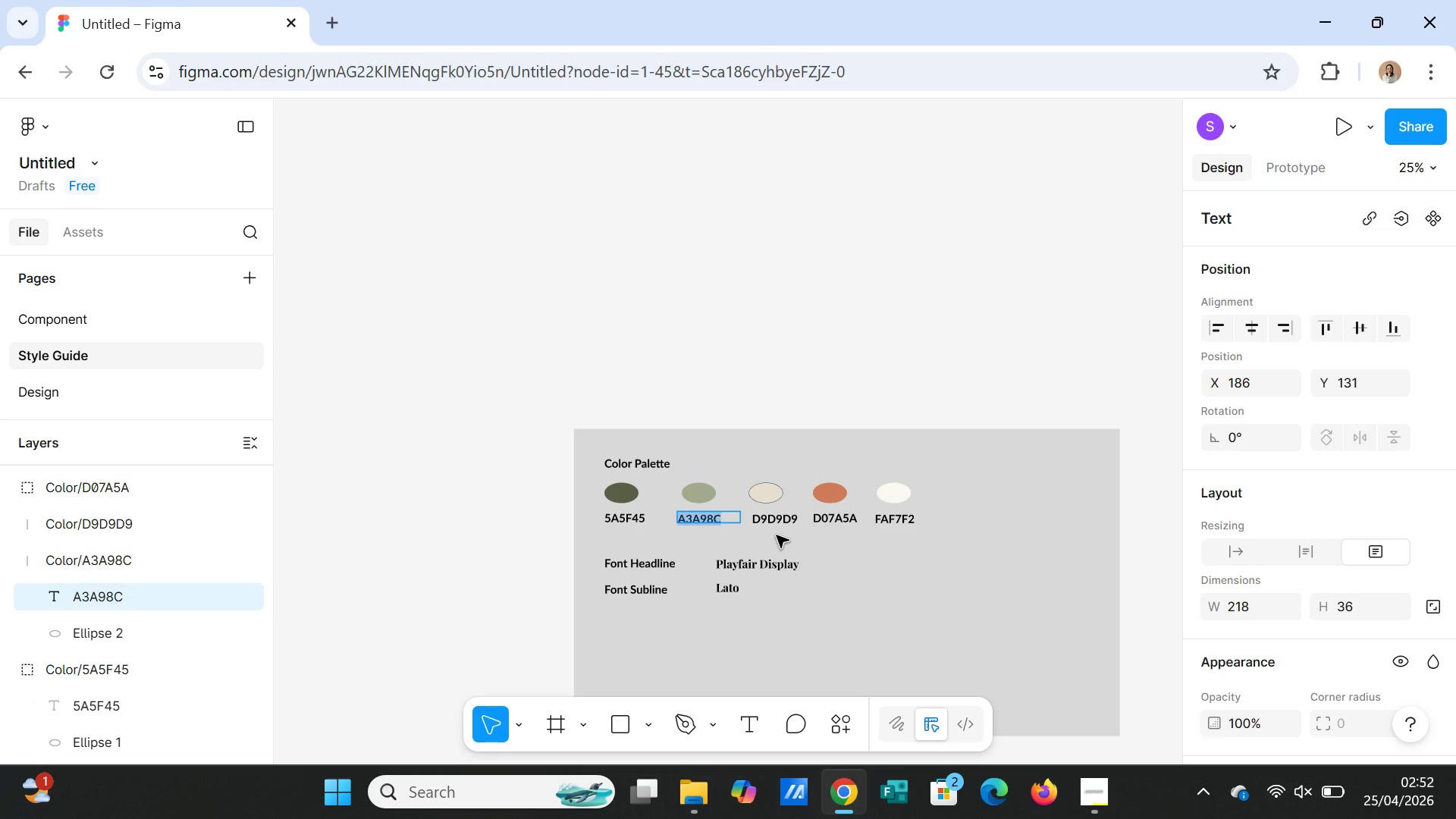 
key(Control+C)
 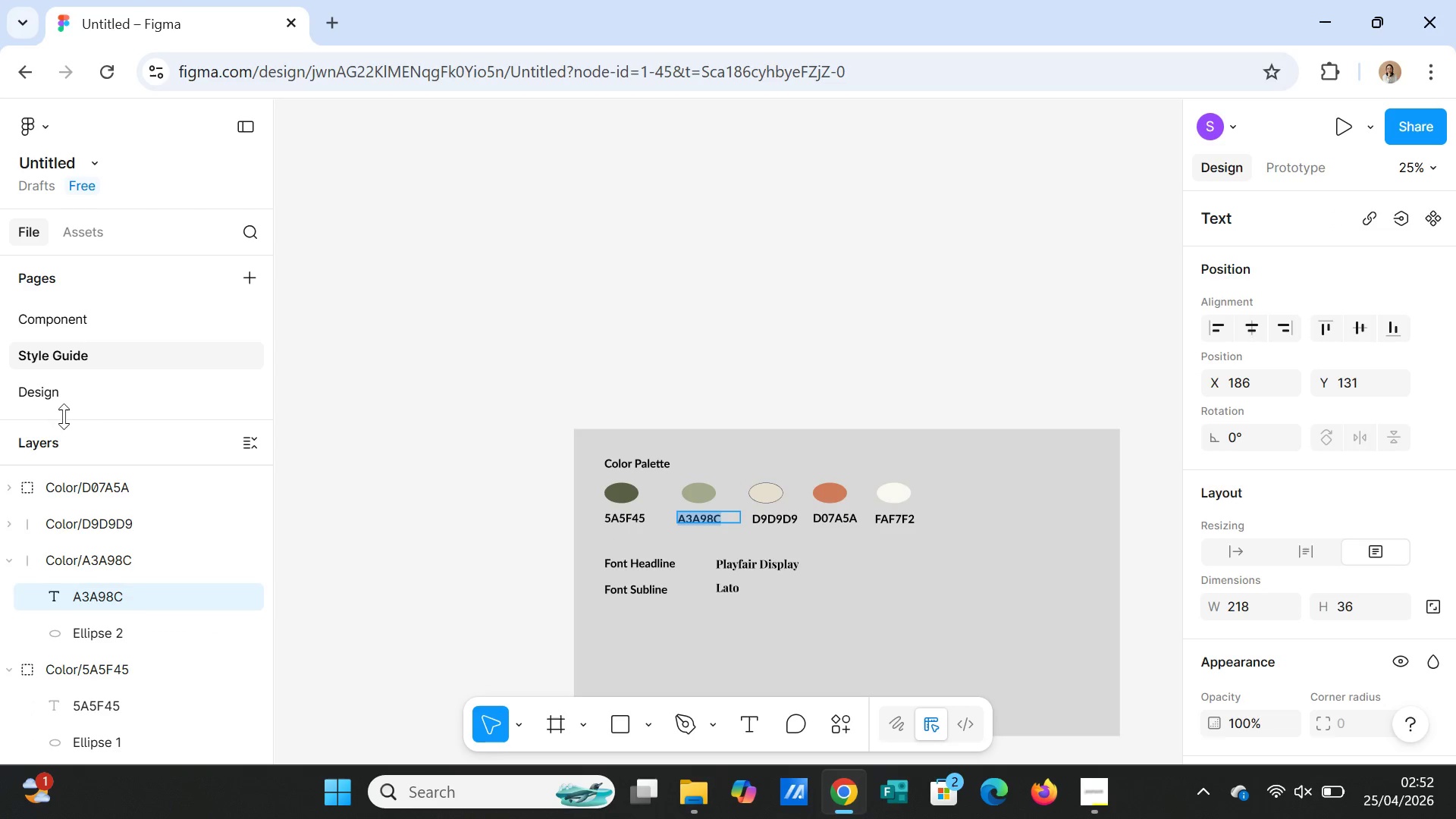 
left_click([55, 394])
 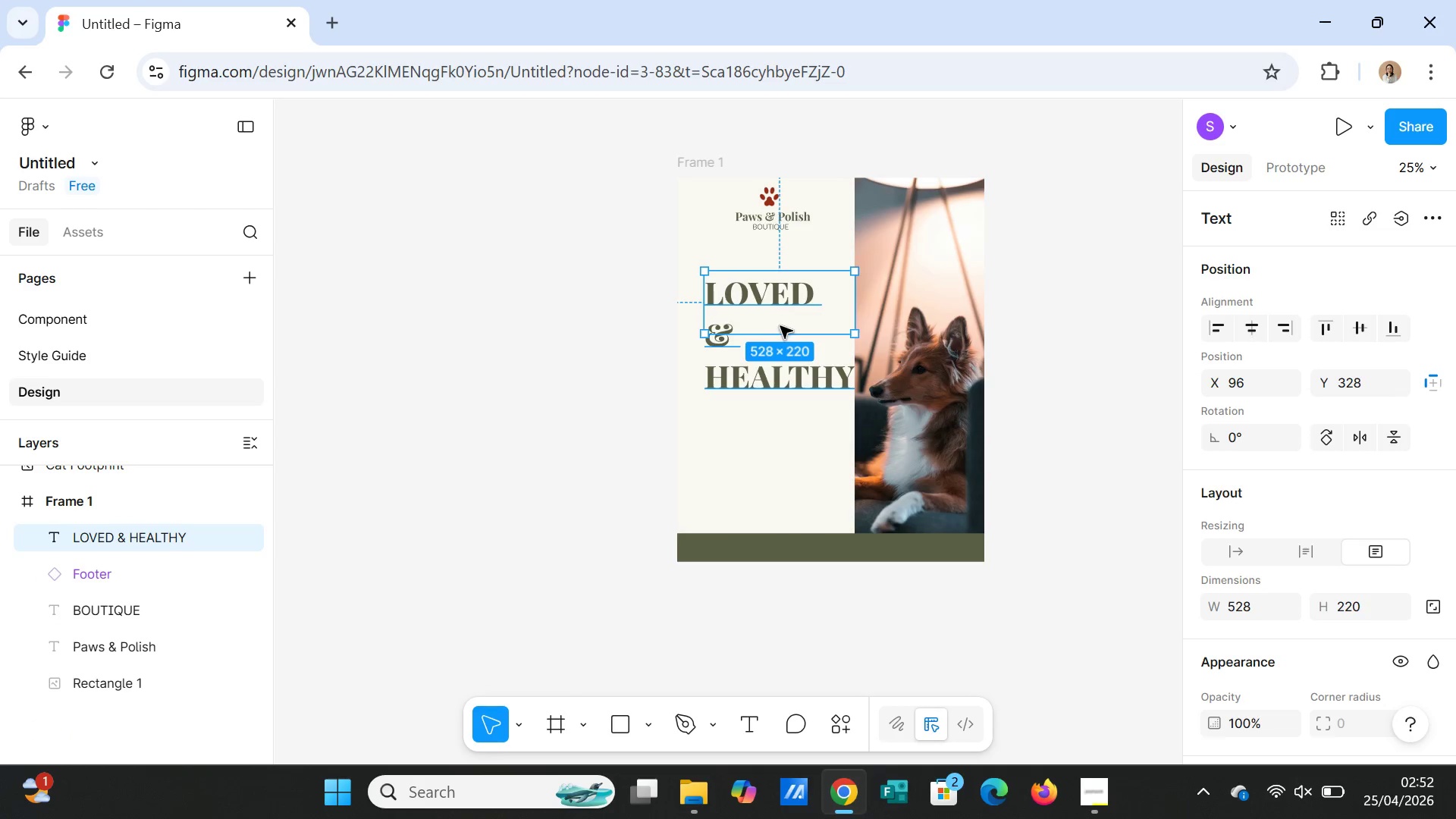 
scroll: coordinate [1294, 617], scroll_direction: down, amount: 6.0
 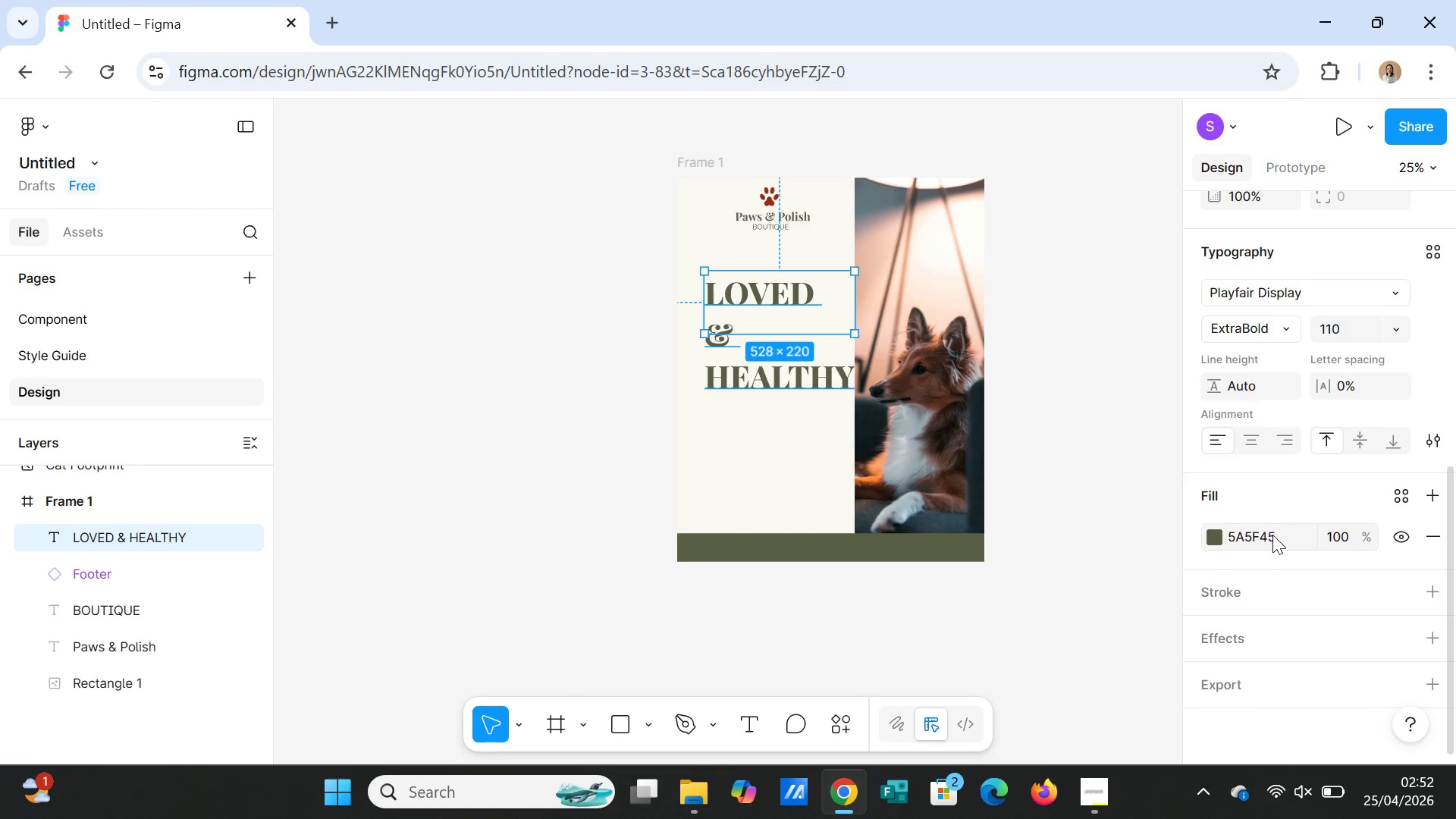 
double_click([1272, 535])
 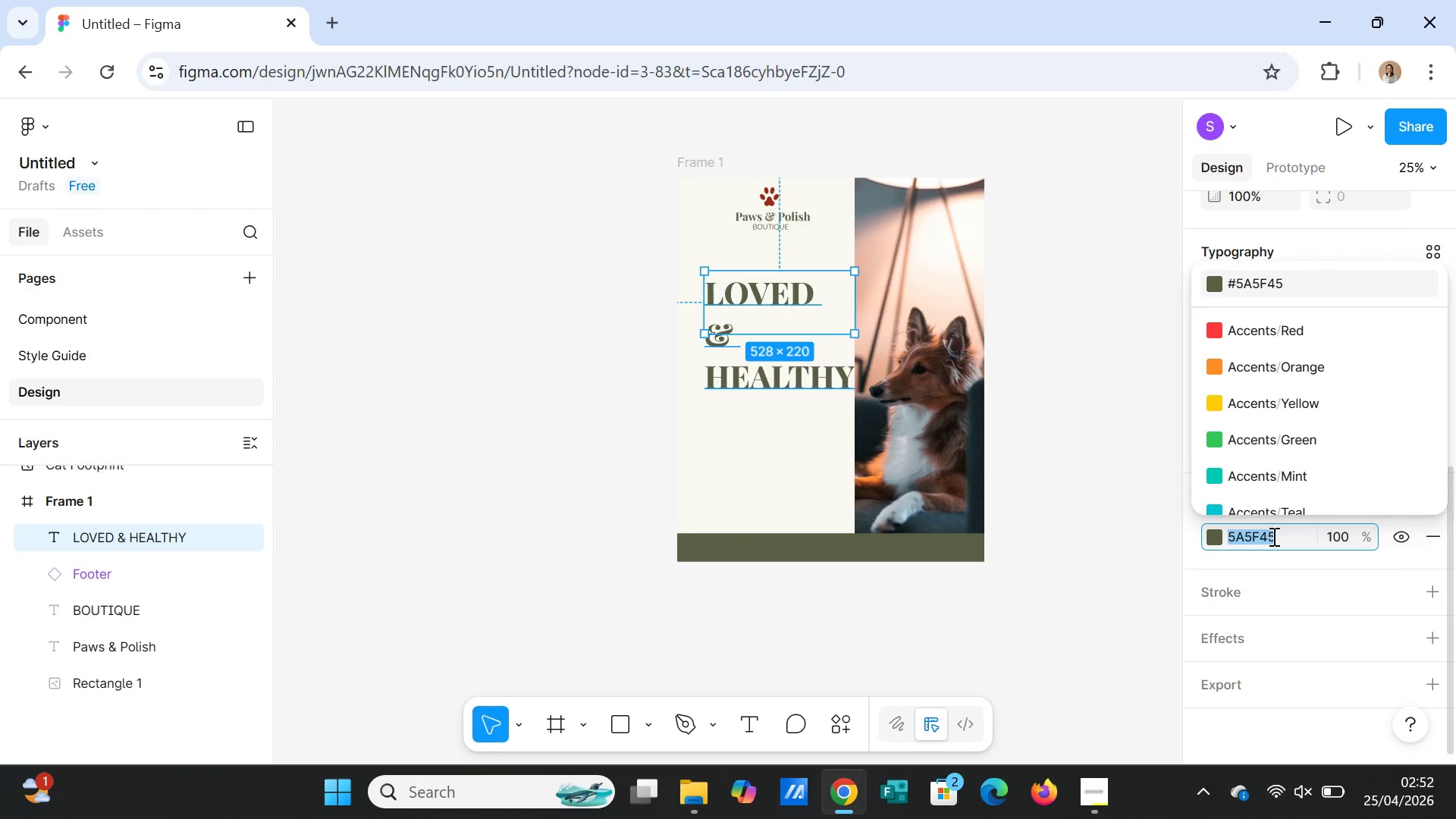 
key(Control+V)
 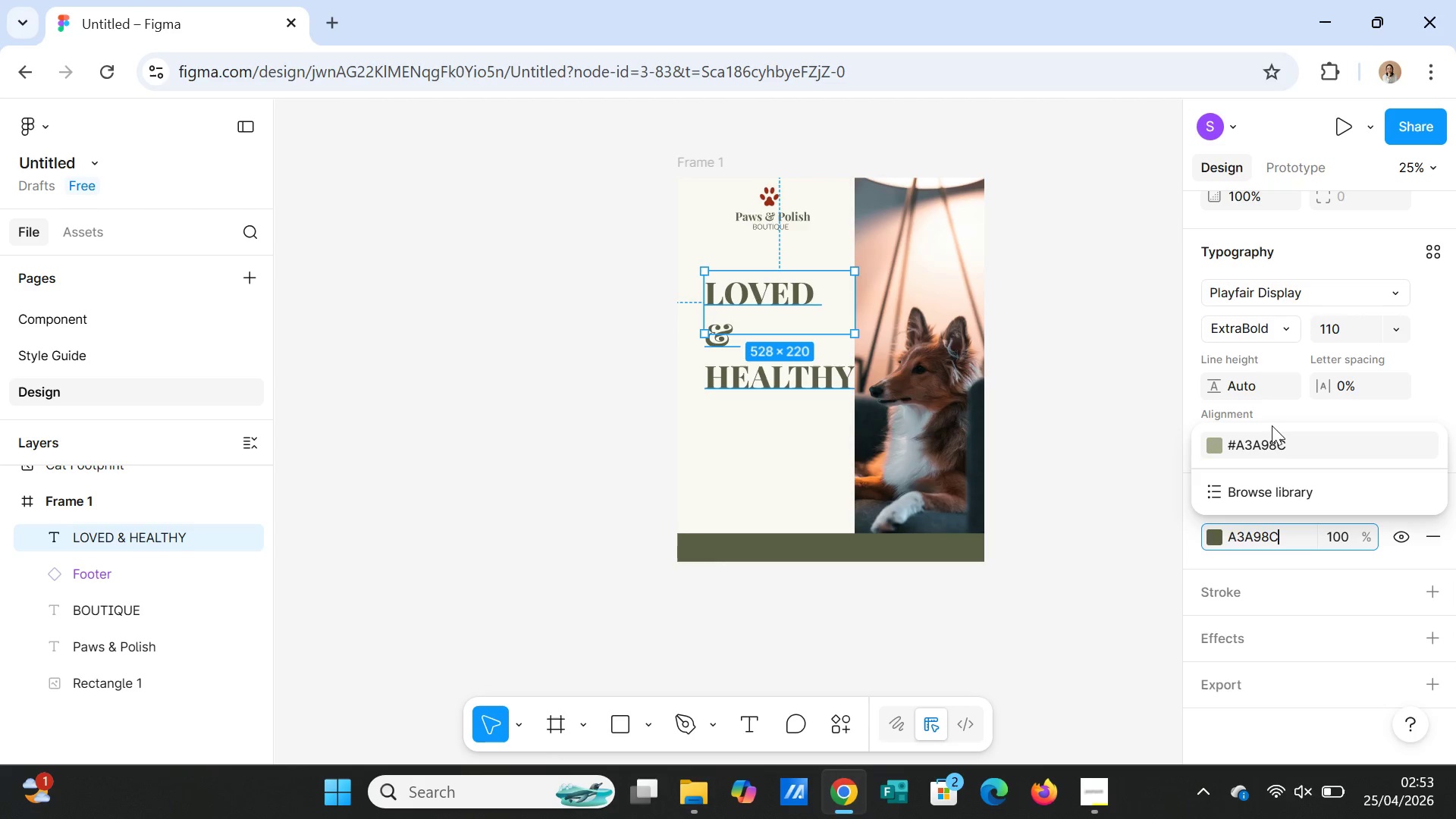 
left_click([1267, 443])
 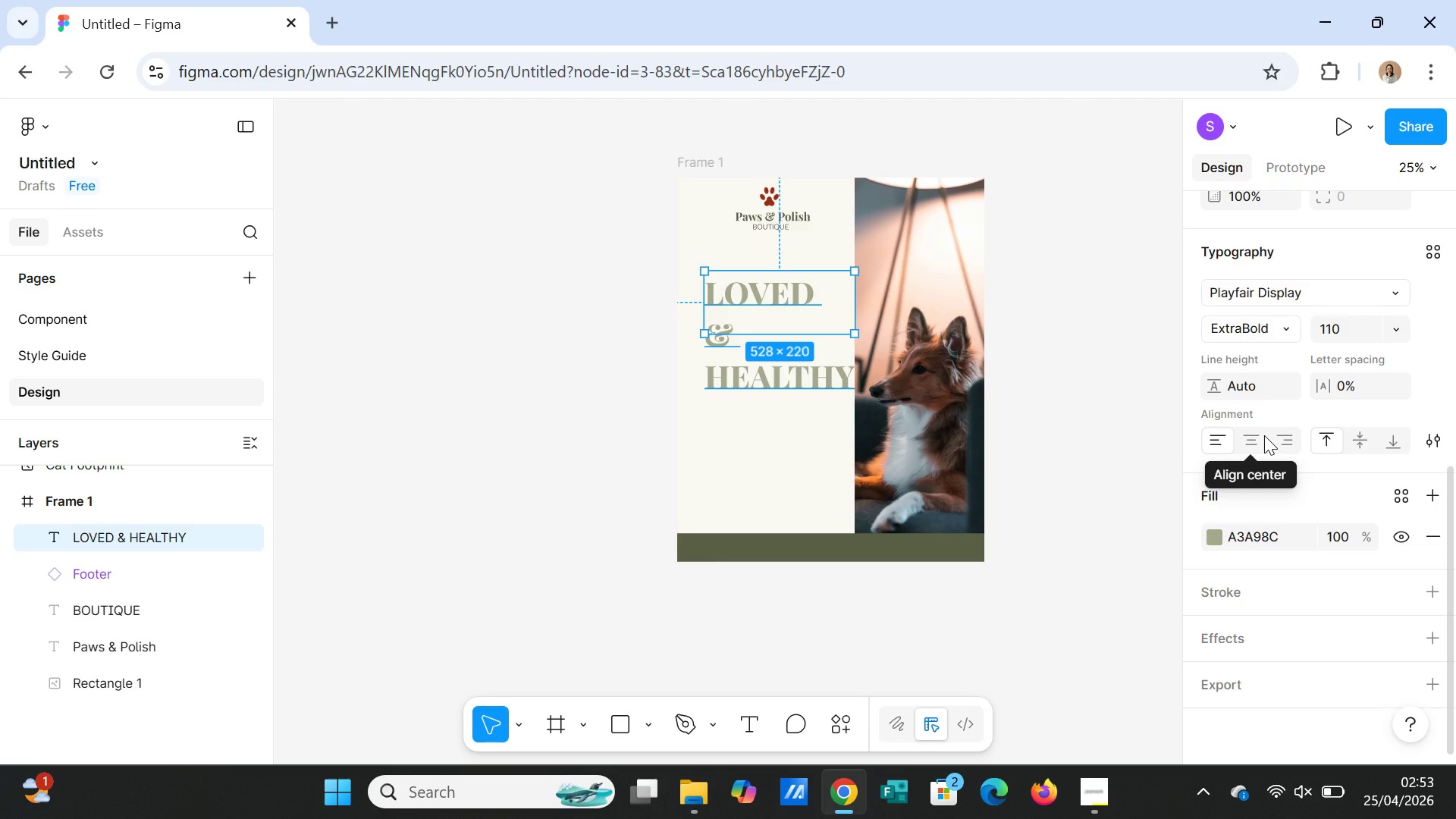 
key(Control+Z)
 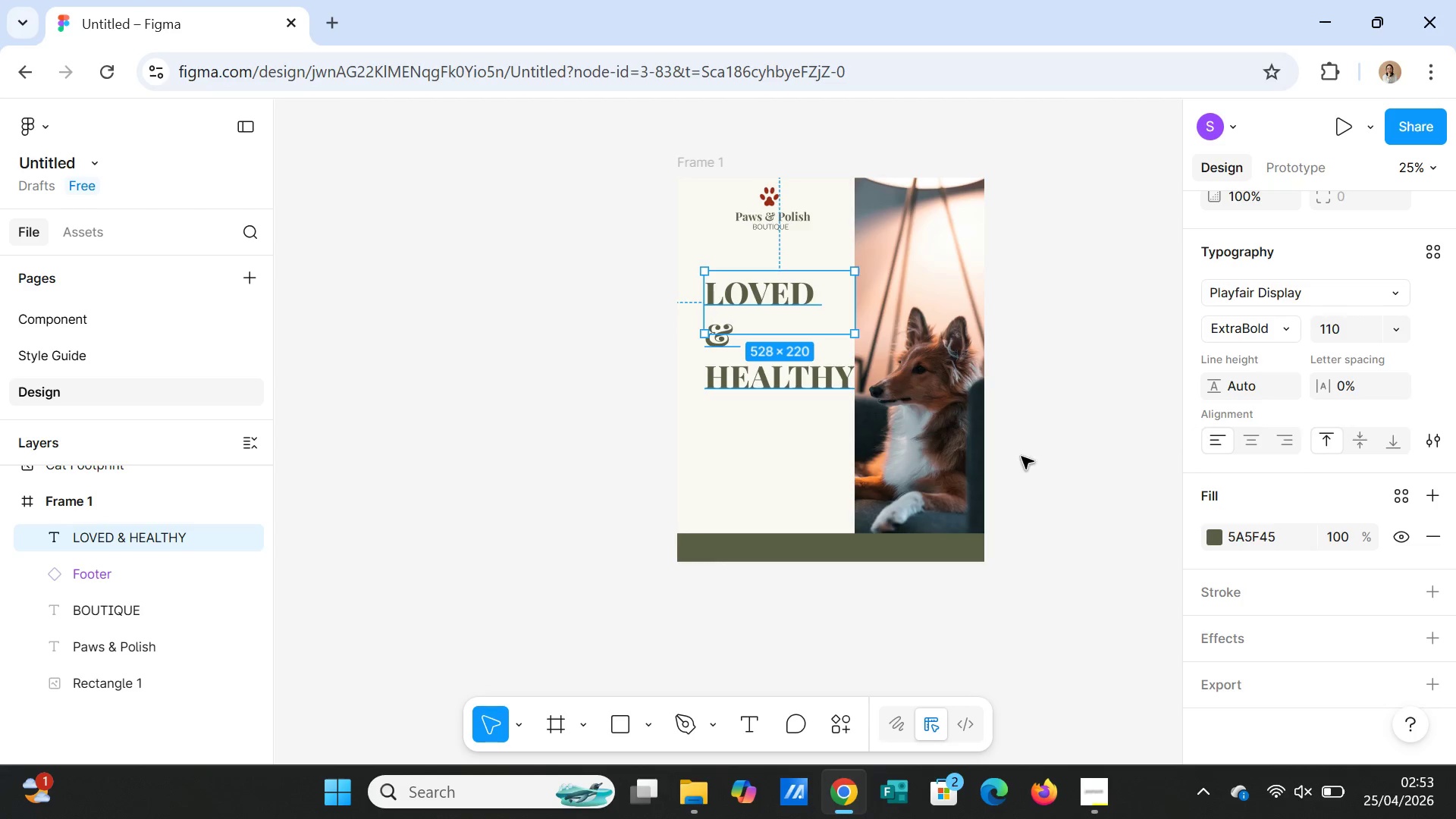 
left_click([1083, 498])
 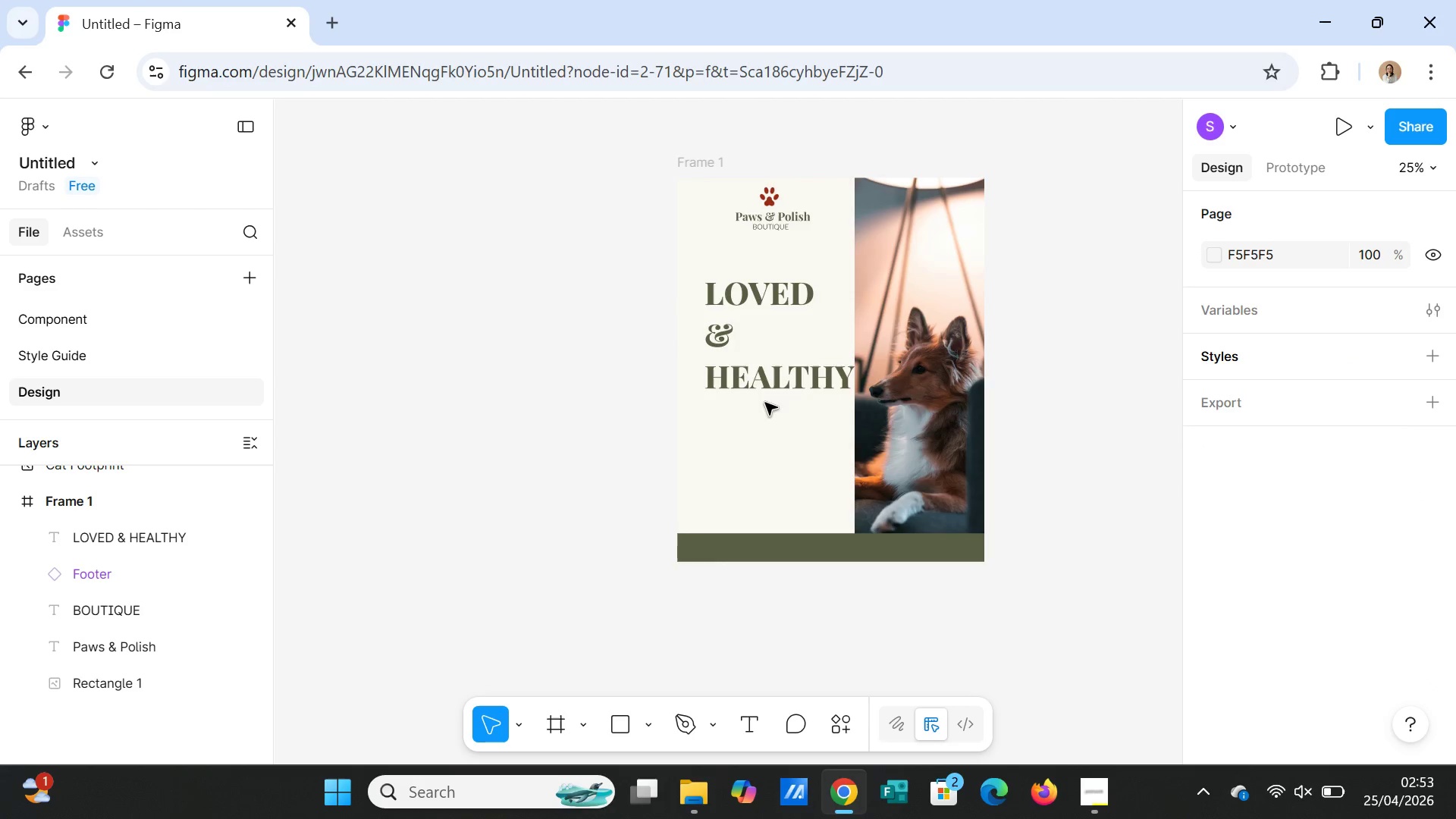 
left_click([765, 389])
 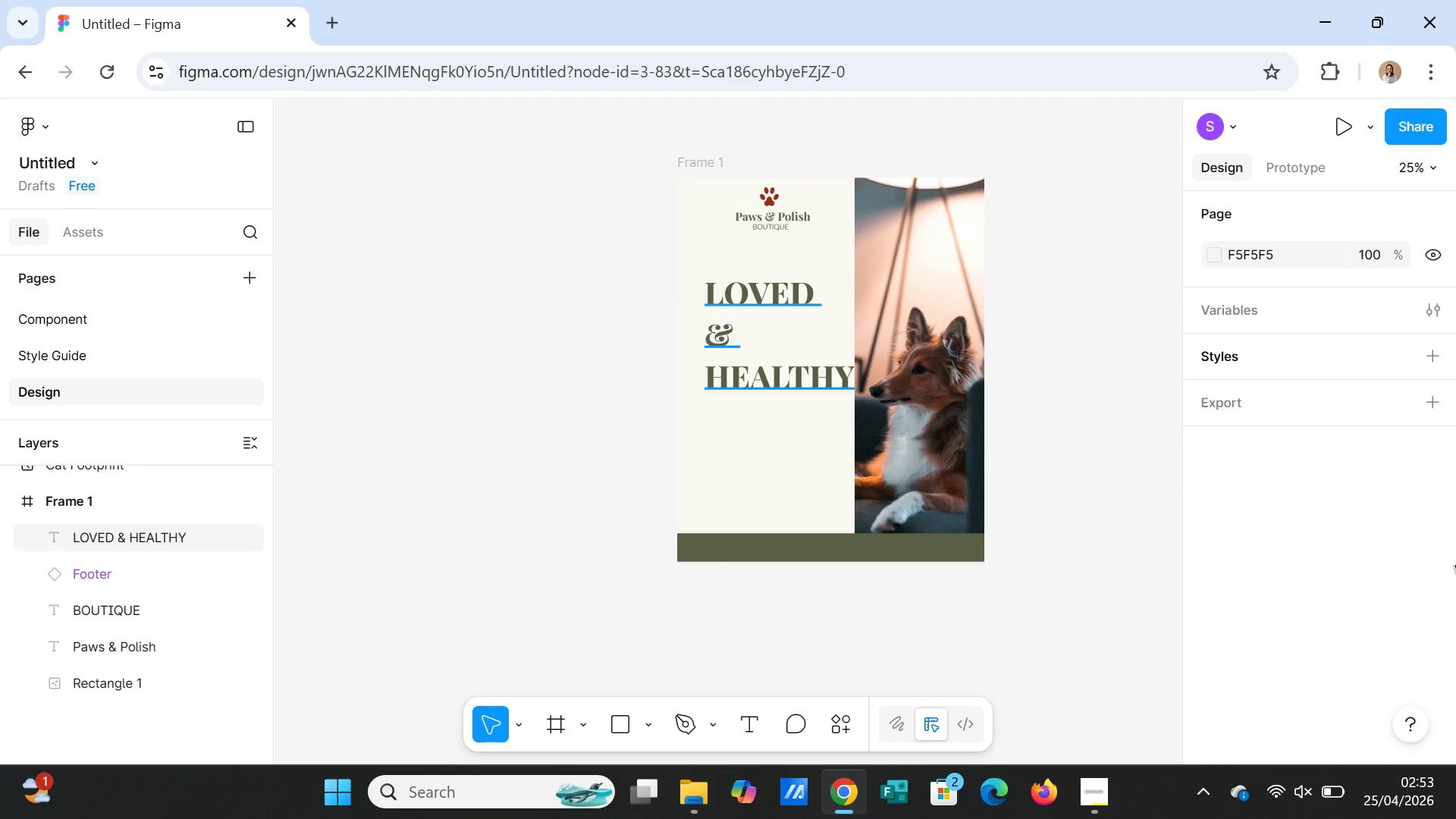 
scroll: coordinate [1455, 570], scroll_direction: down, amount: 3.0
 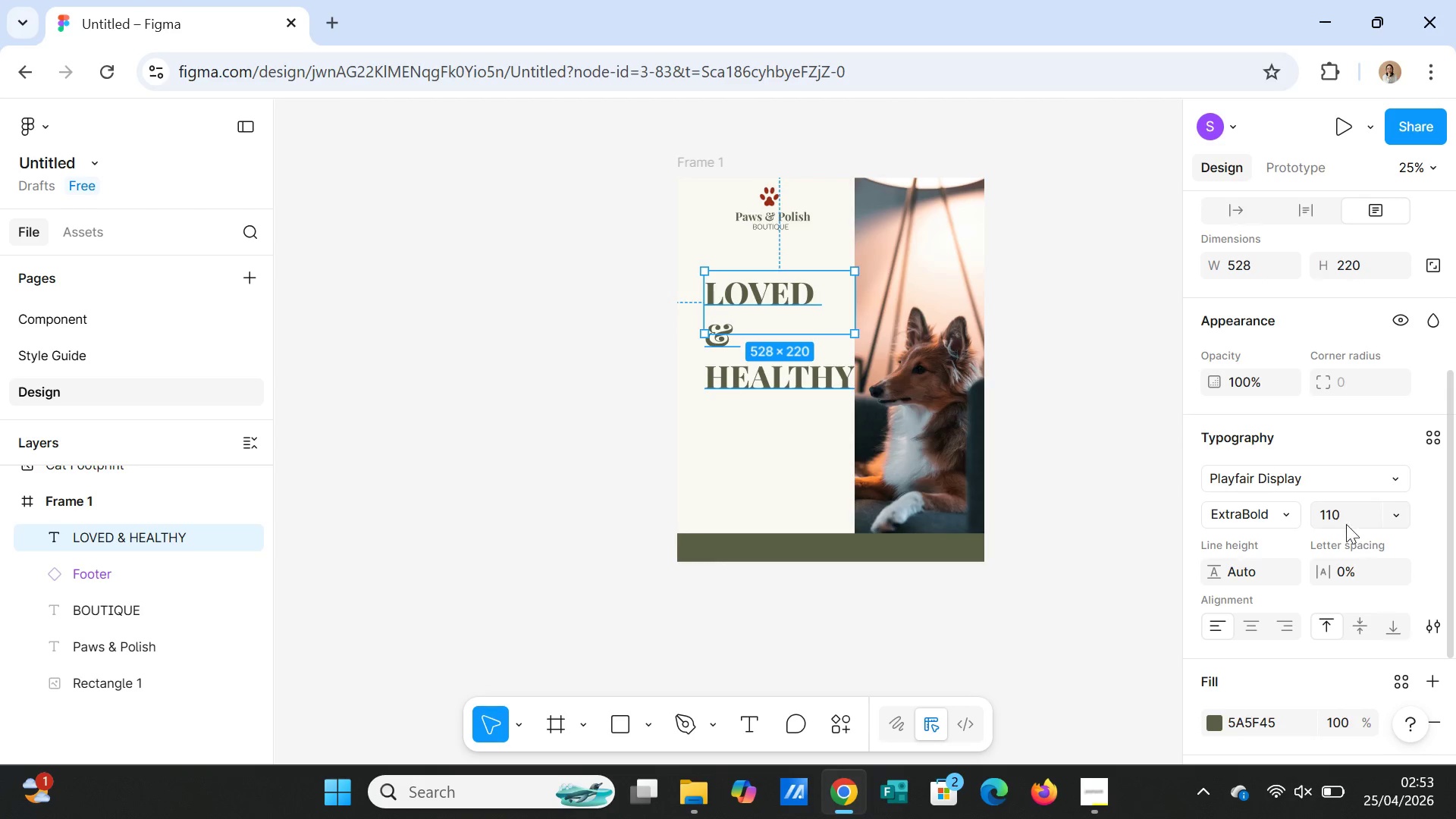 
left_click([1345, 522])
 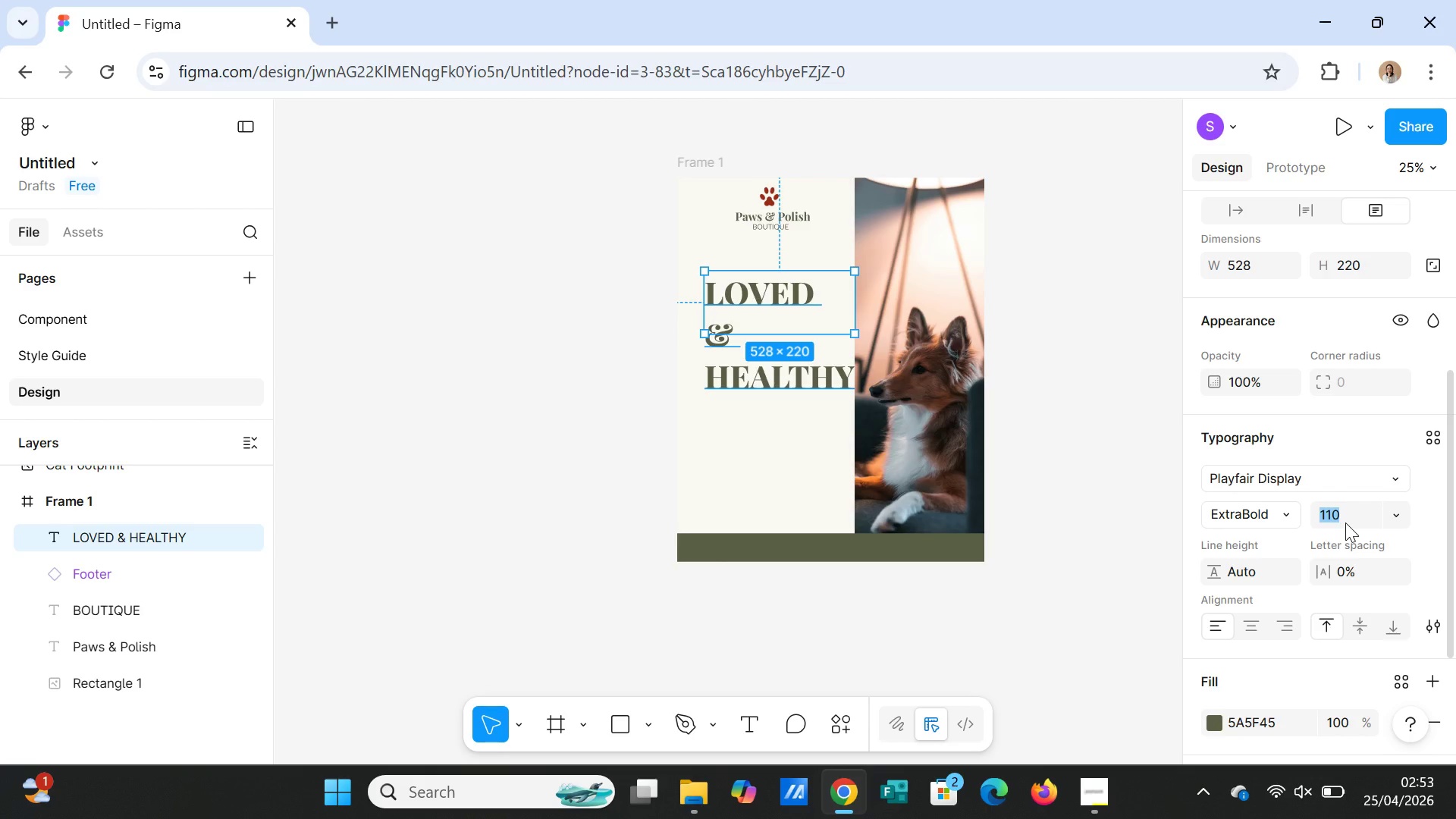 
type(100)
 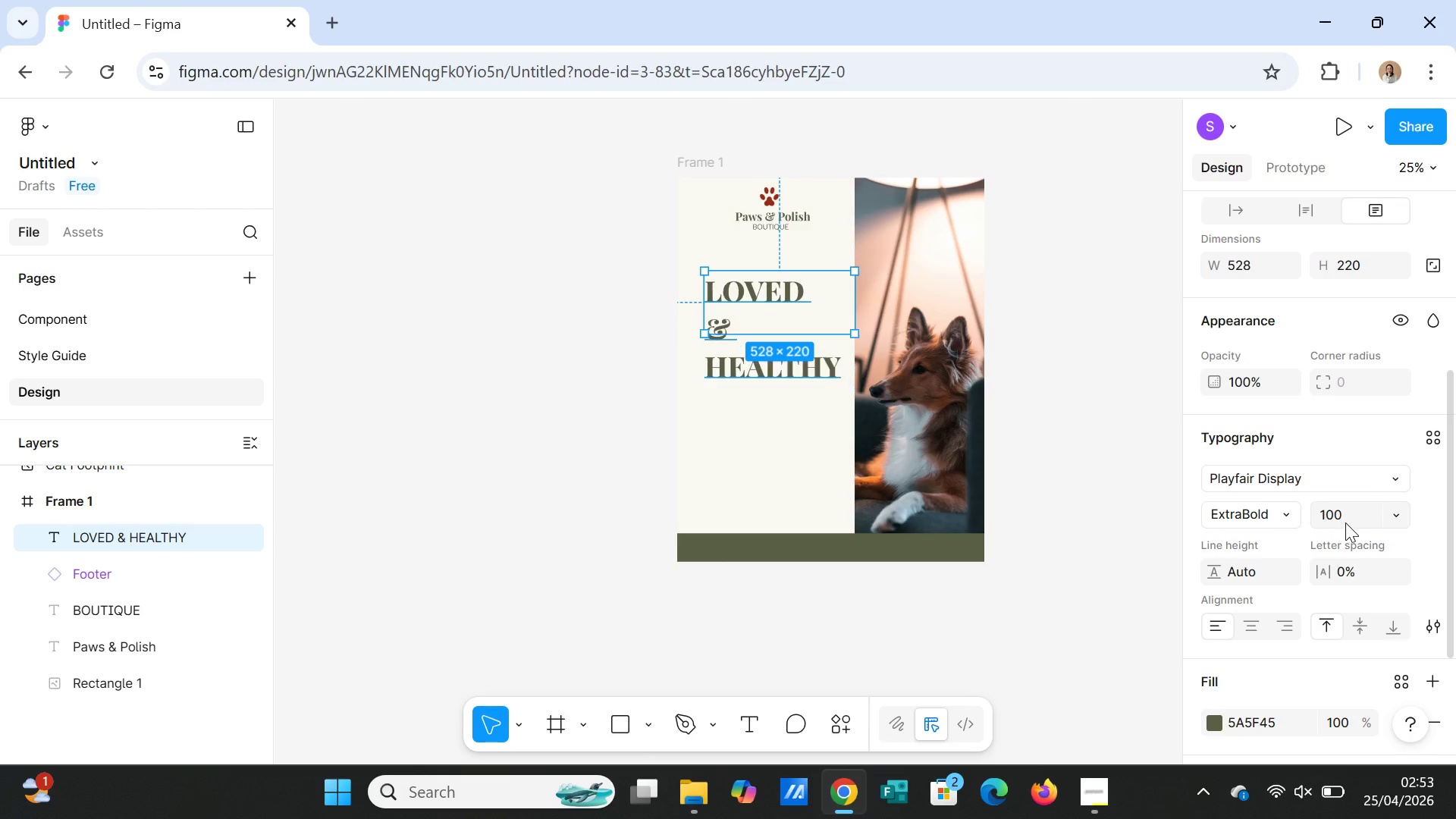 
key(Enter)
 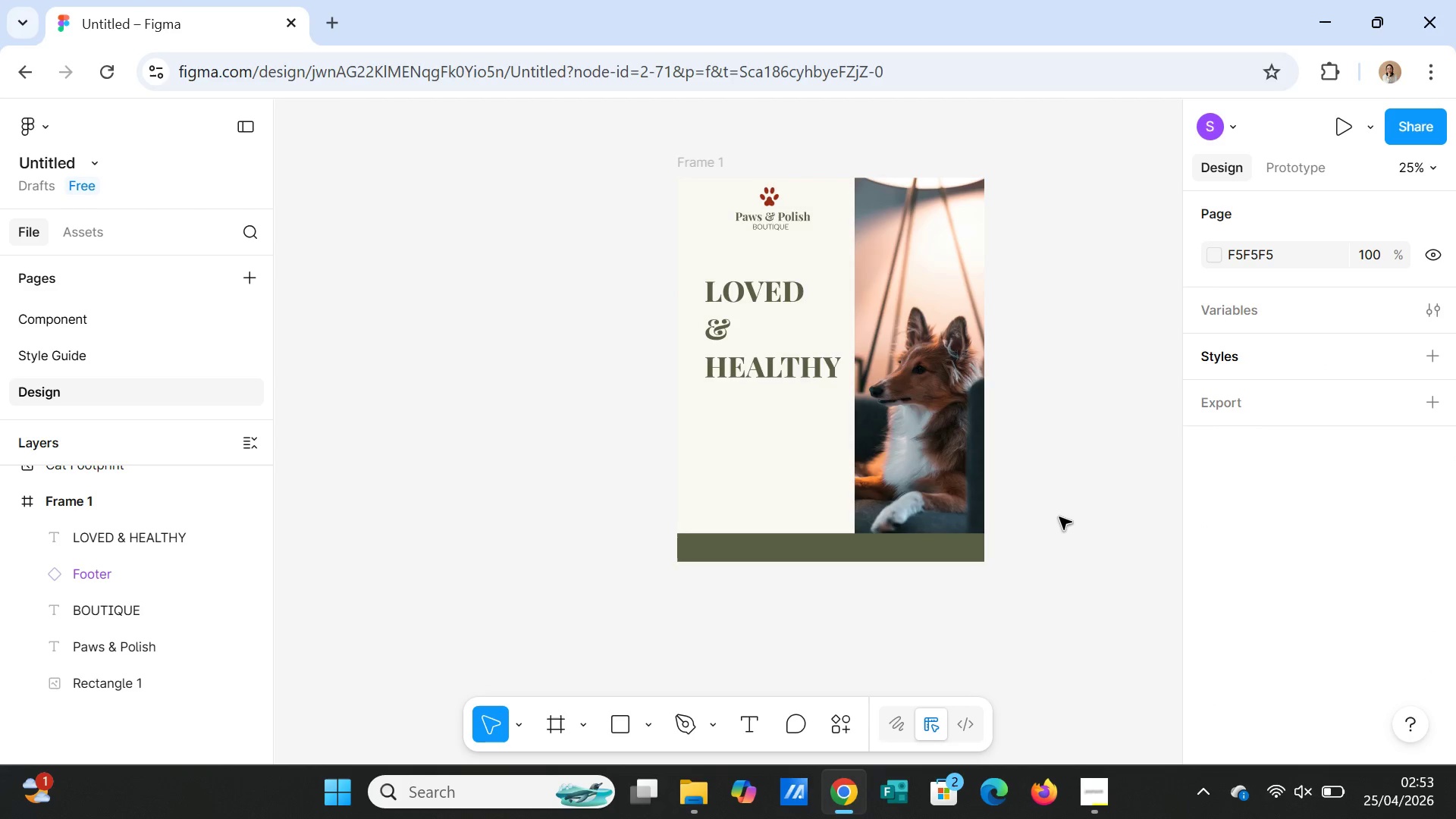 
wait(8.38)
 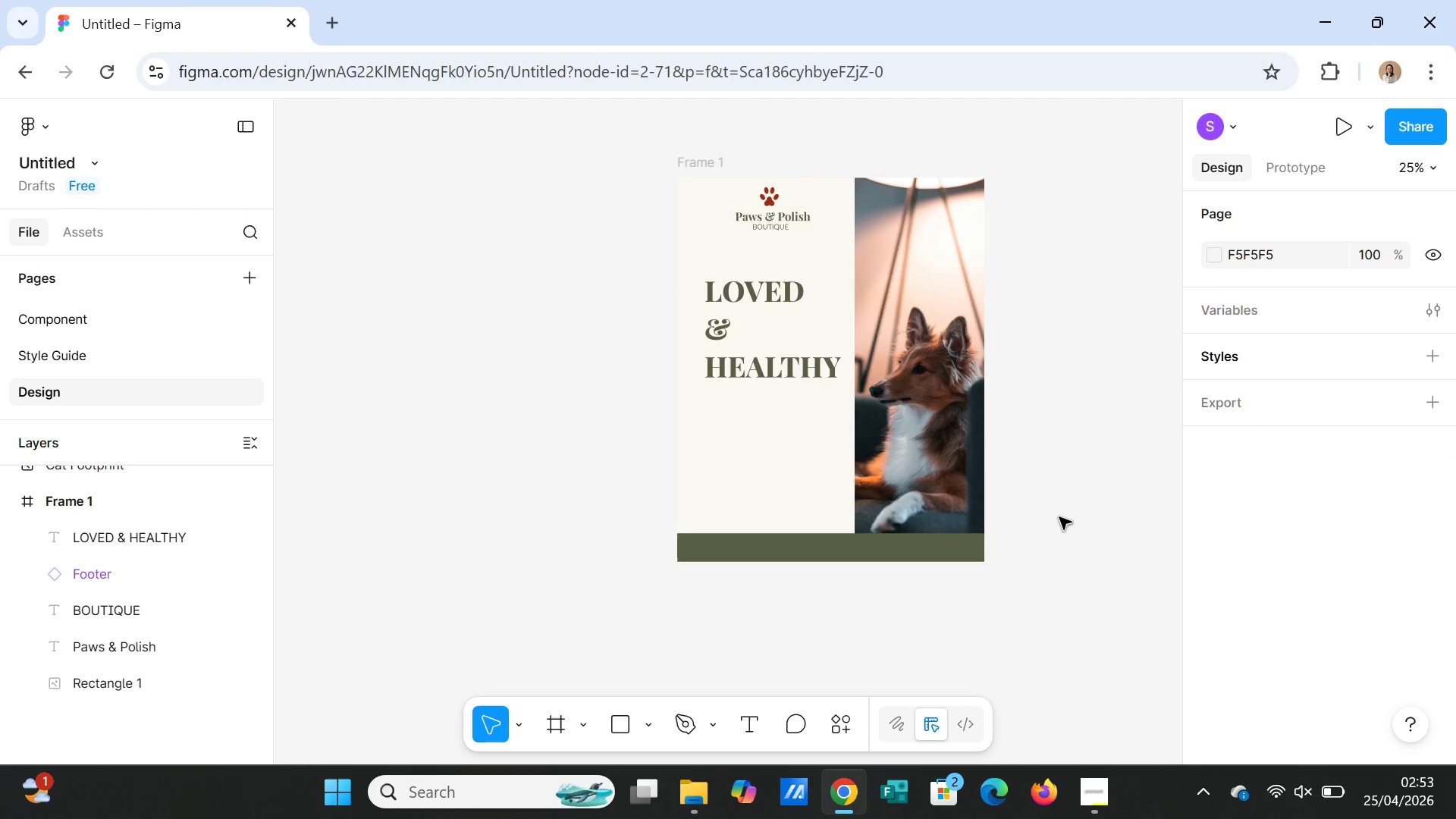 
double_click([714, 335])
 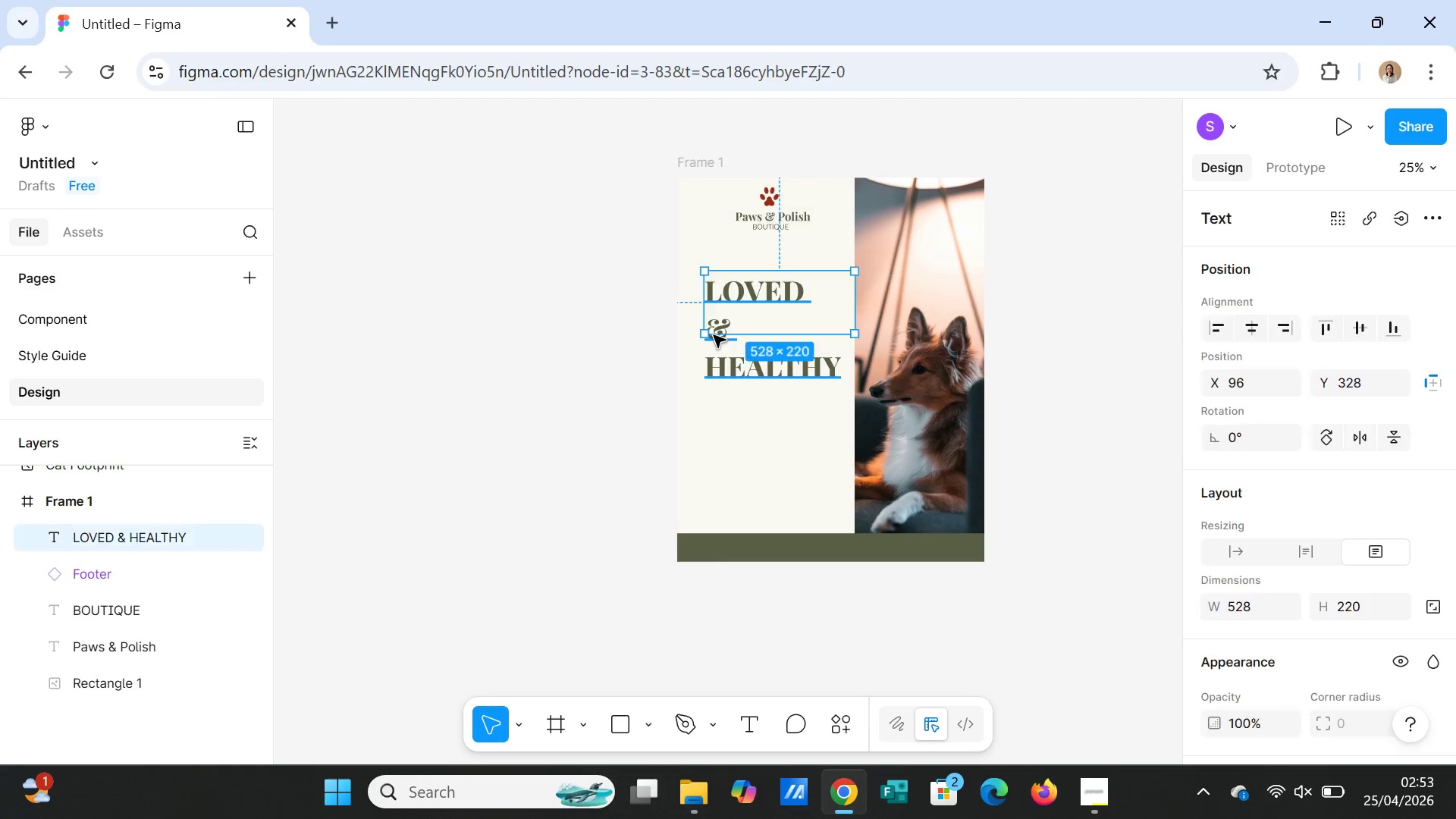 
triple_click([714, 335])
 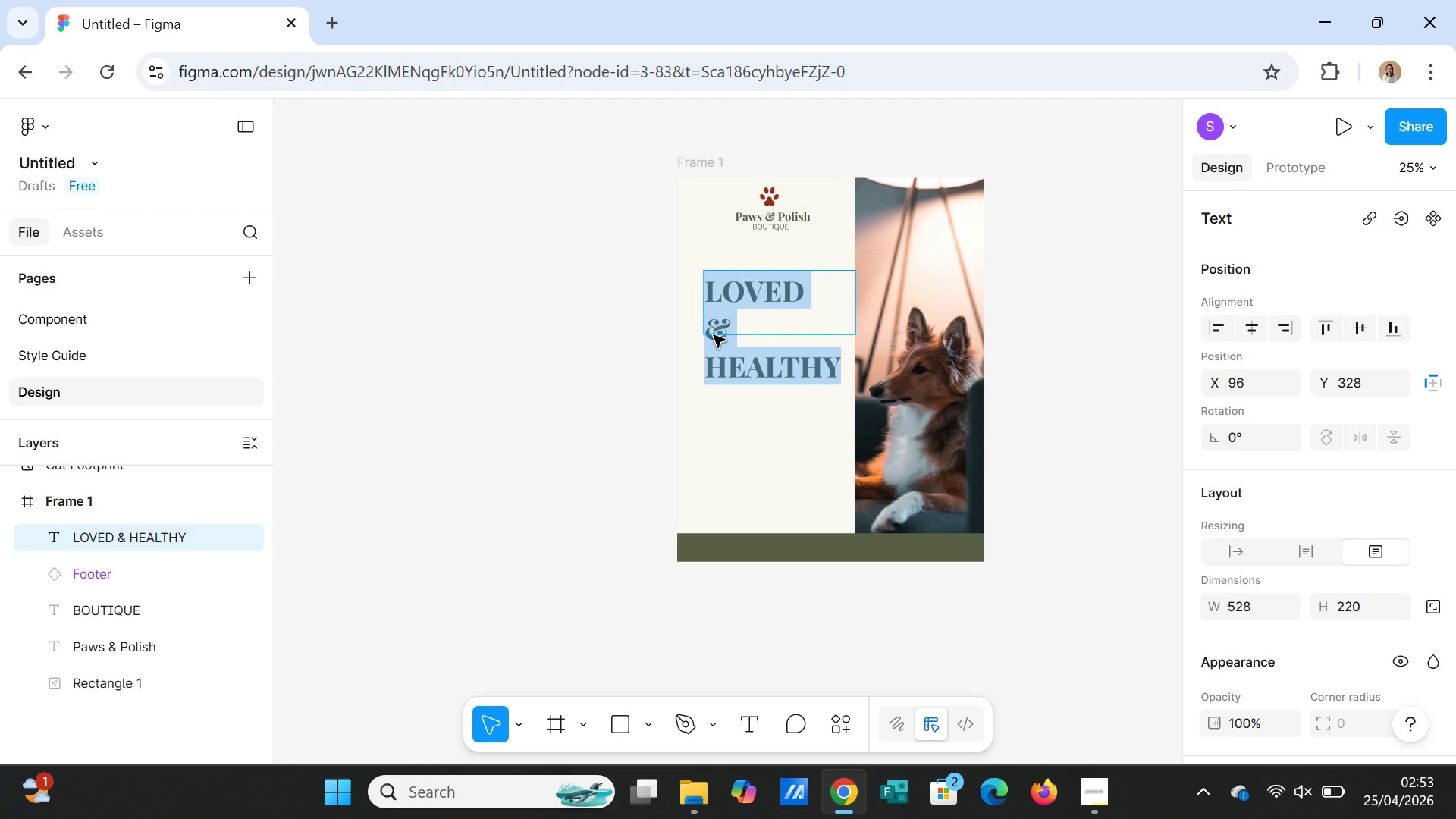 
double_click([714, 335])
 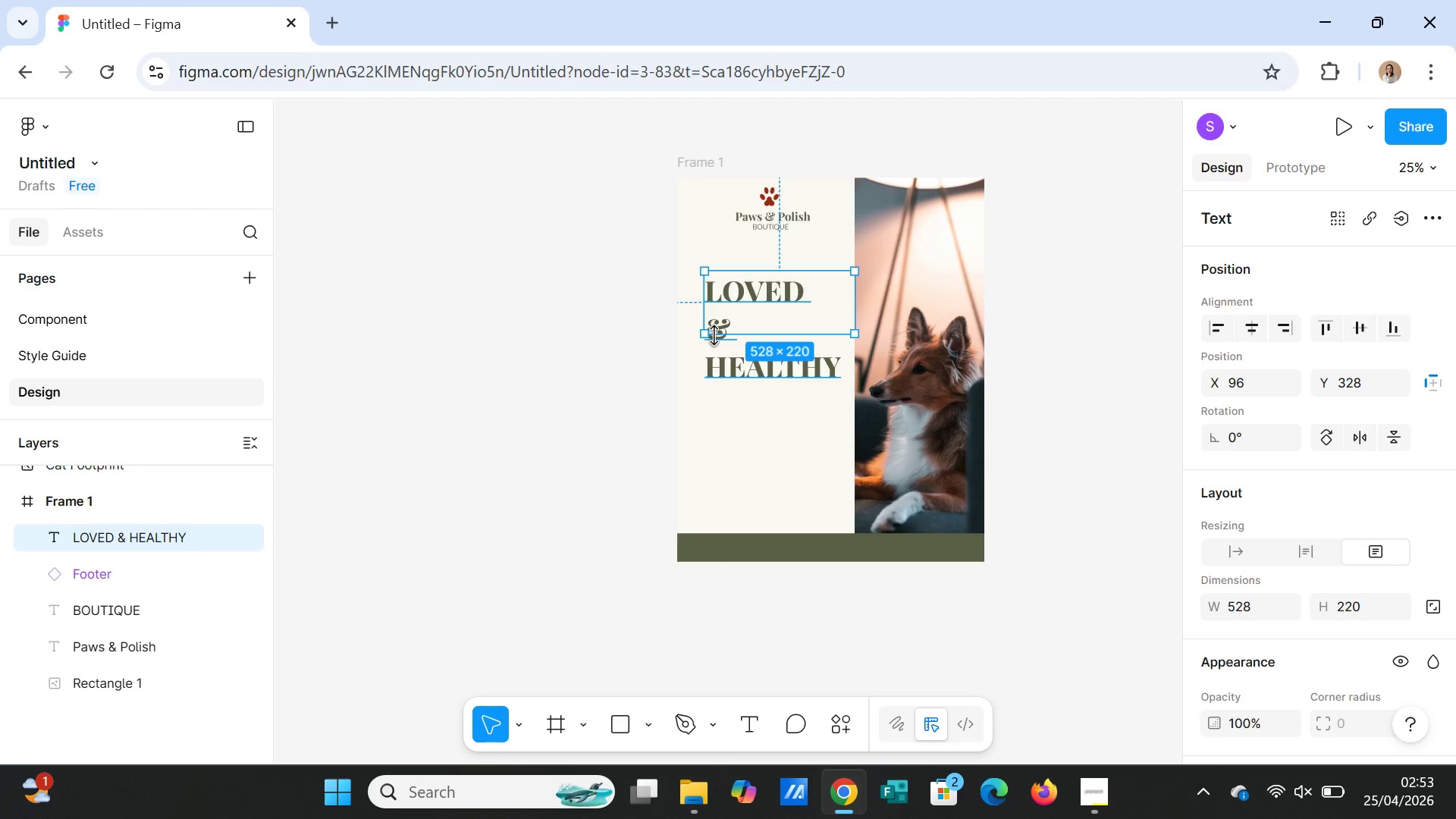 
left_click([714, 335])
 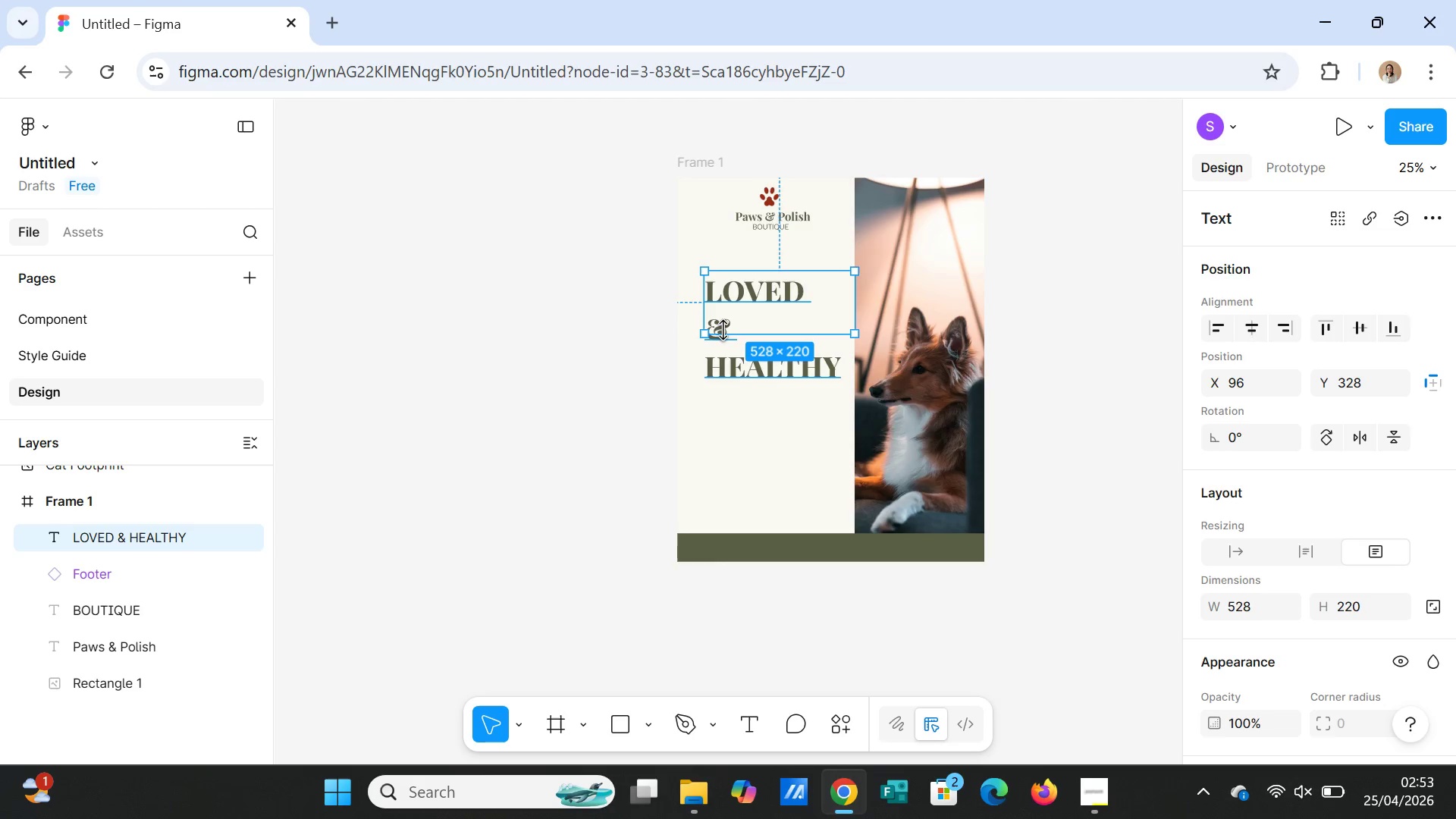 
double_click([723, 330])
 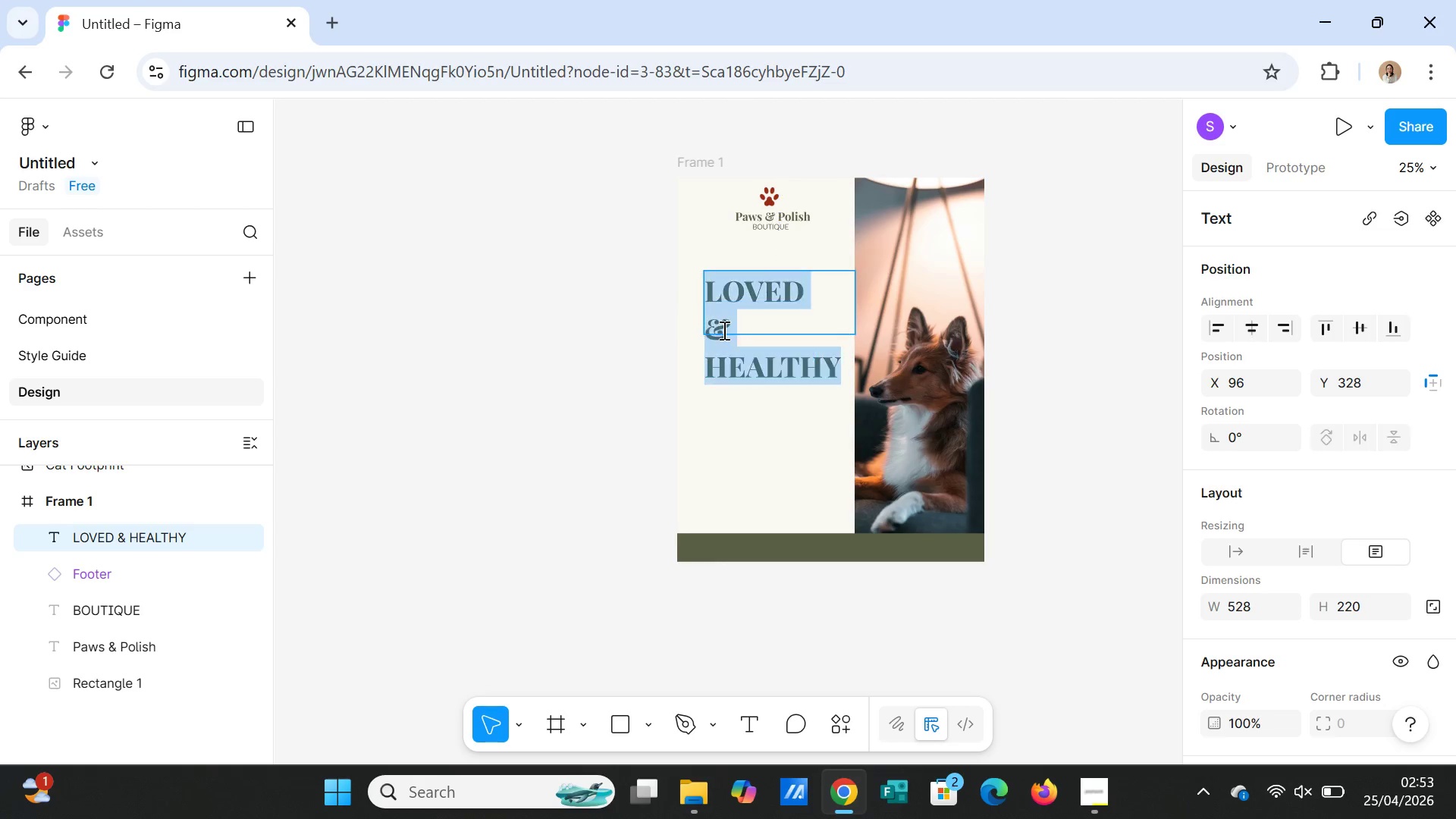 
triple_click([723, 330])
 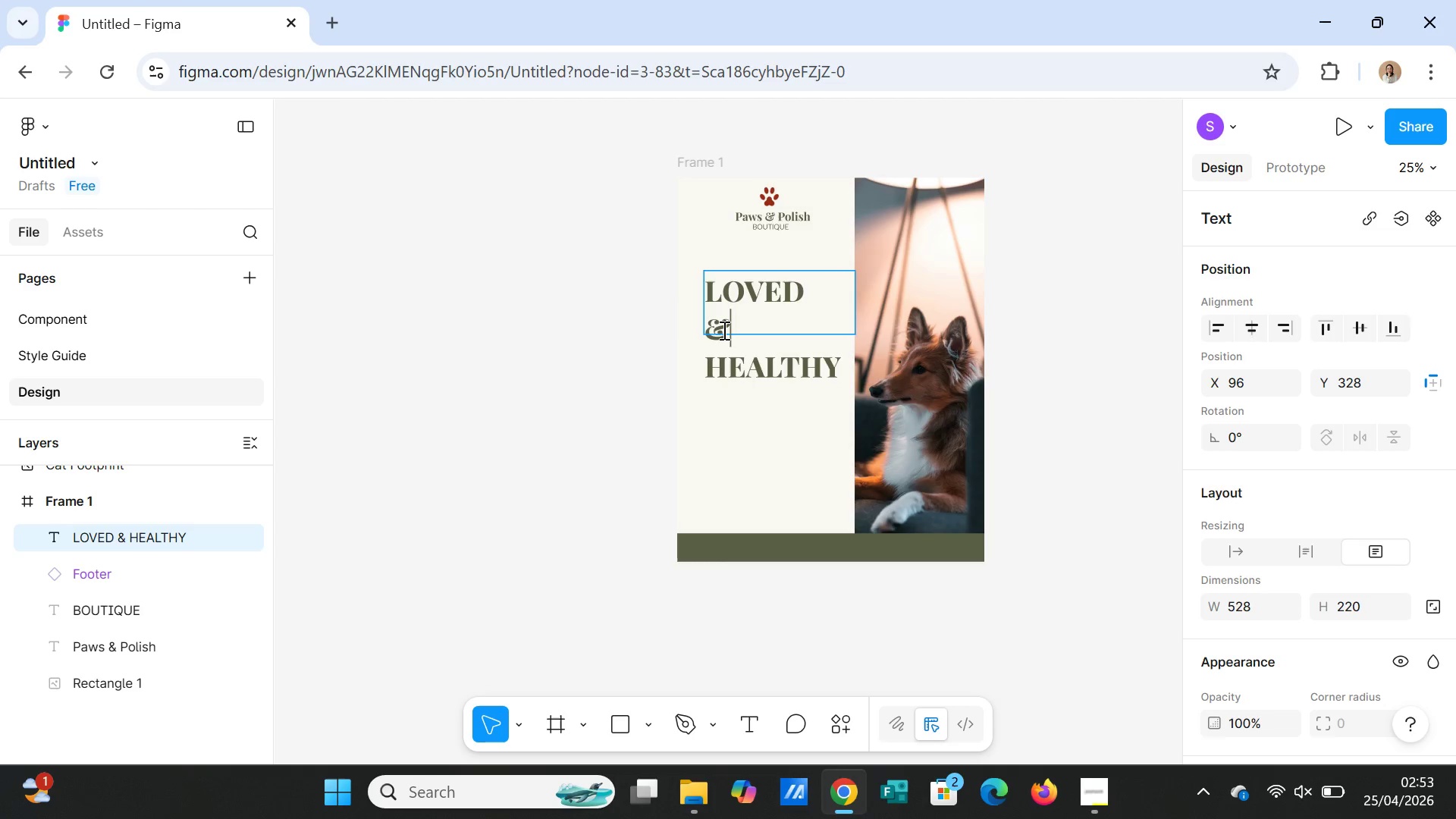 
double_click([723, 330])
 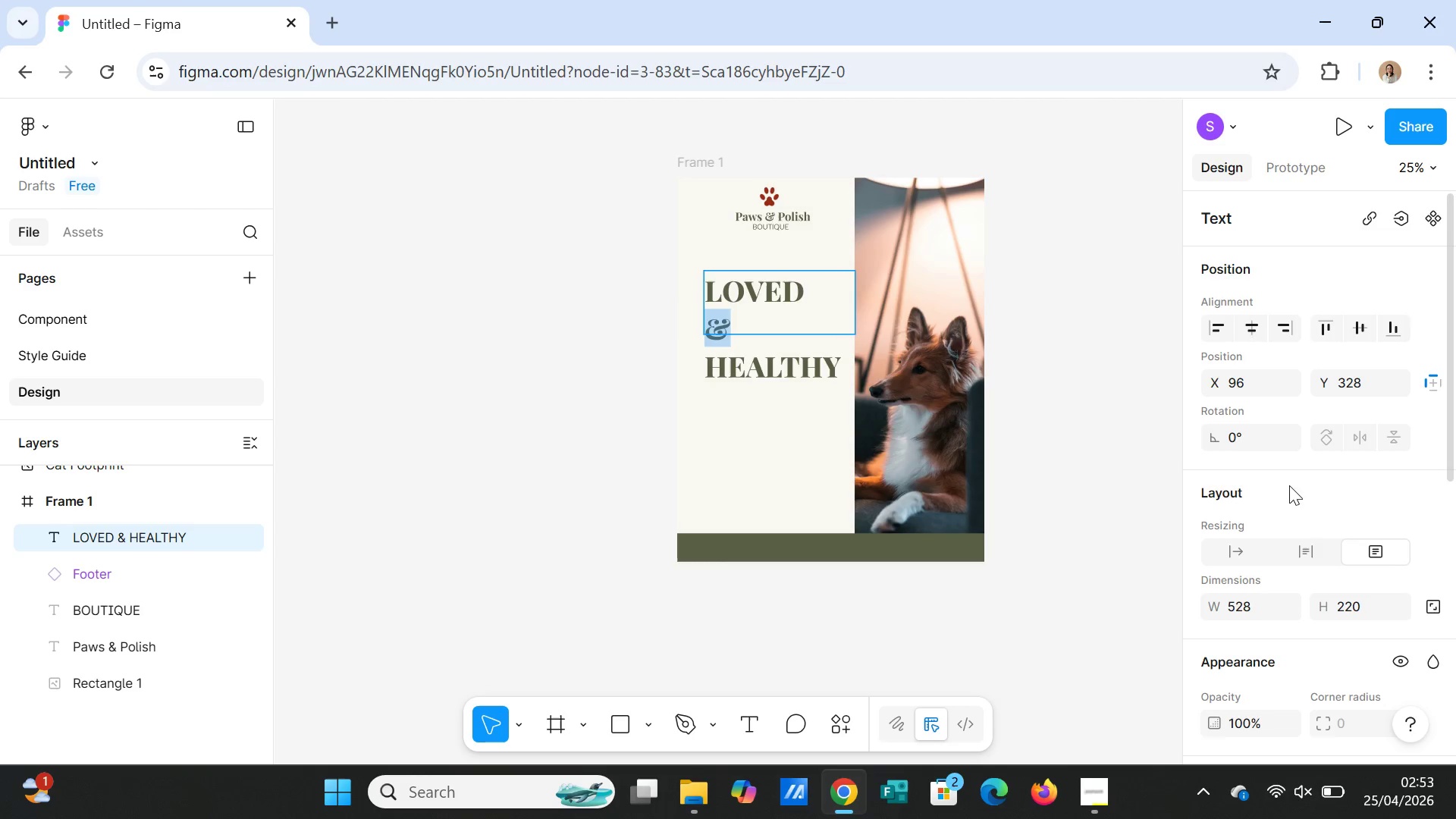 
scroll: coordinate [1302, 528], scroll_direction: down, amount: 4.0
 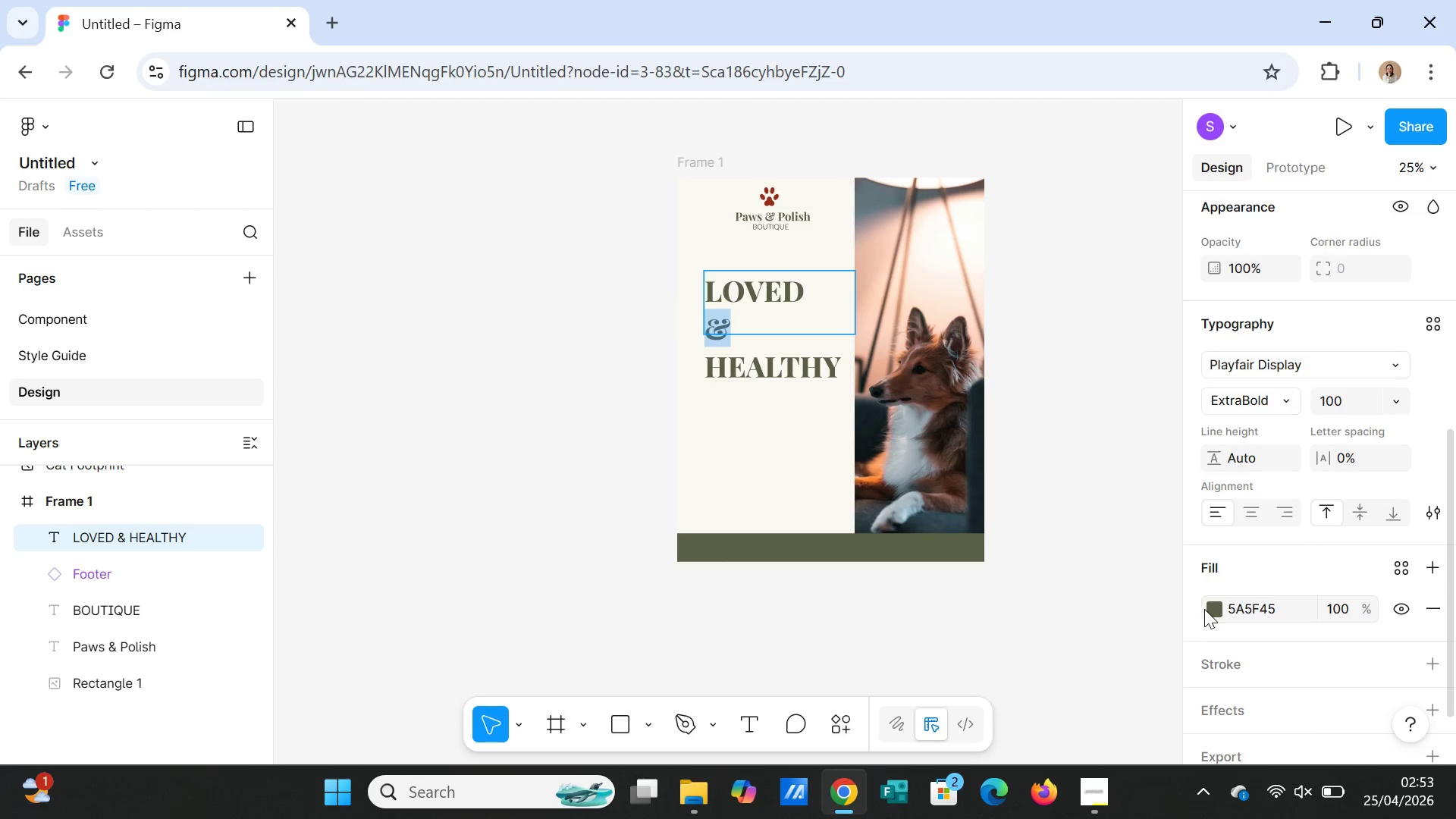 
left_click([1216, 610])
 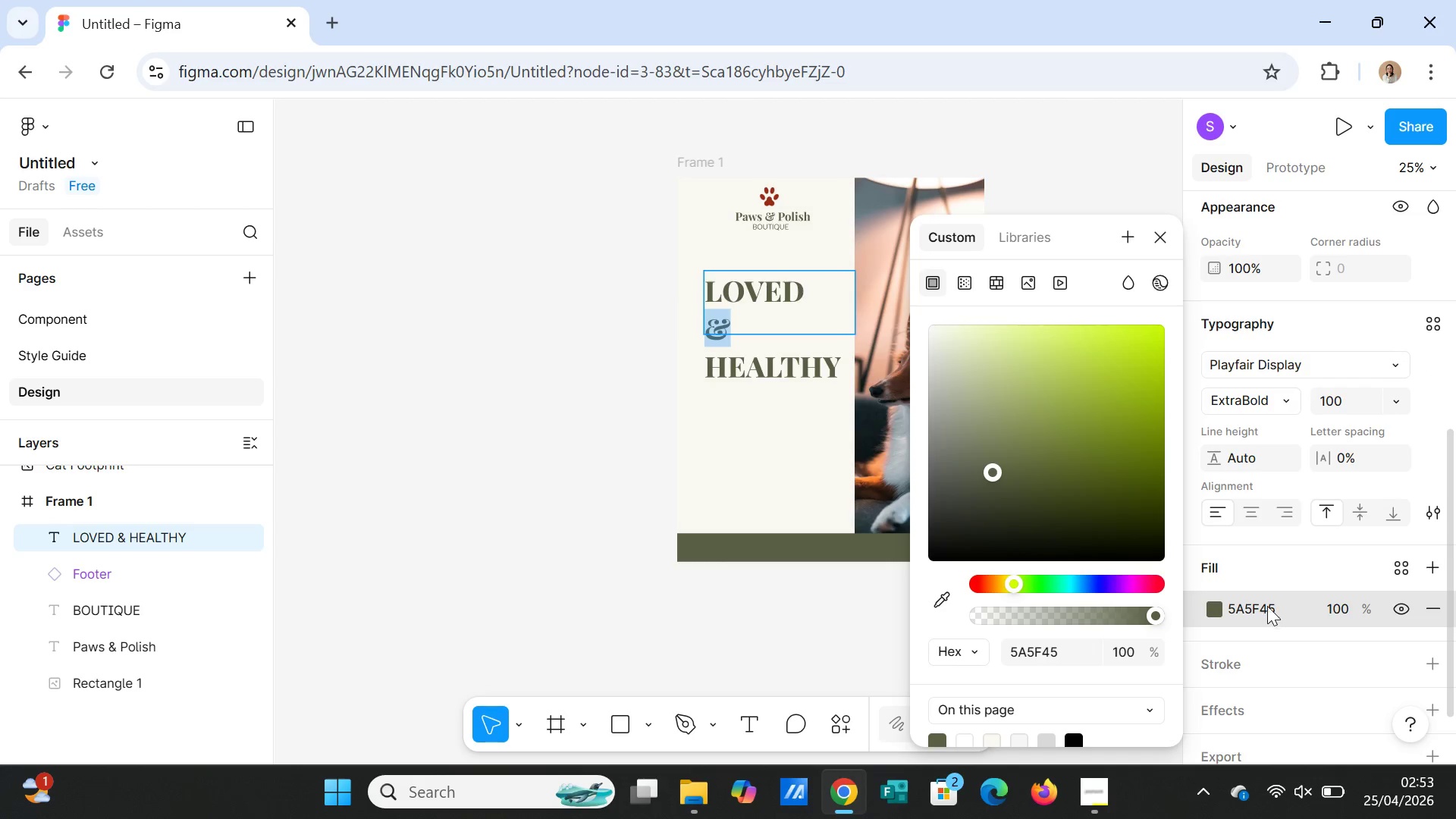 
scroll: coordinate [1219, 625], scroll_direction: down, amount: 3.0
 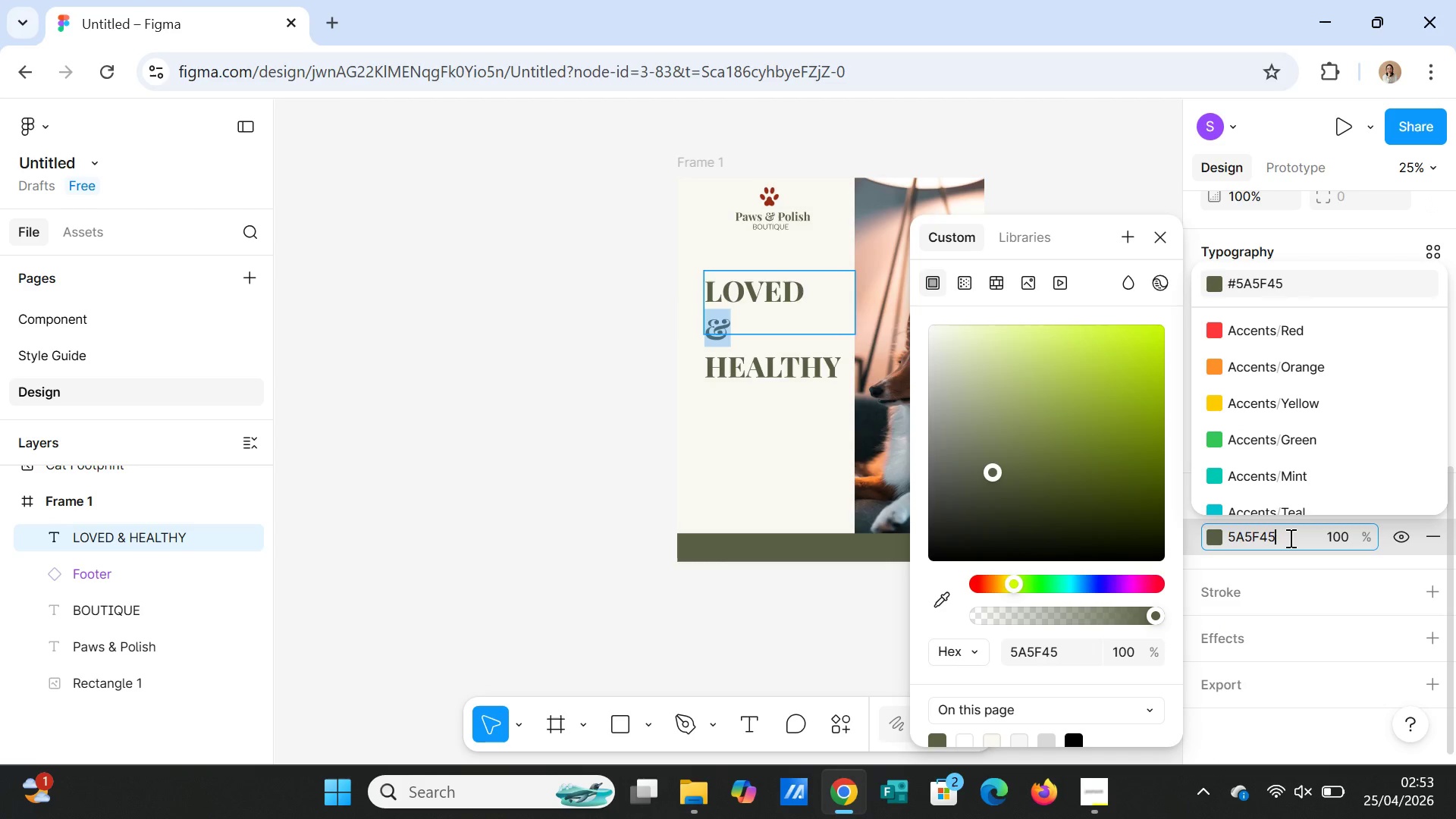 
double_click([1289, 538])
 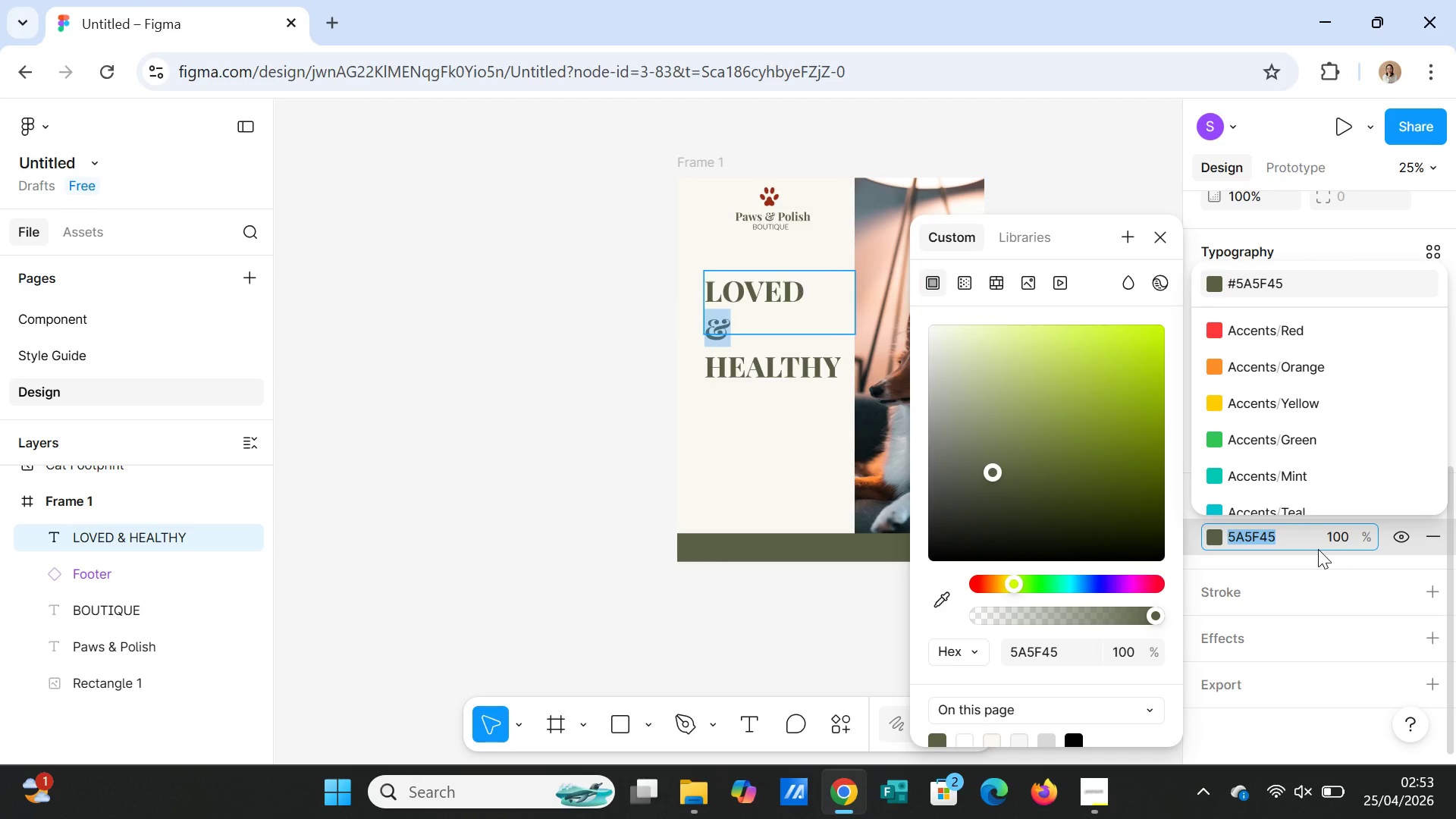 
wait(7.7)
 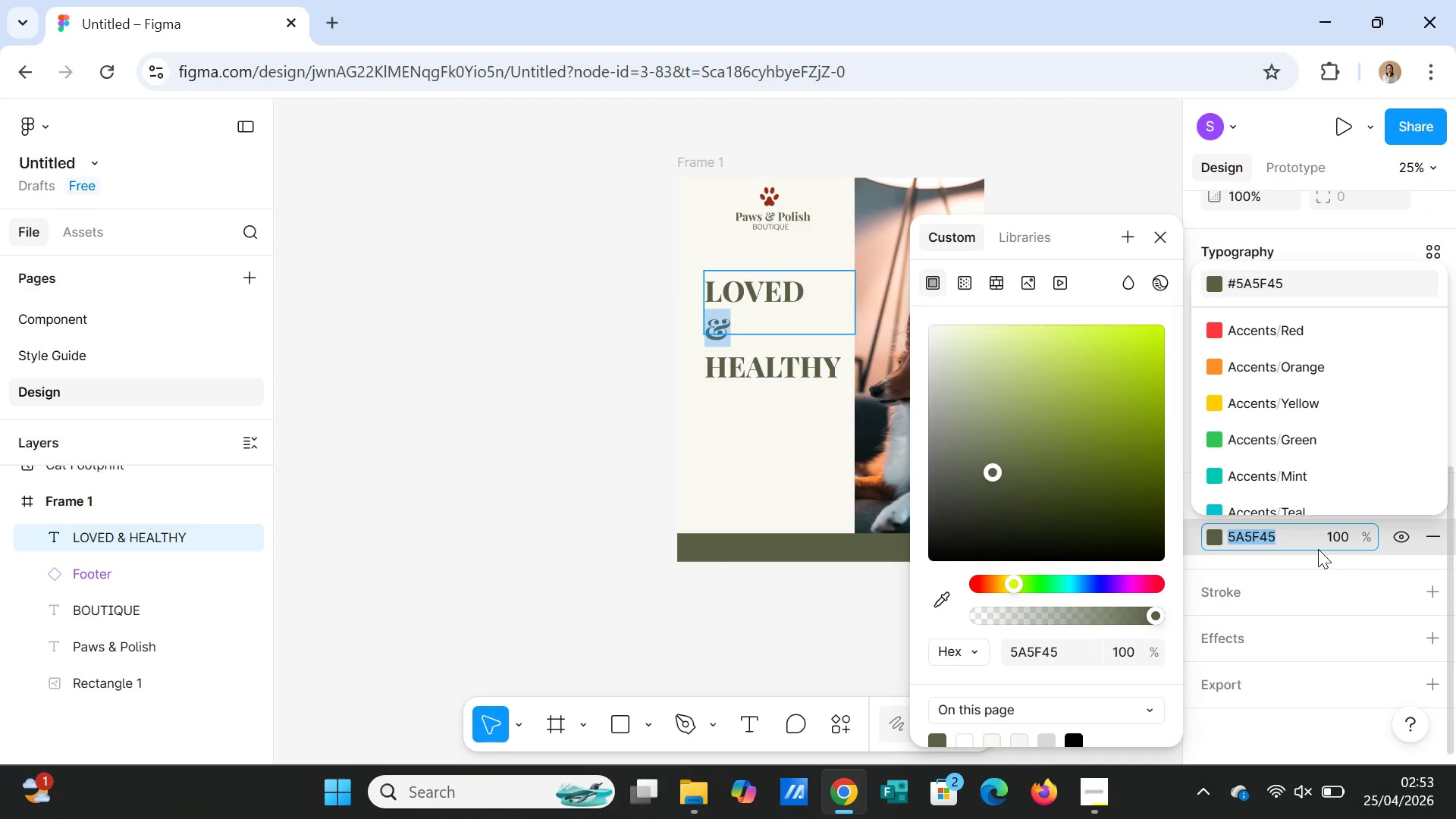 
type(D07A5A)
 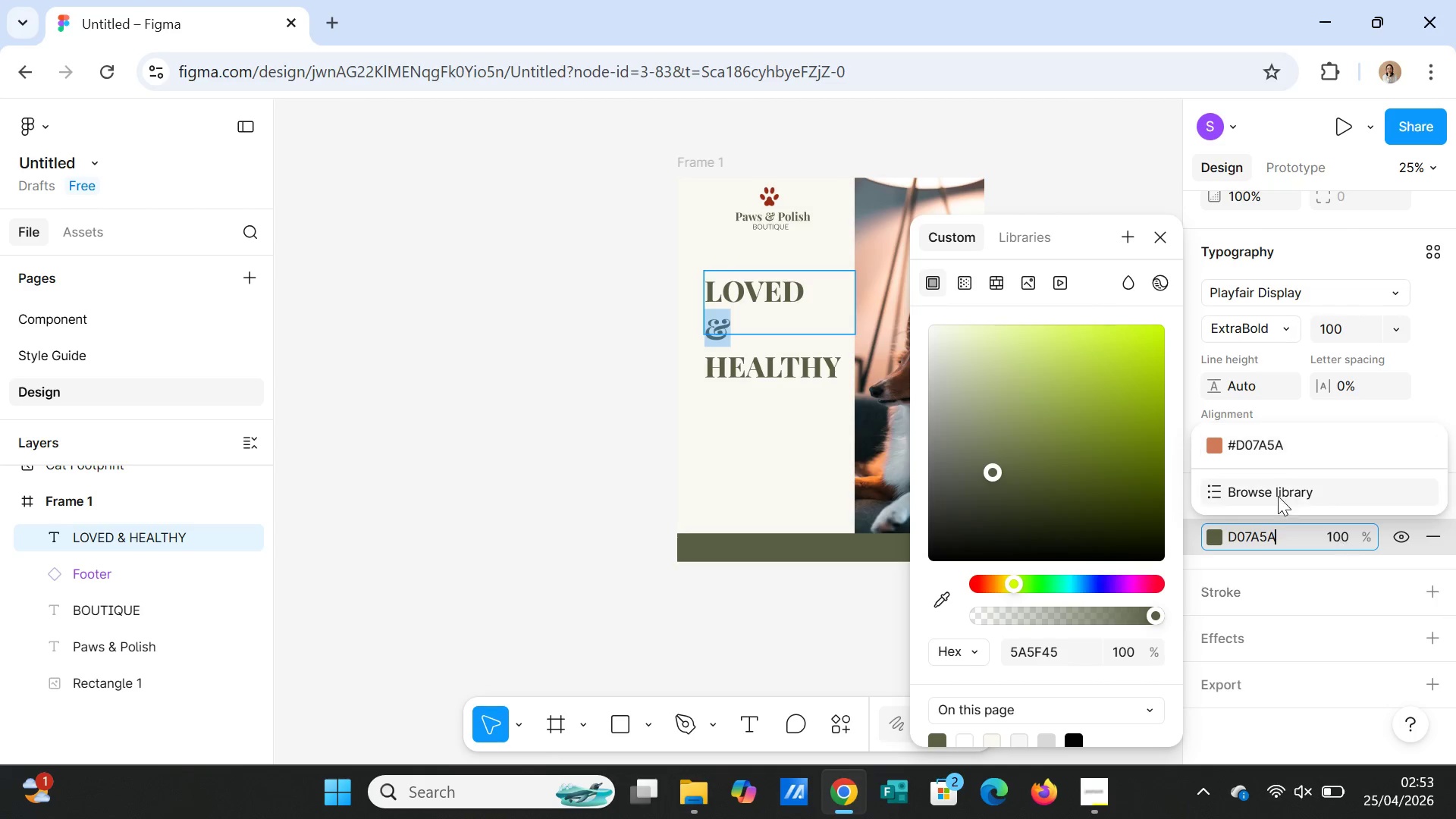 
left_click([1250, 441])
 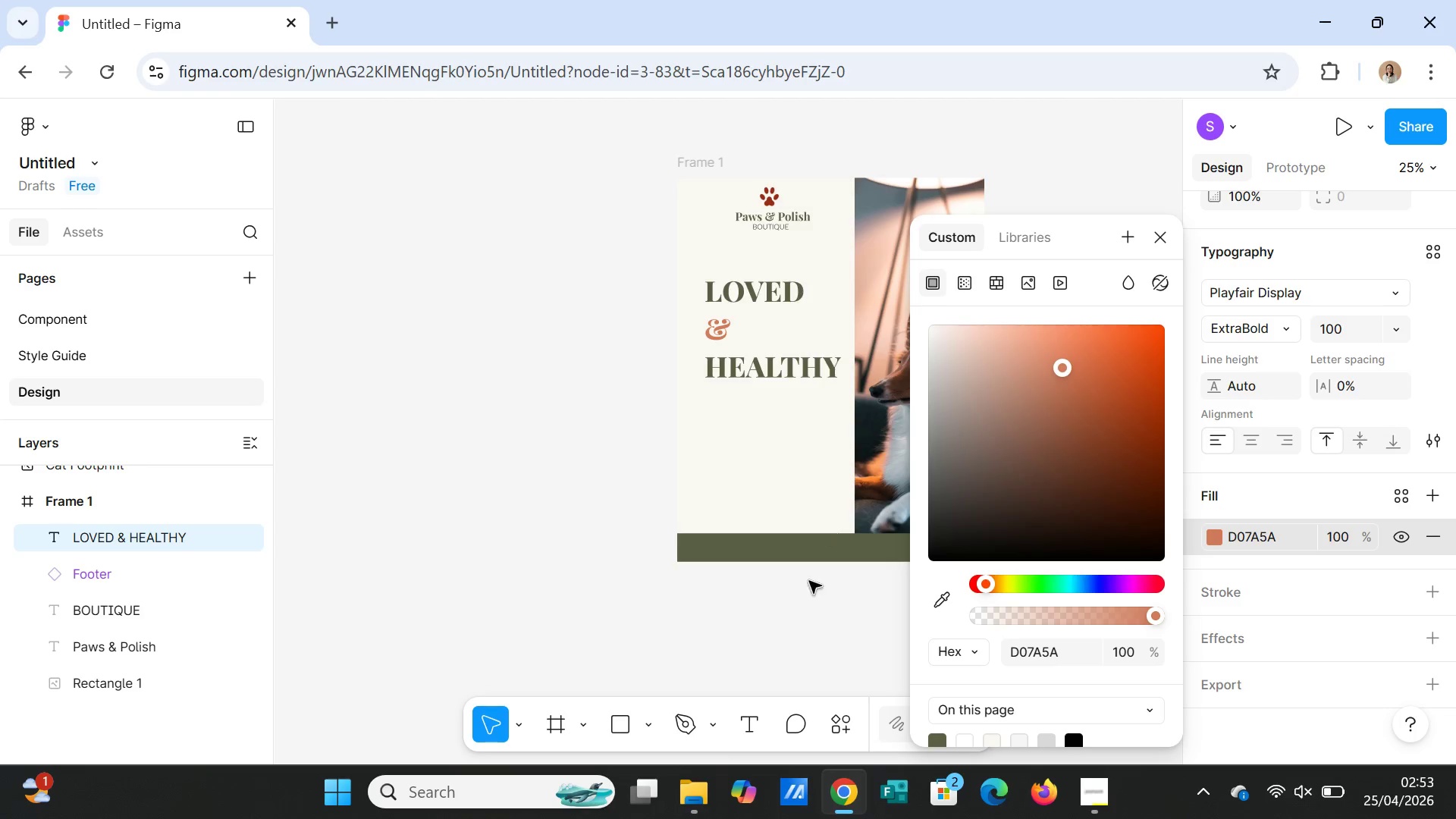 
left_click([796, 607])
 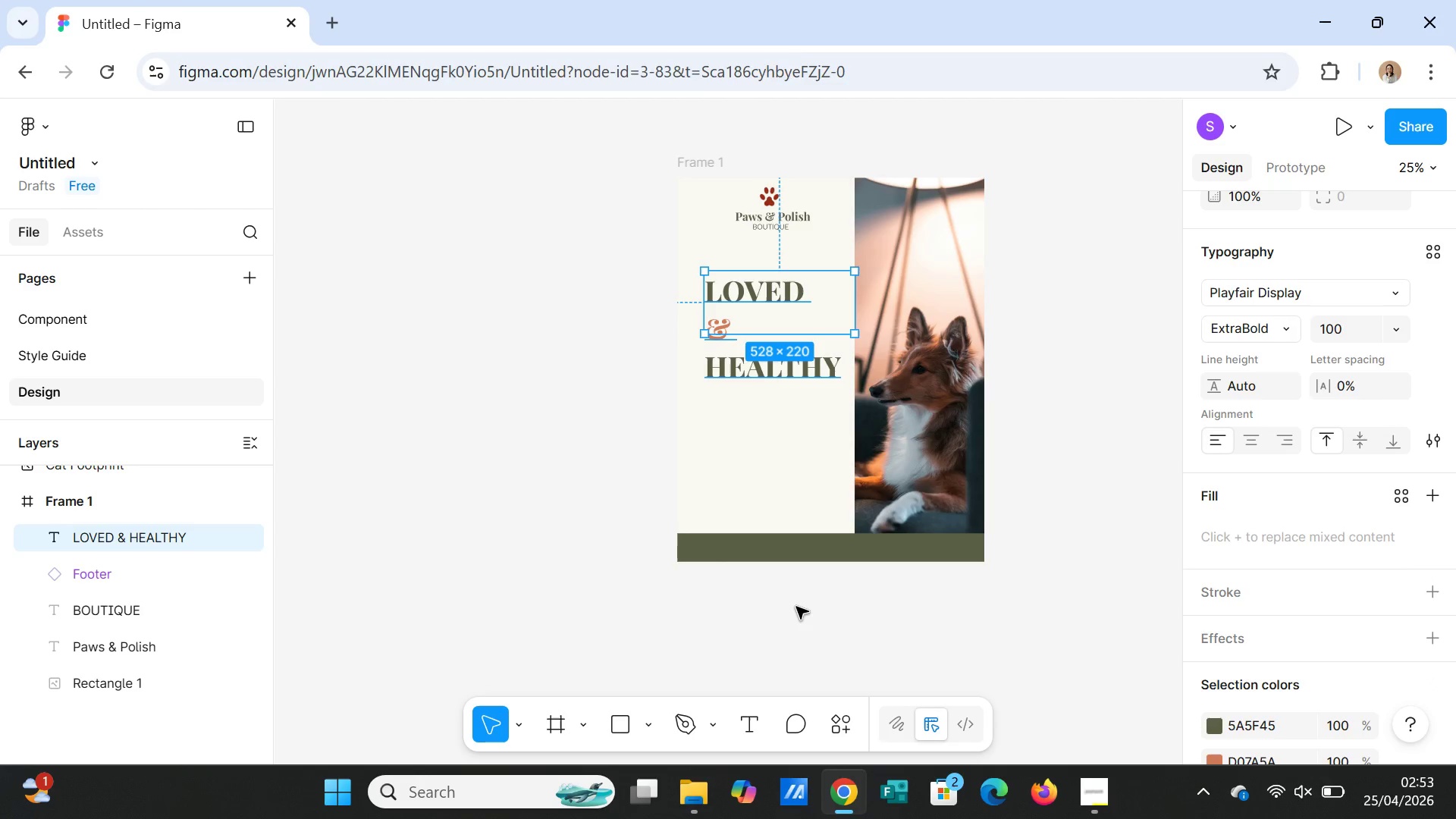 
left_click([796, 607])
 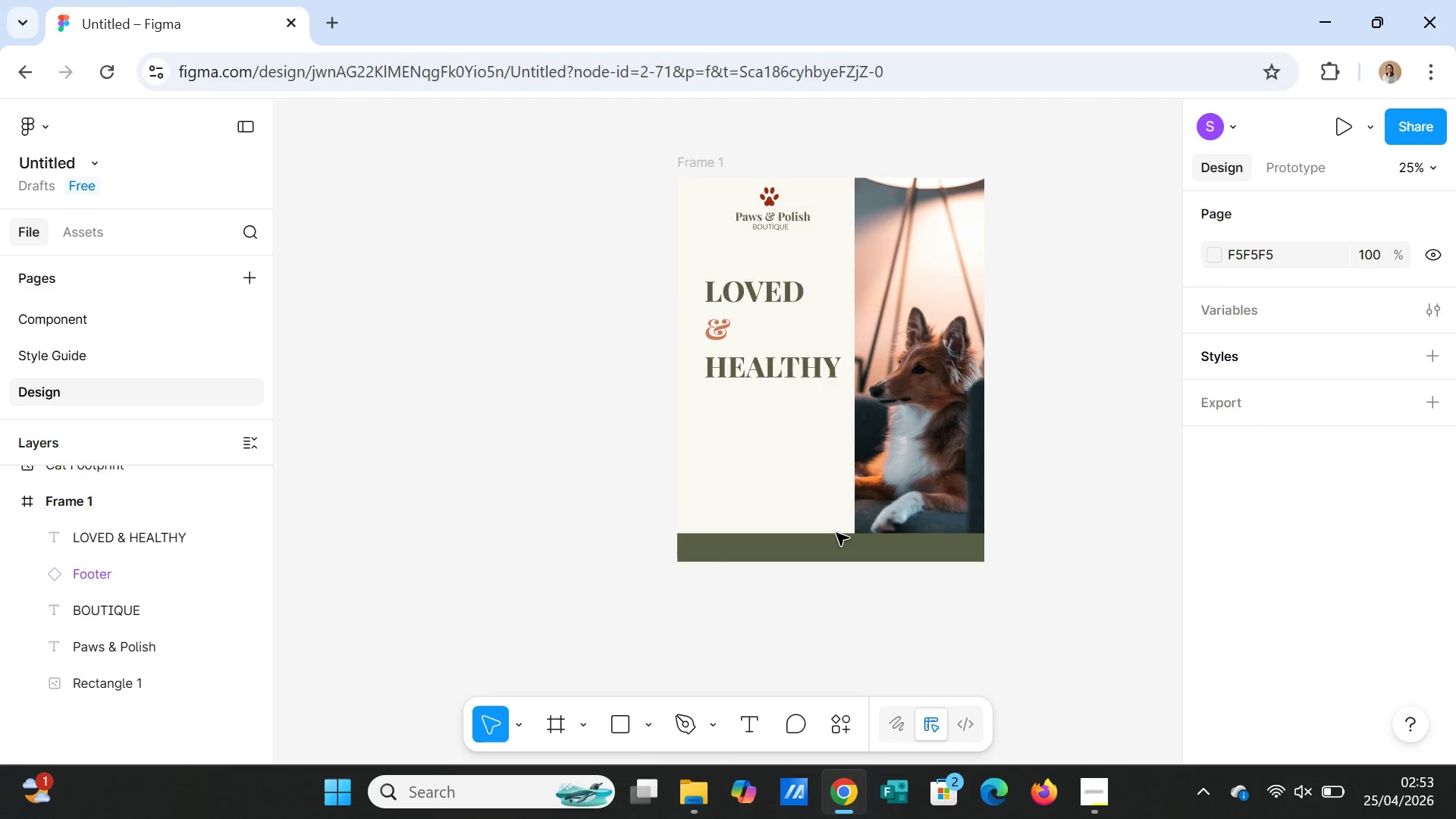 
left_click([780, 299])
 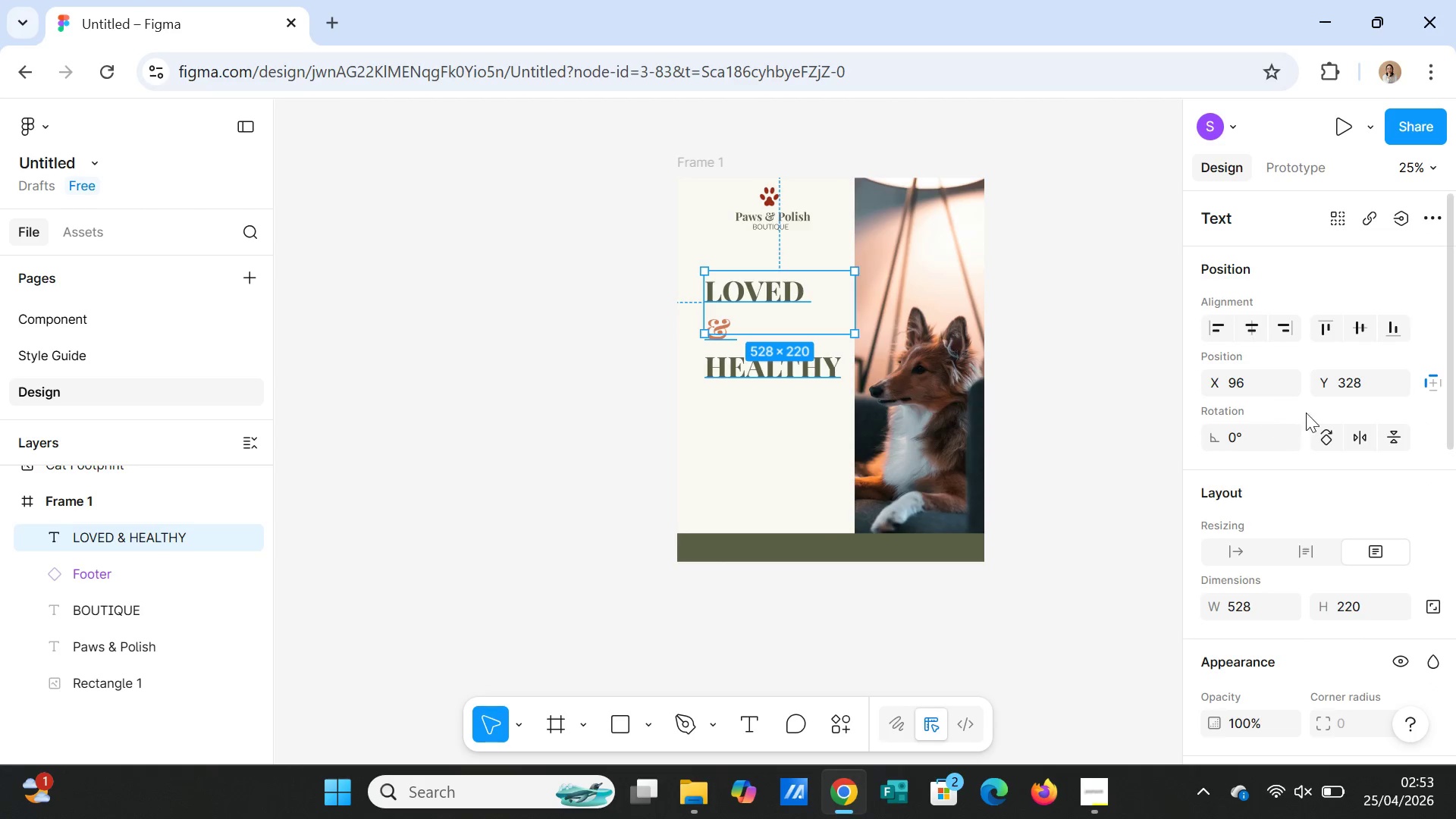 
left_click([1255, 330])
 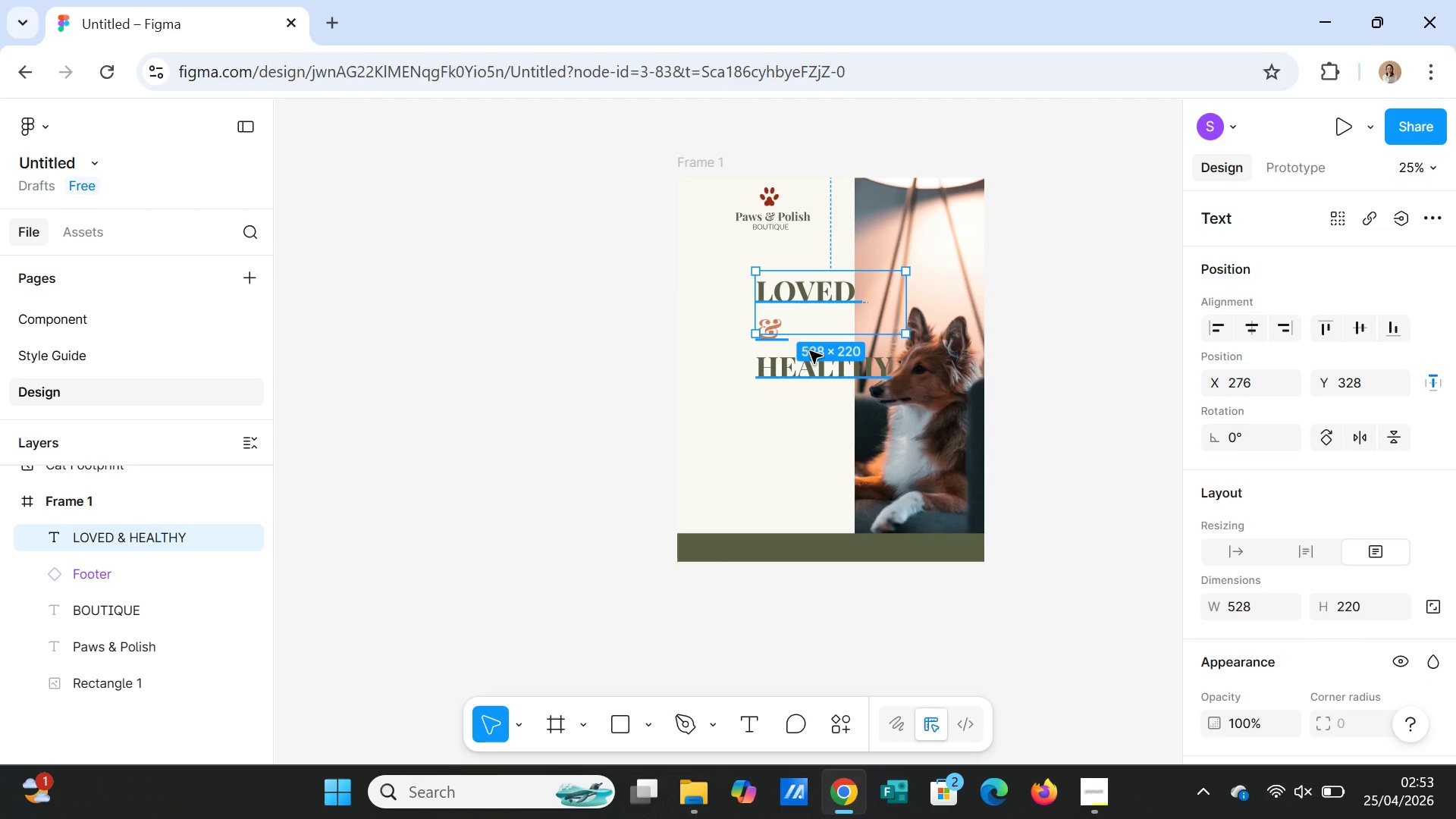 
key(Control+Z)
 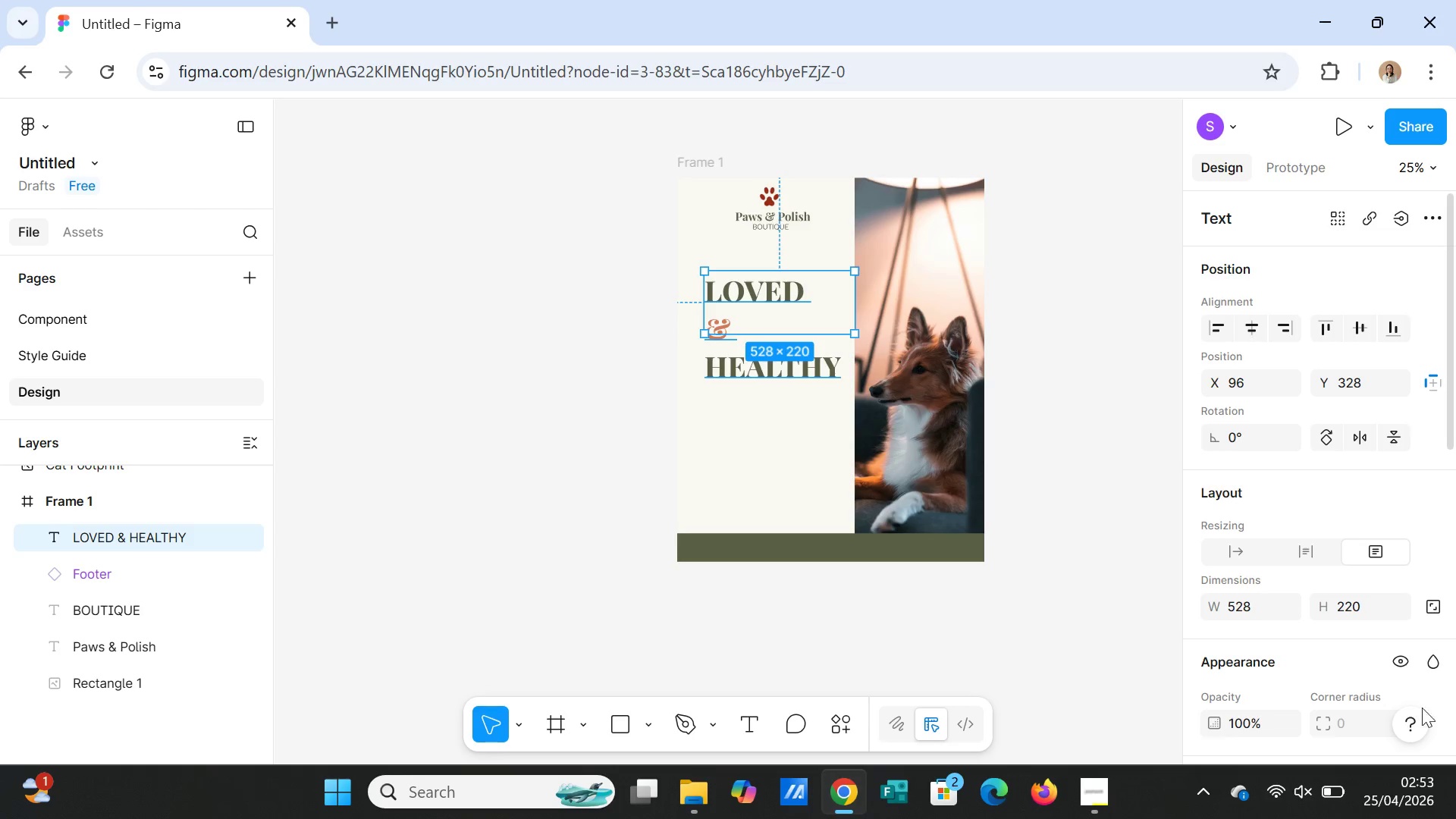 
scroll: coordinate [1326, 613], scroll_direction: down, amount: 3.0
 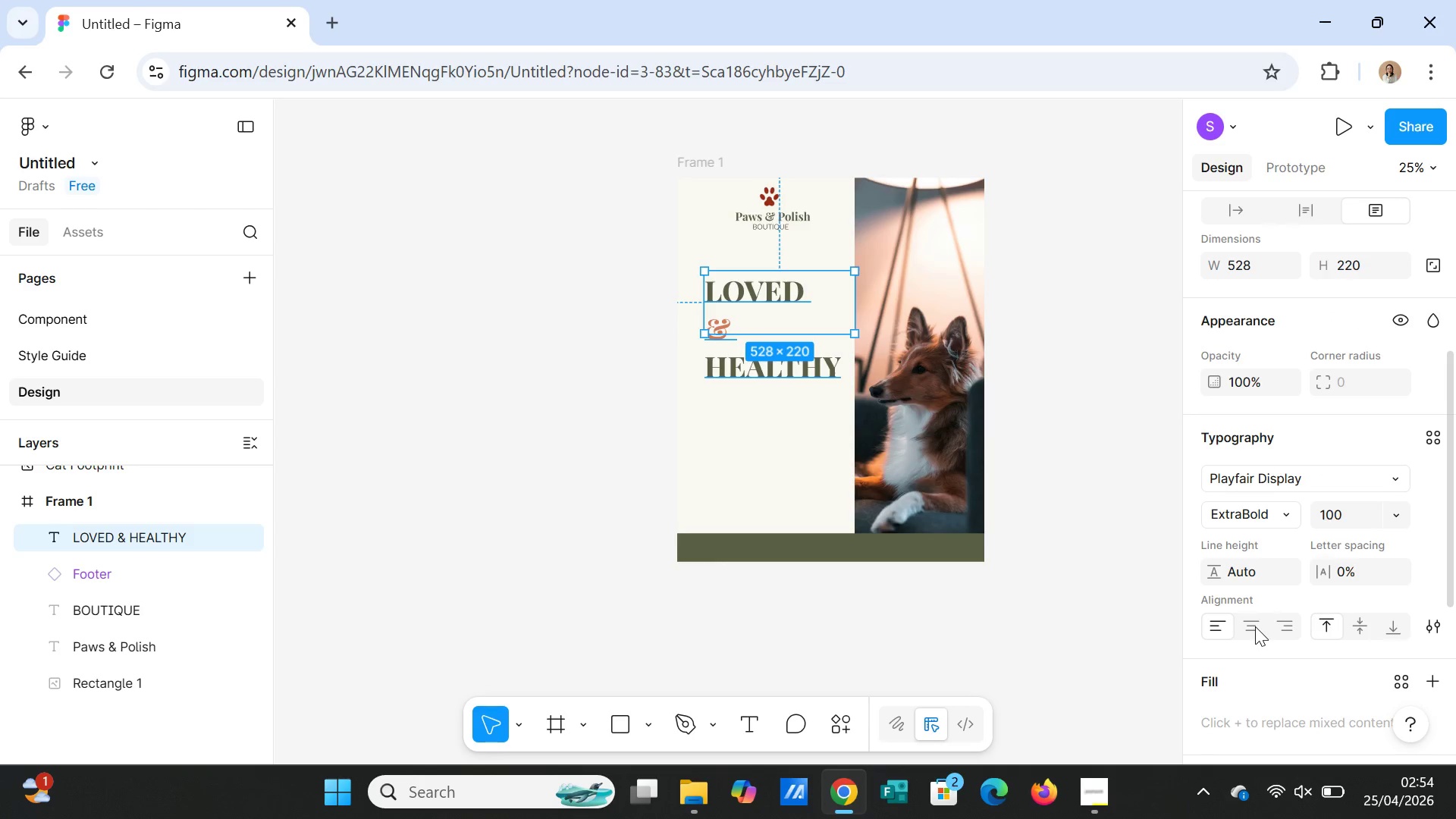 
left_click([1255, 626])
 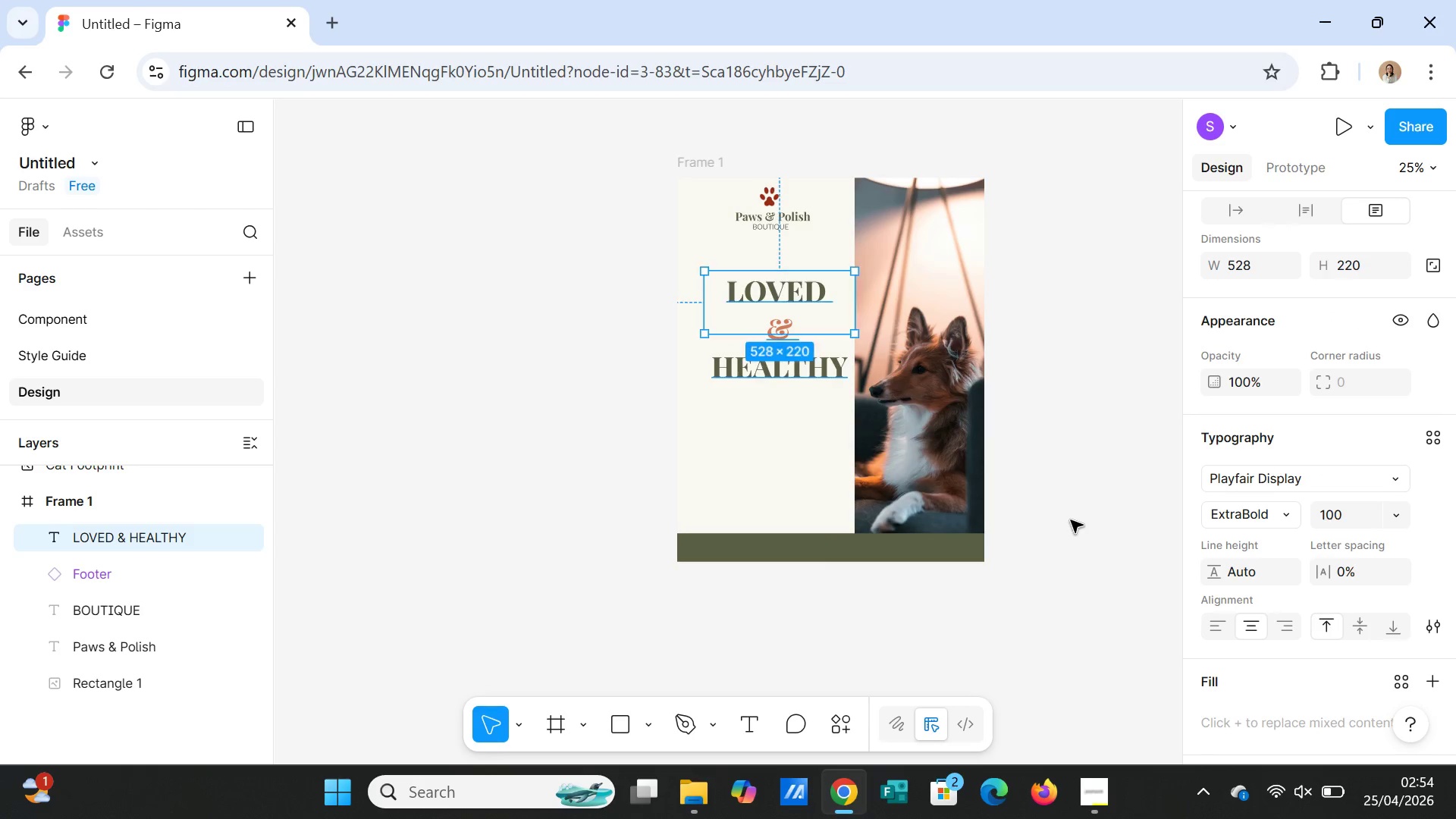 
left_click([1068, 507])
 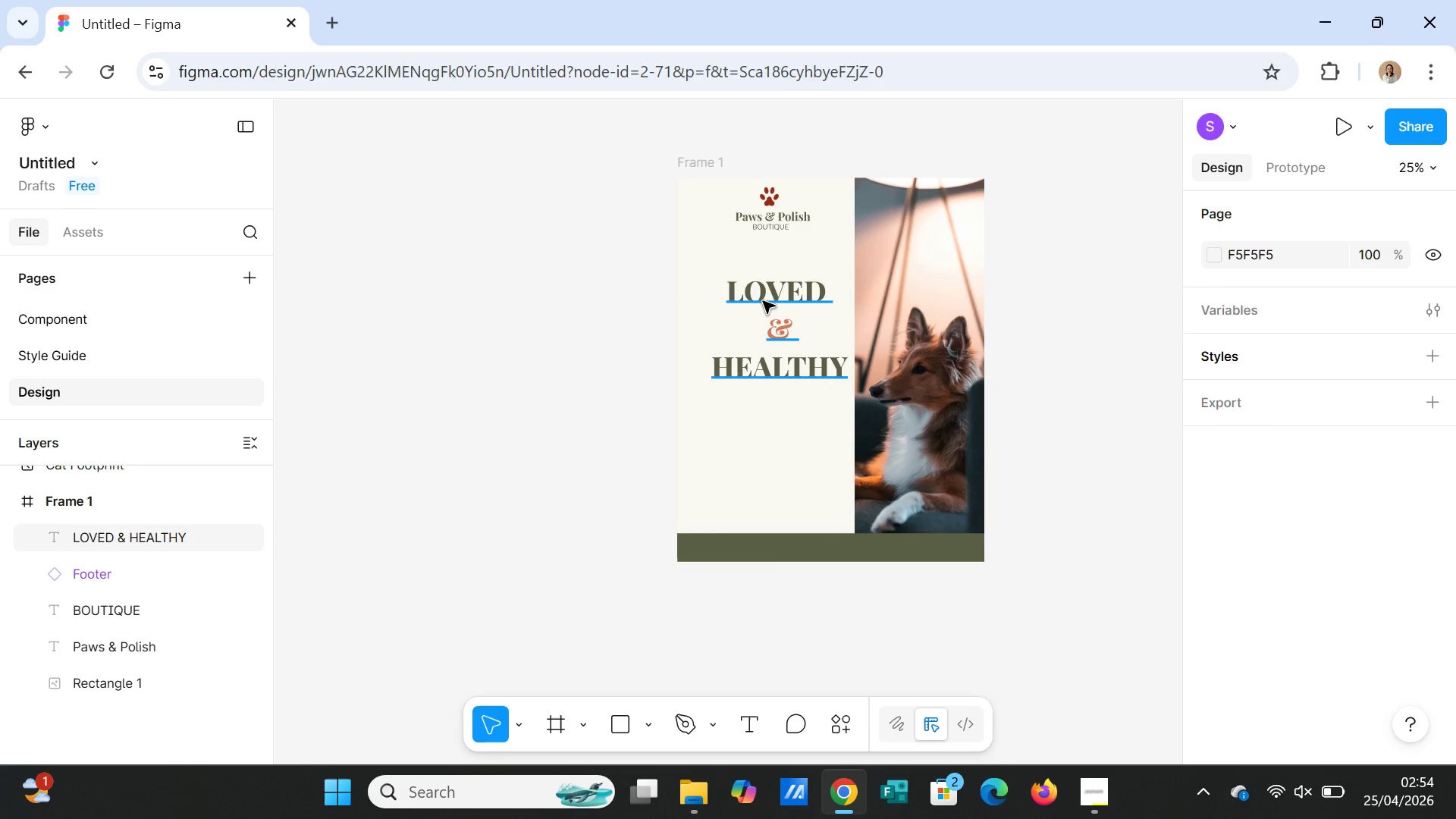 
left_click([764, 300])
 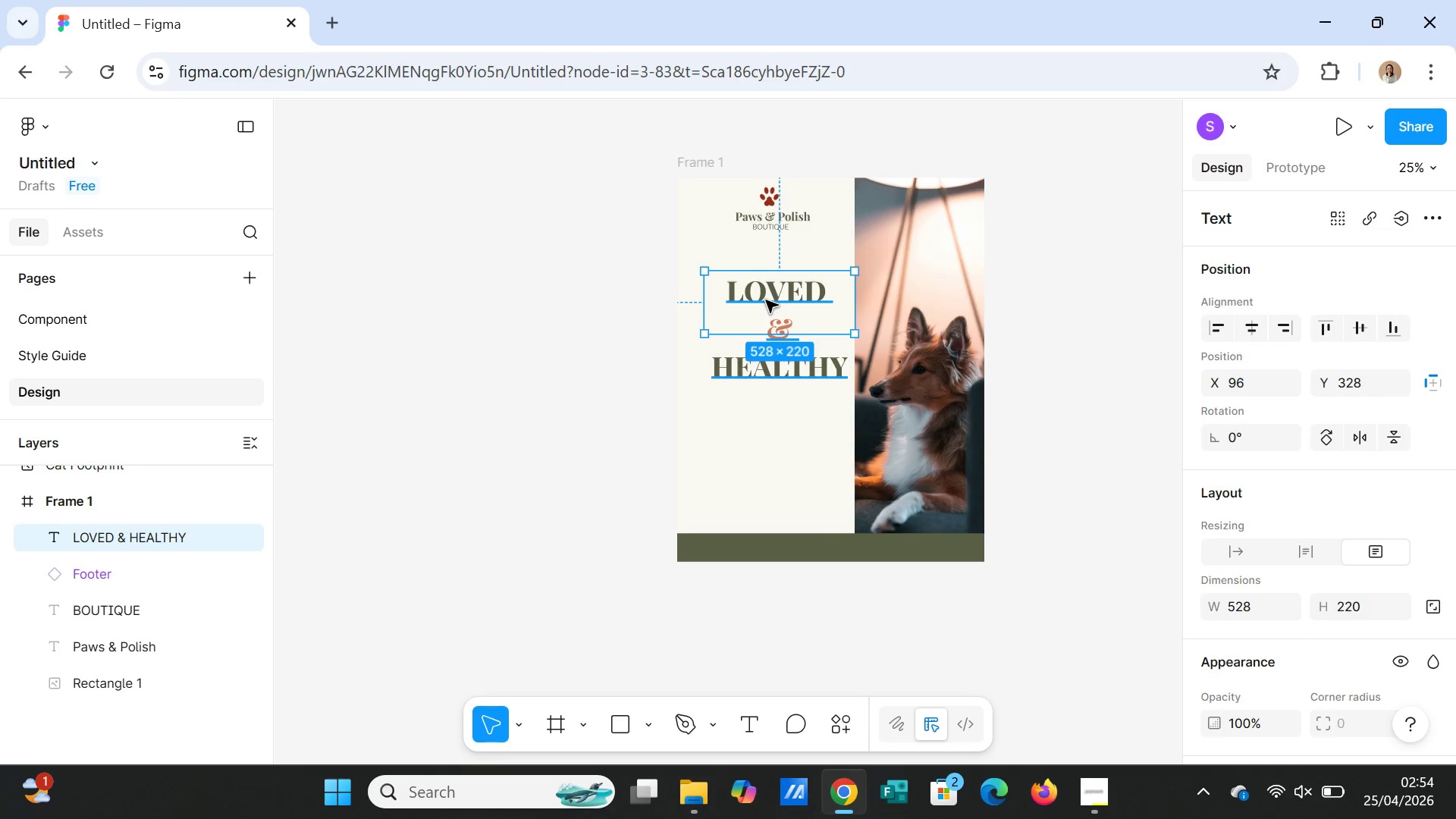 
left_click_drag(start_coordinate=[766, 300], to_coordinate=[755, 300])
 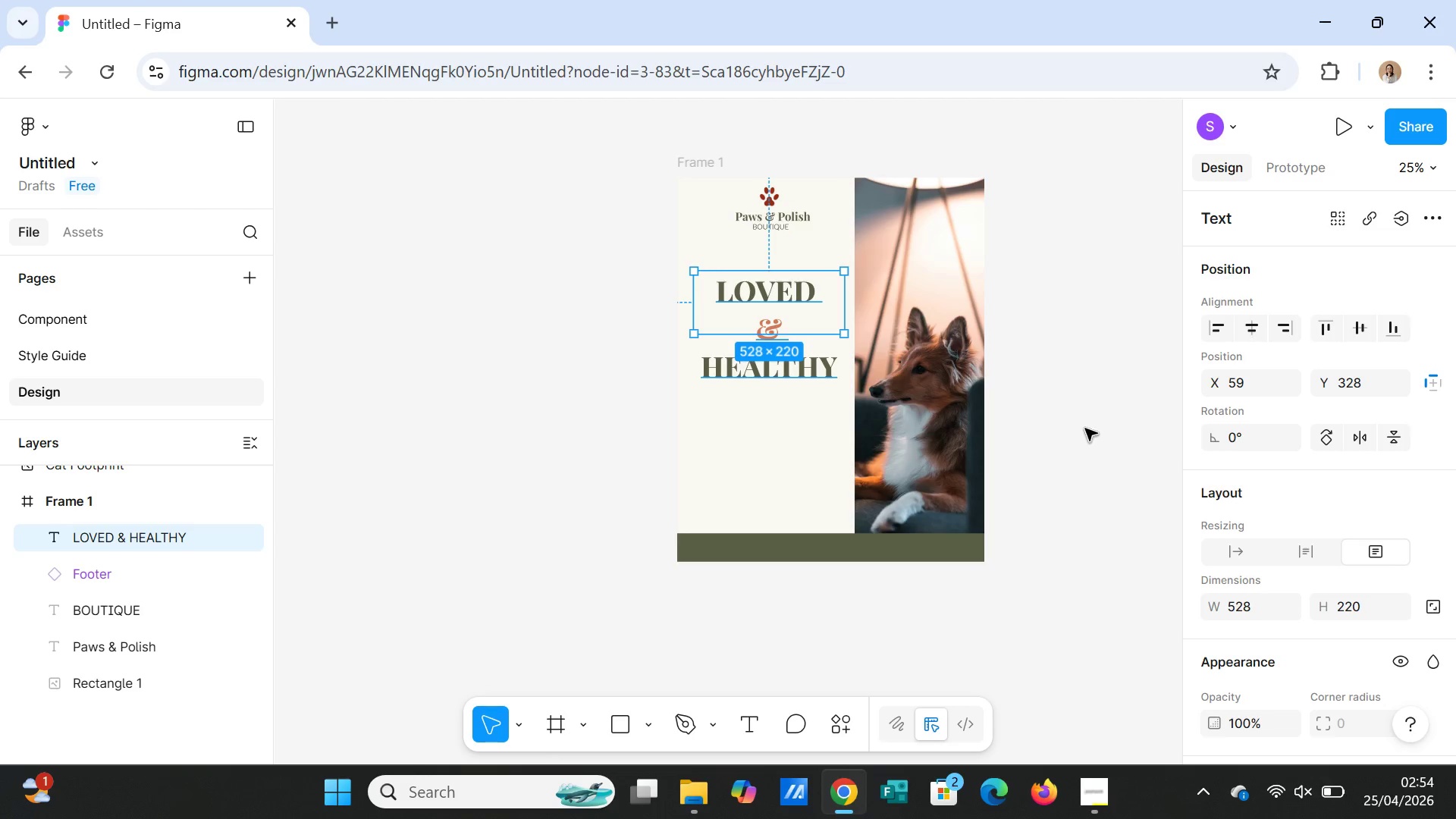 
left_click([1085, 428])
 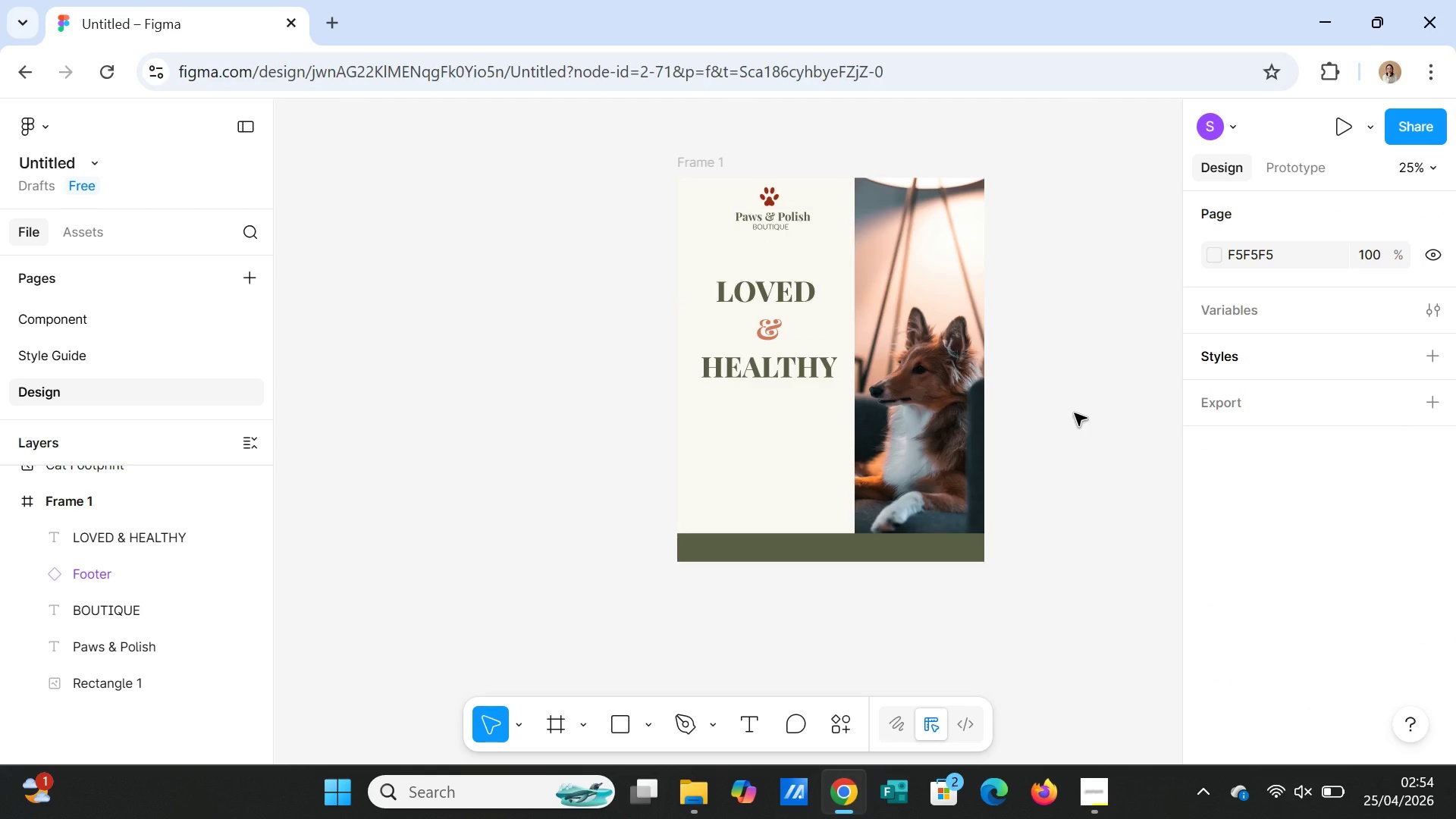 
wait(16.27)
 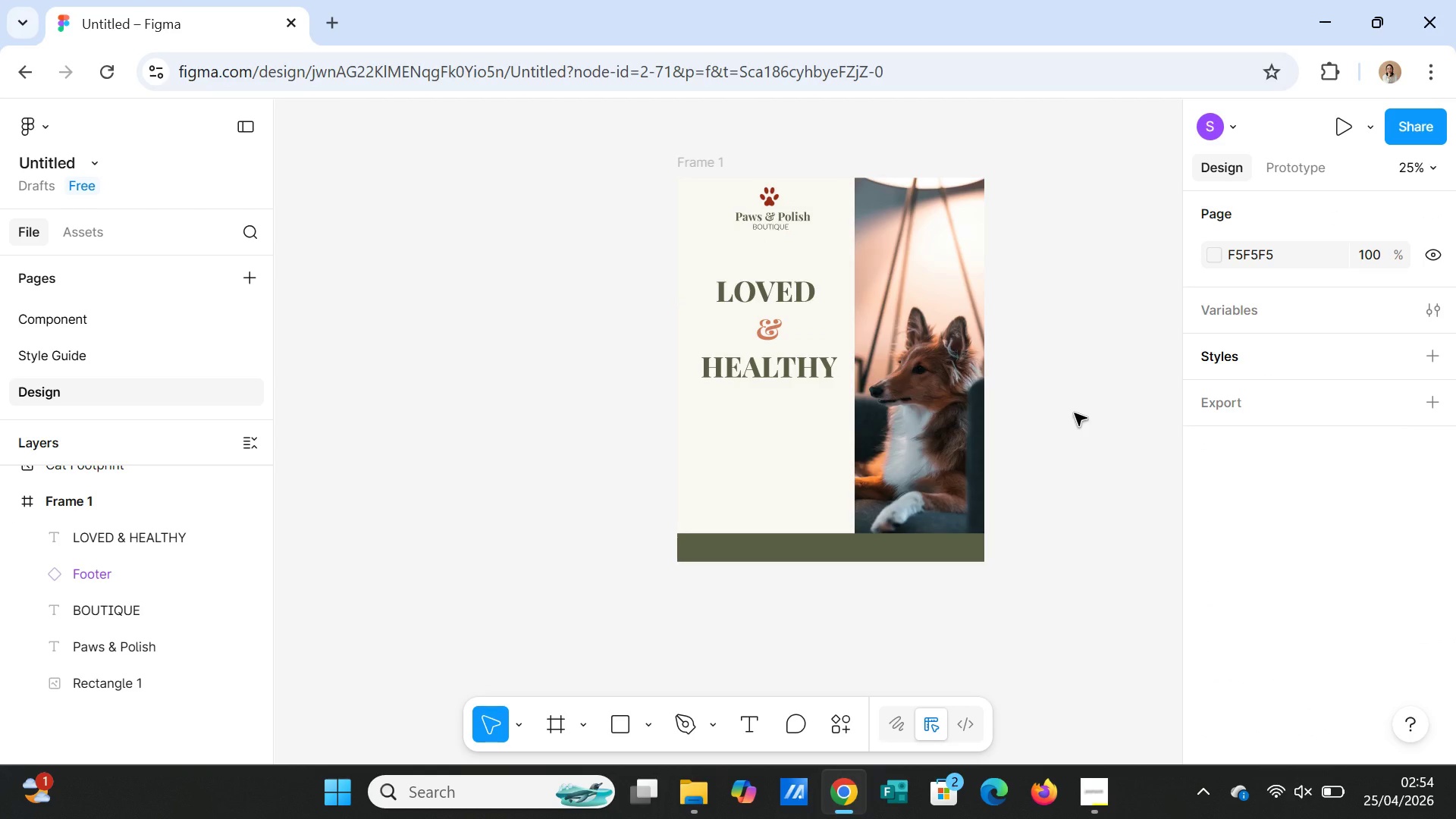 
key(T)
 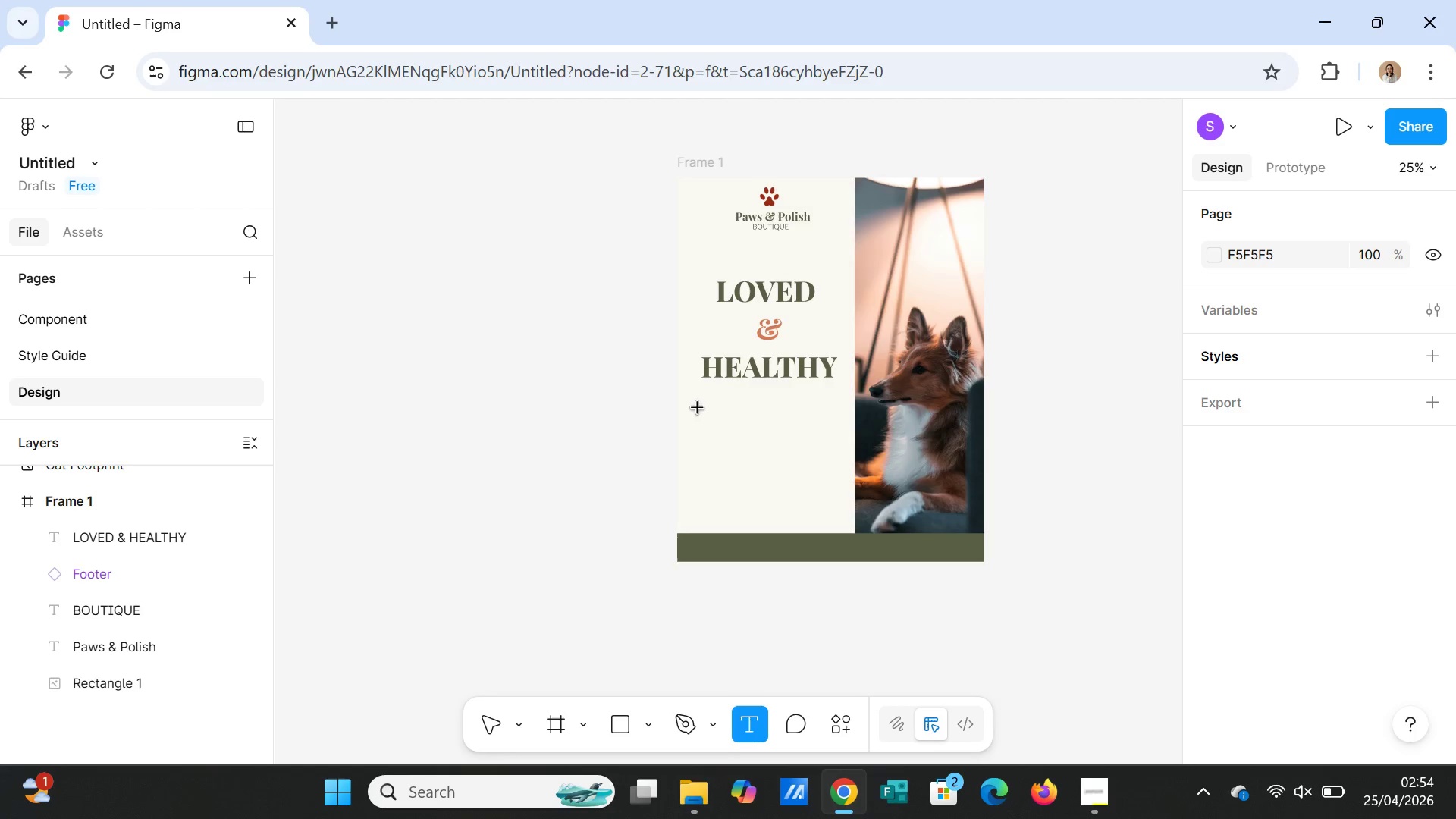 
left_click_drag(start_coordinate=[695, 408], to_coordinate=[836, 463])
 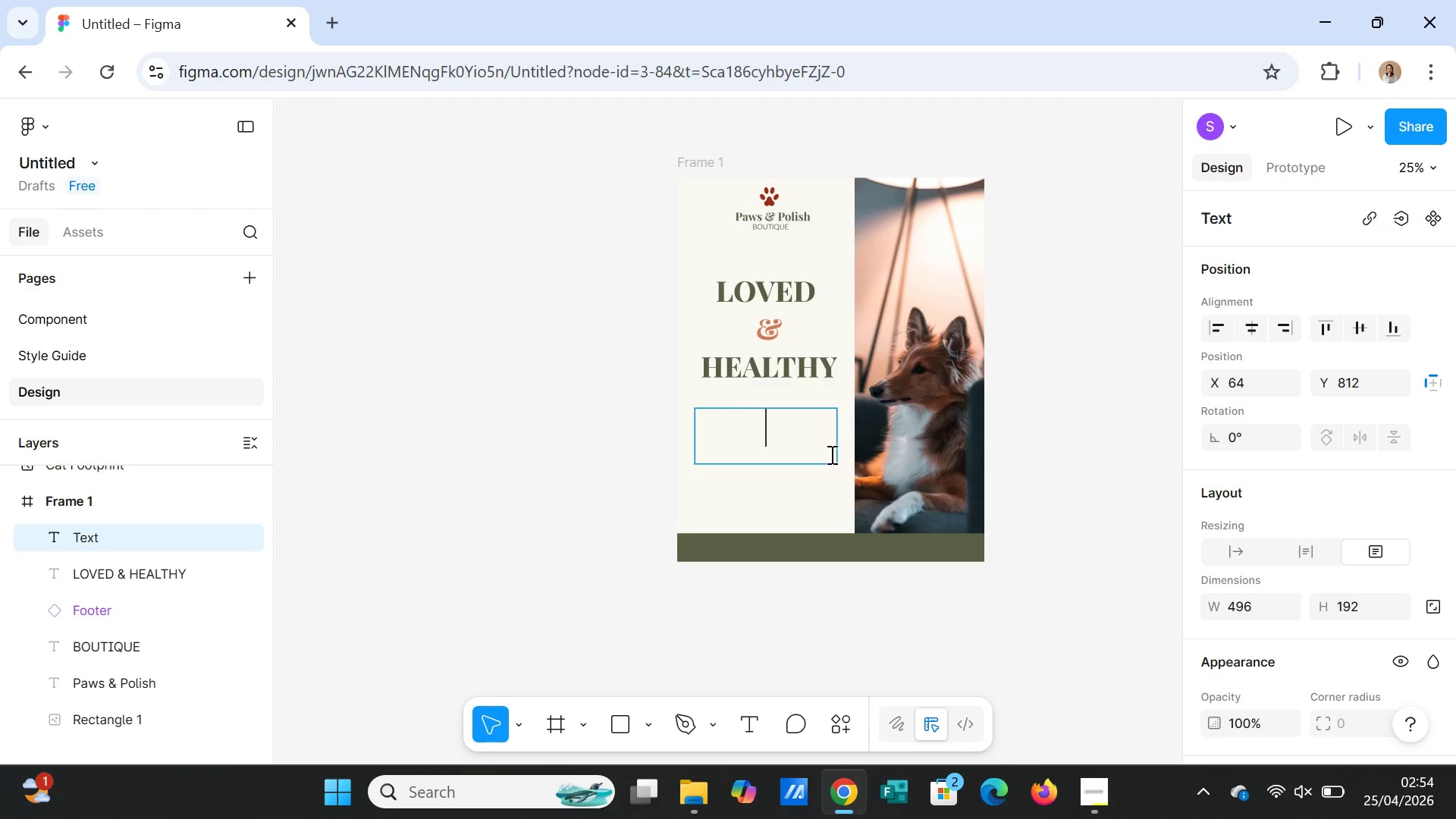 
type(Alittl)
key(Backspace)
key(Backspace)
key(Backspace)
key(Backspace)
key(Backspace)
type( little reminder )
 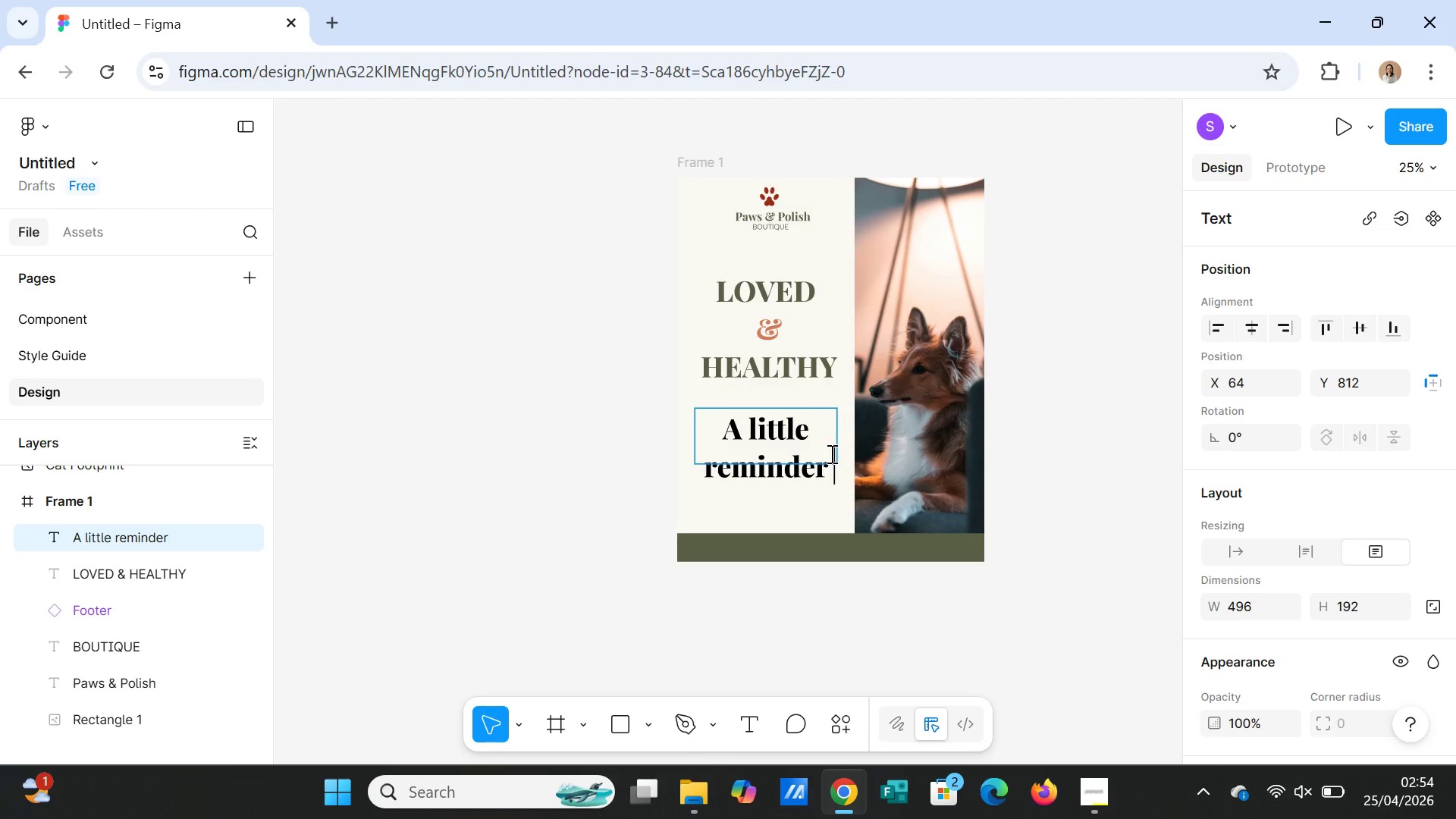 
type(that caring for )
 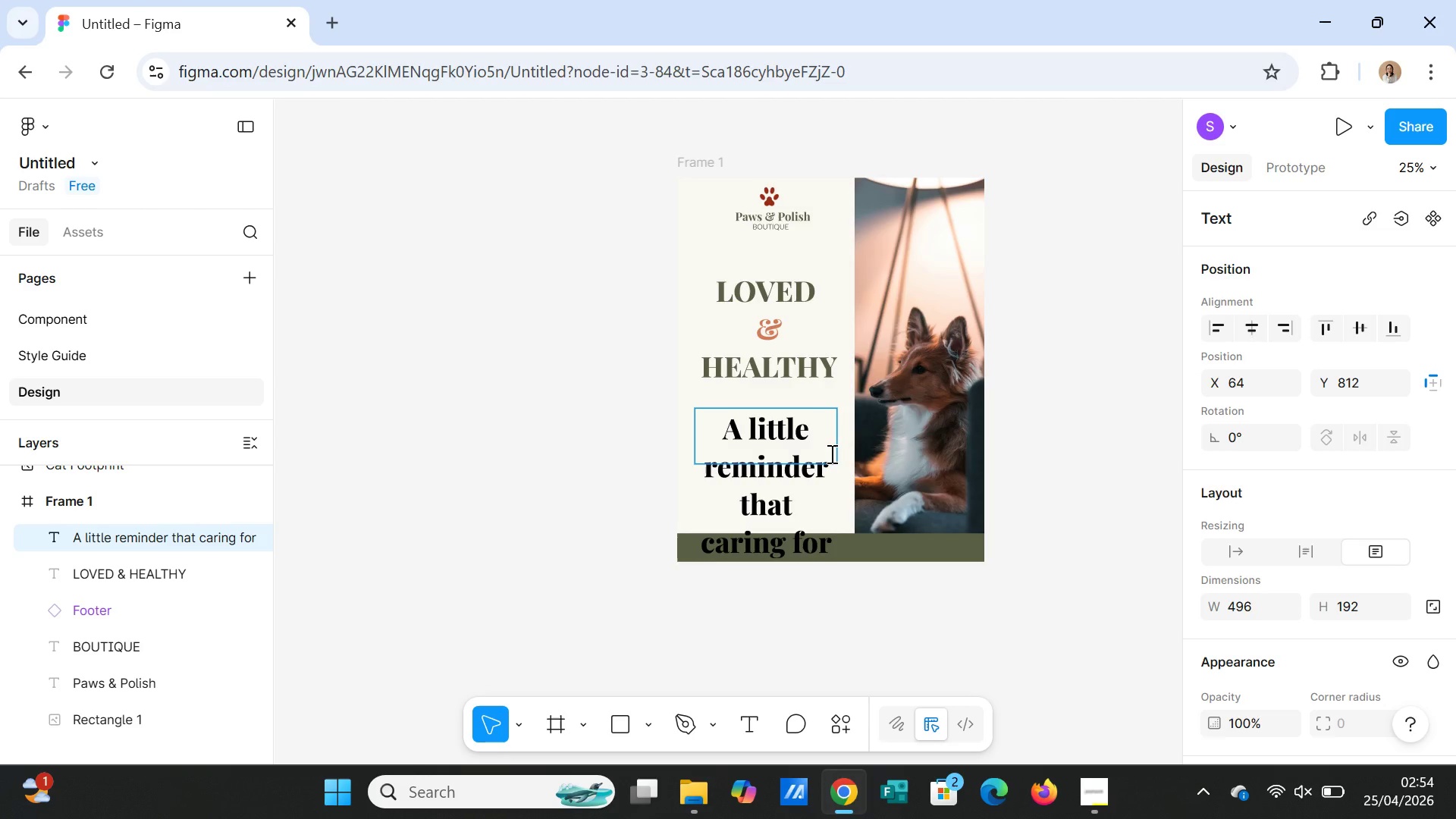 
type(your pet isn't )
 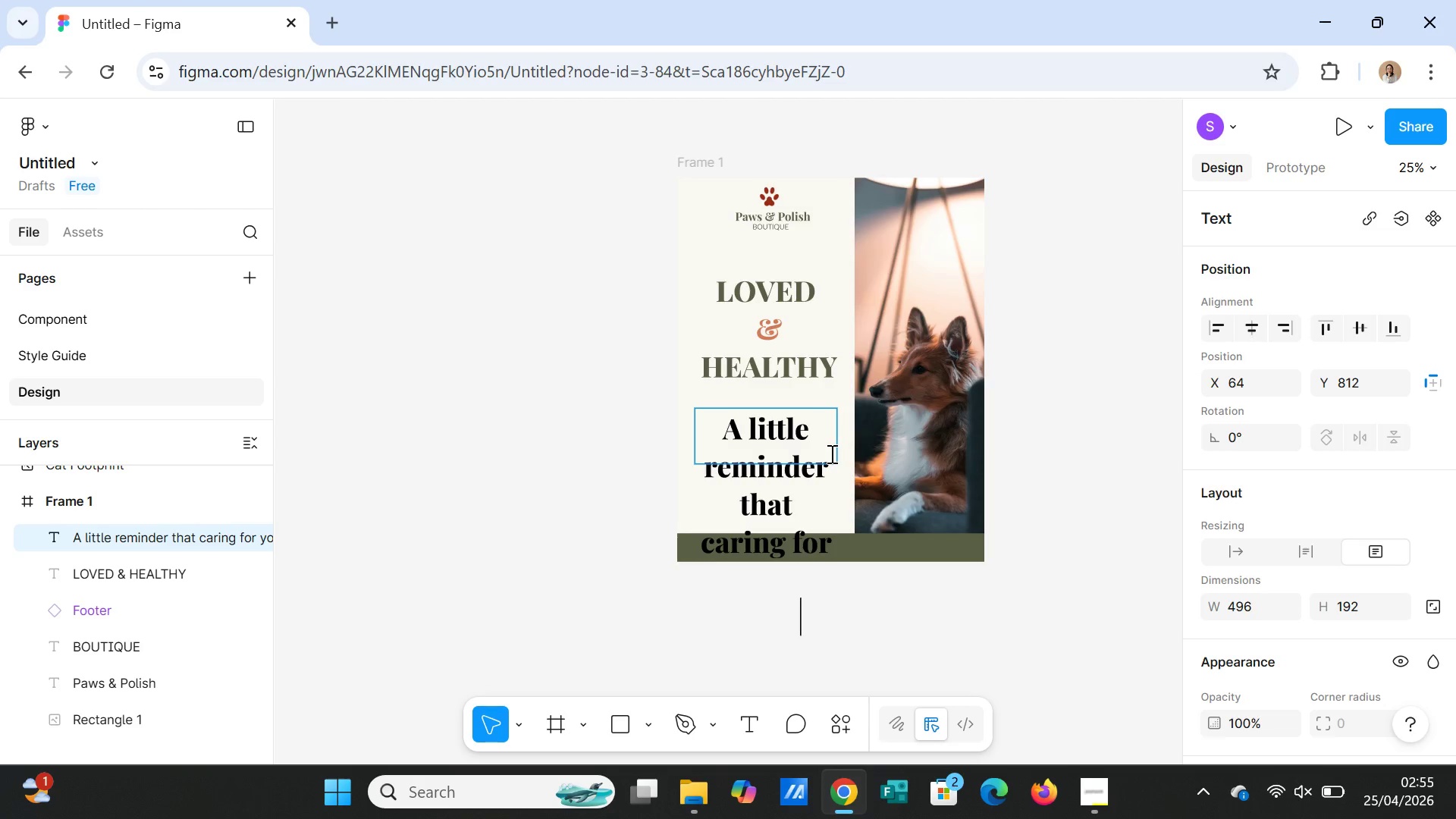 
type(just routine )
 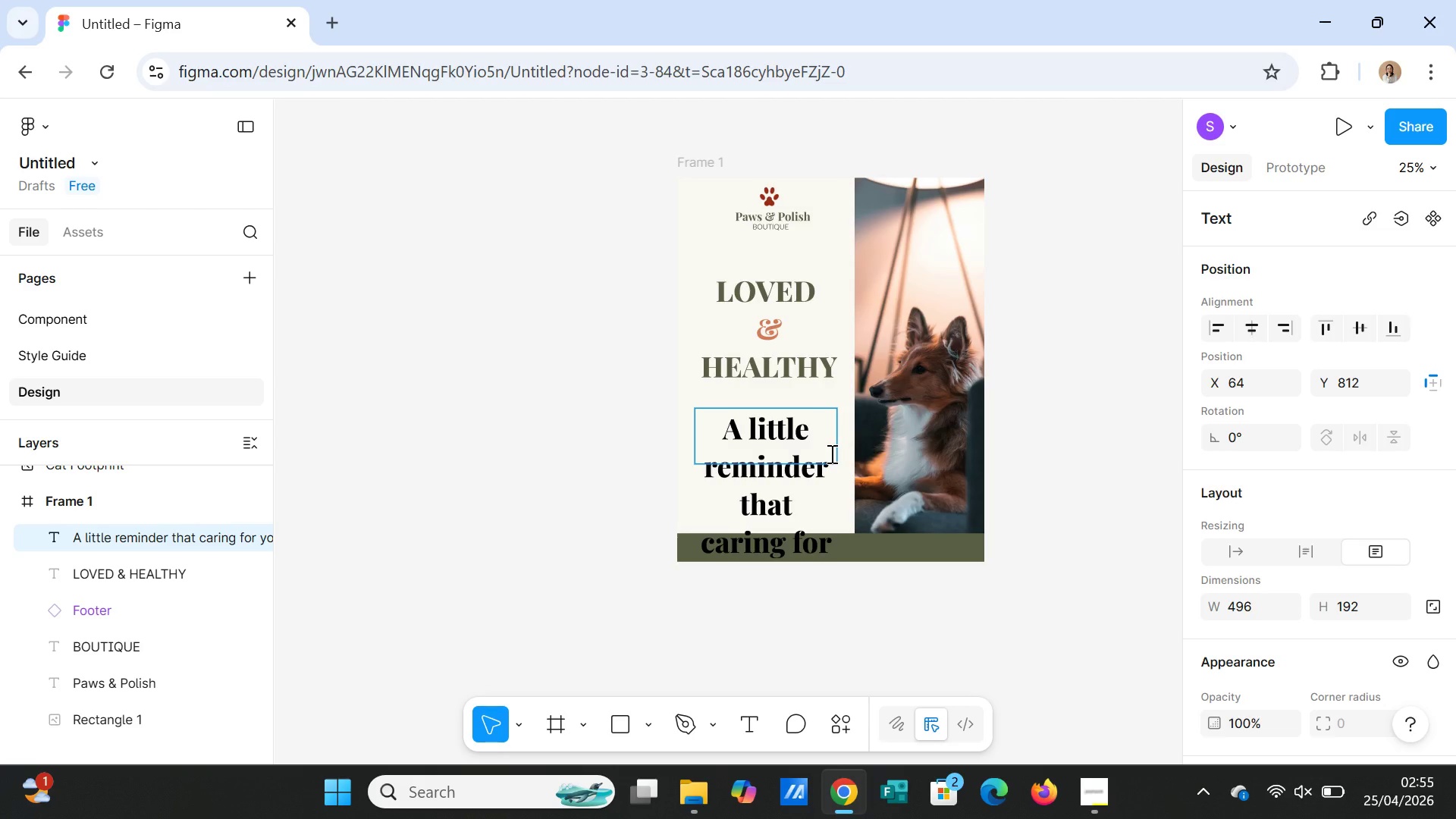 
type(, it's love, every day)
 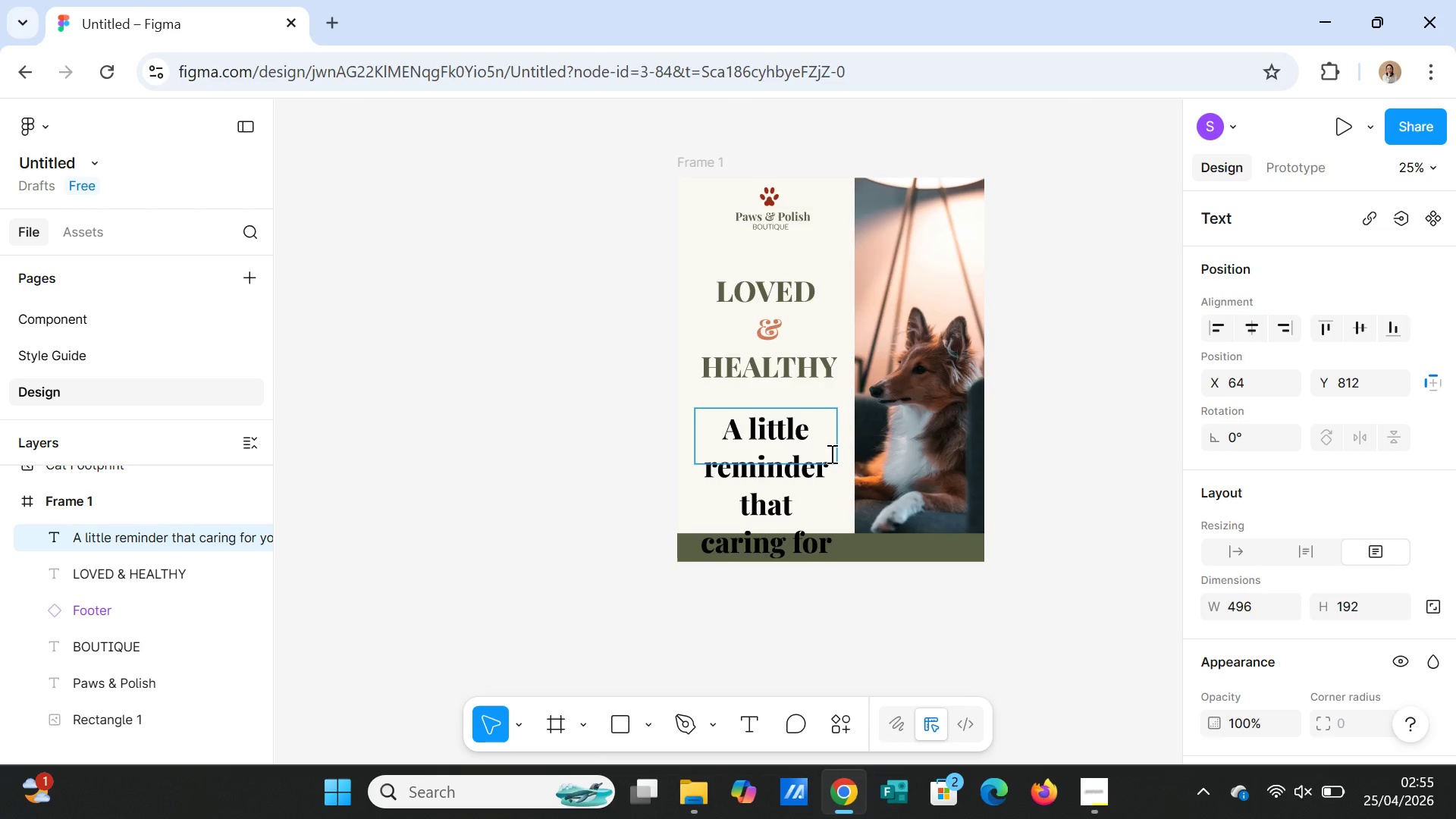 
key(Control+ControlRight)
 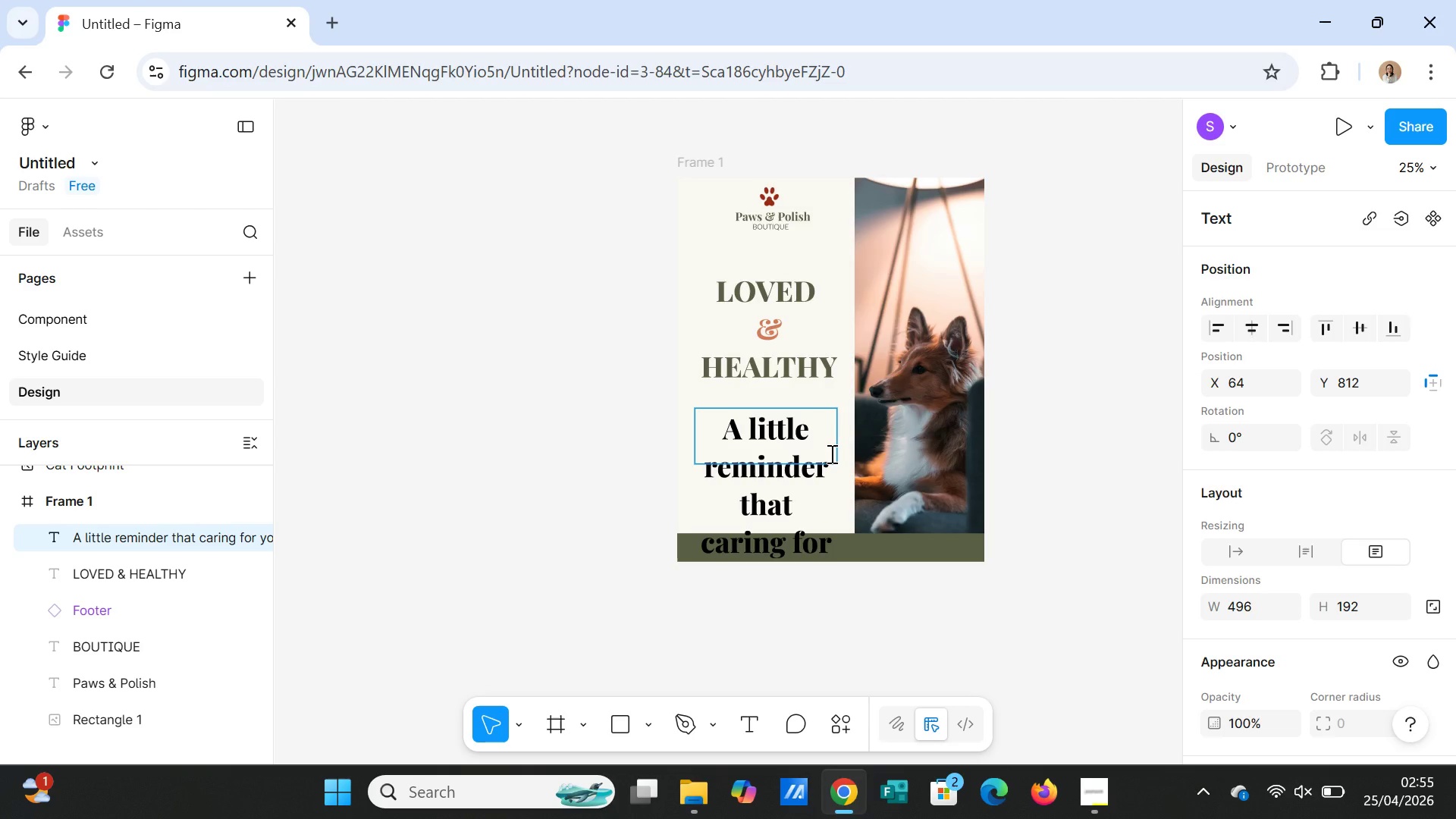 
key(Backspace)
 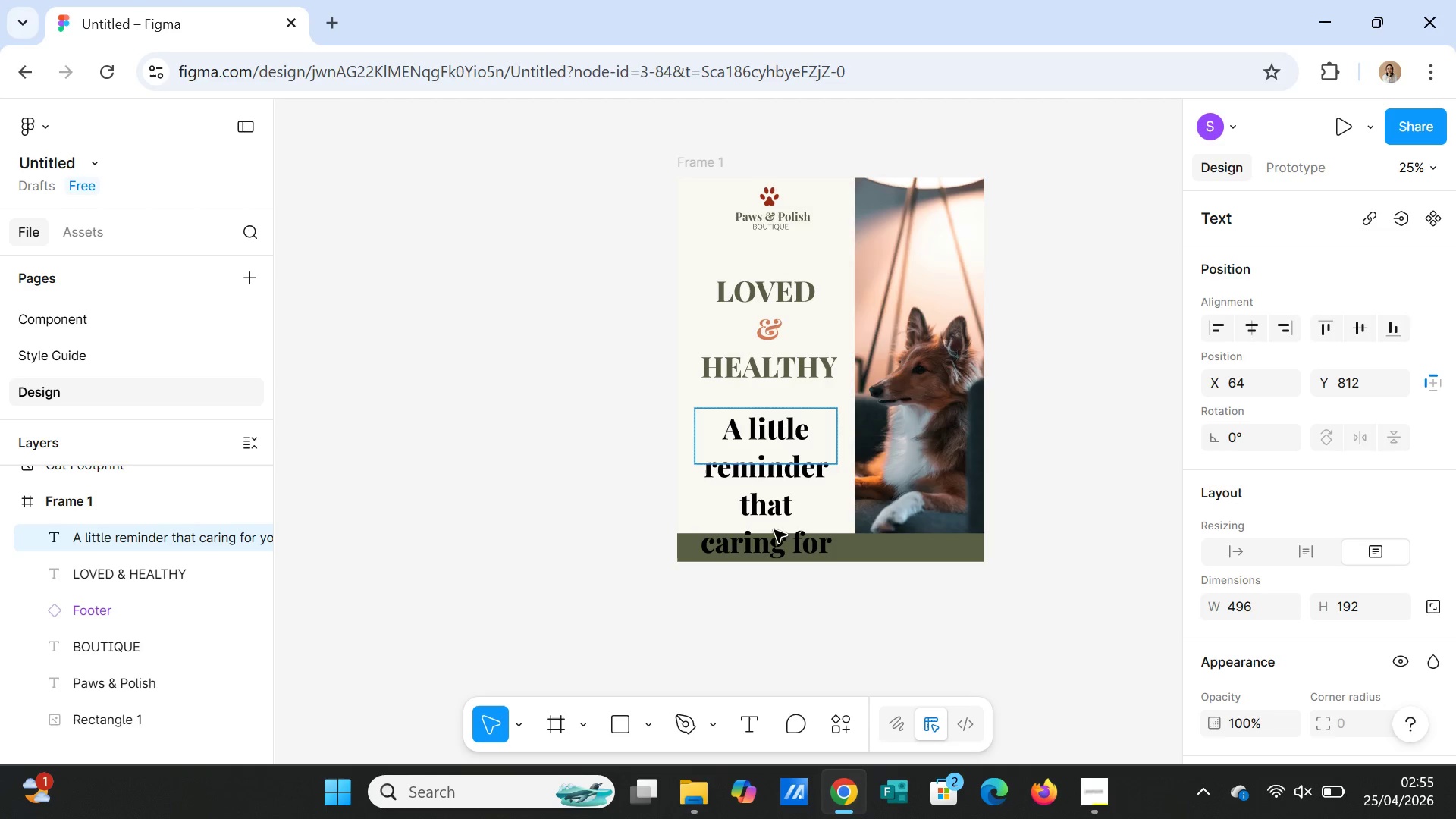 
left_click([773, 528])
 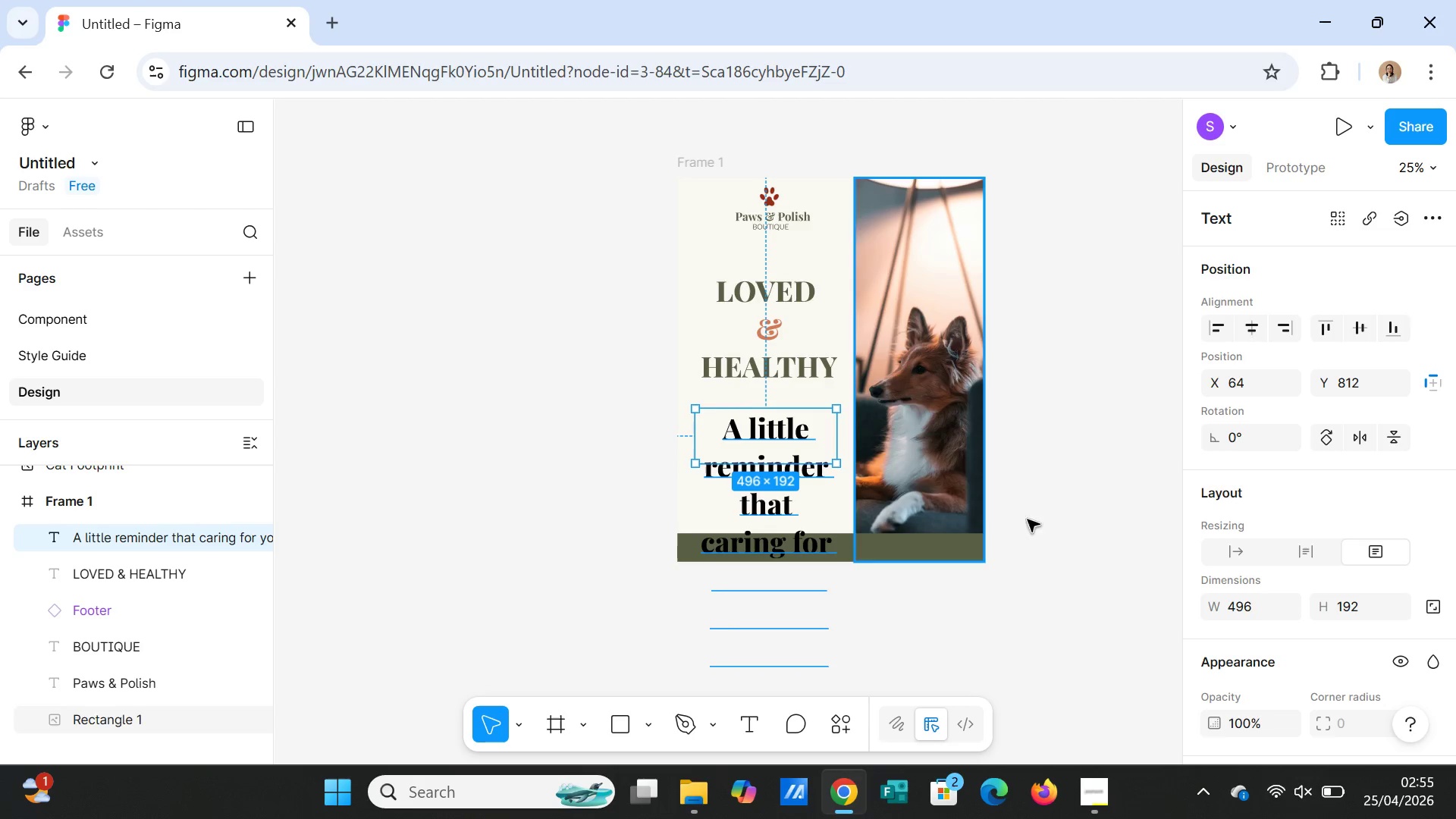 
scroll: coordinate [1347, 564], scroll_direction: down, amount: 5.0
 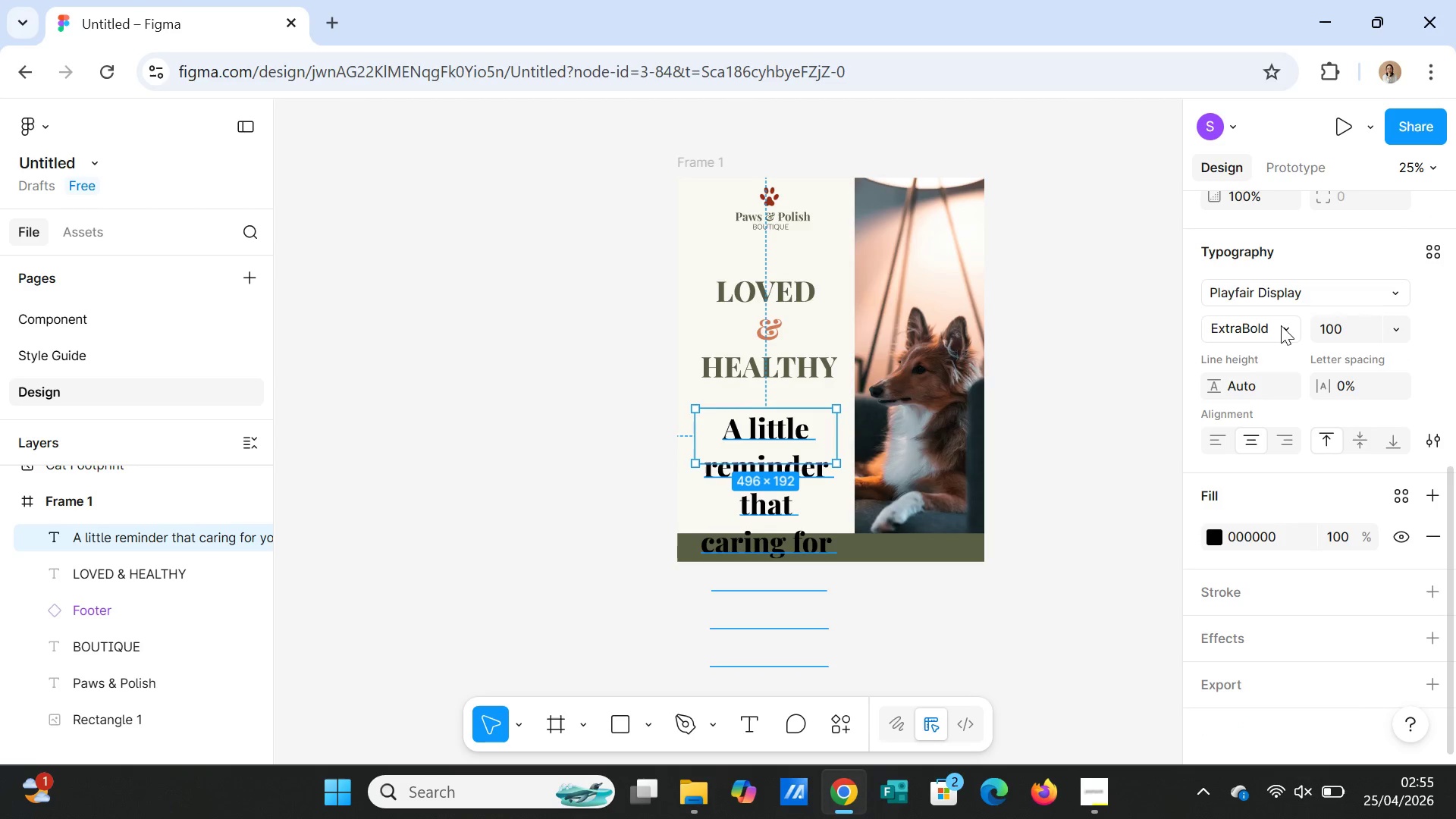 
left_click([1272, 294])
 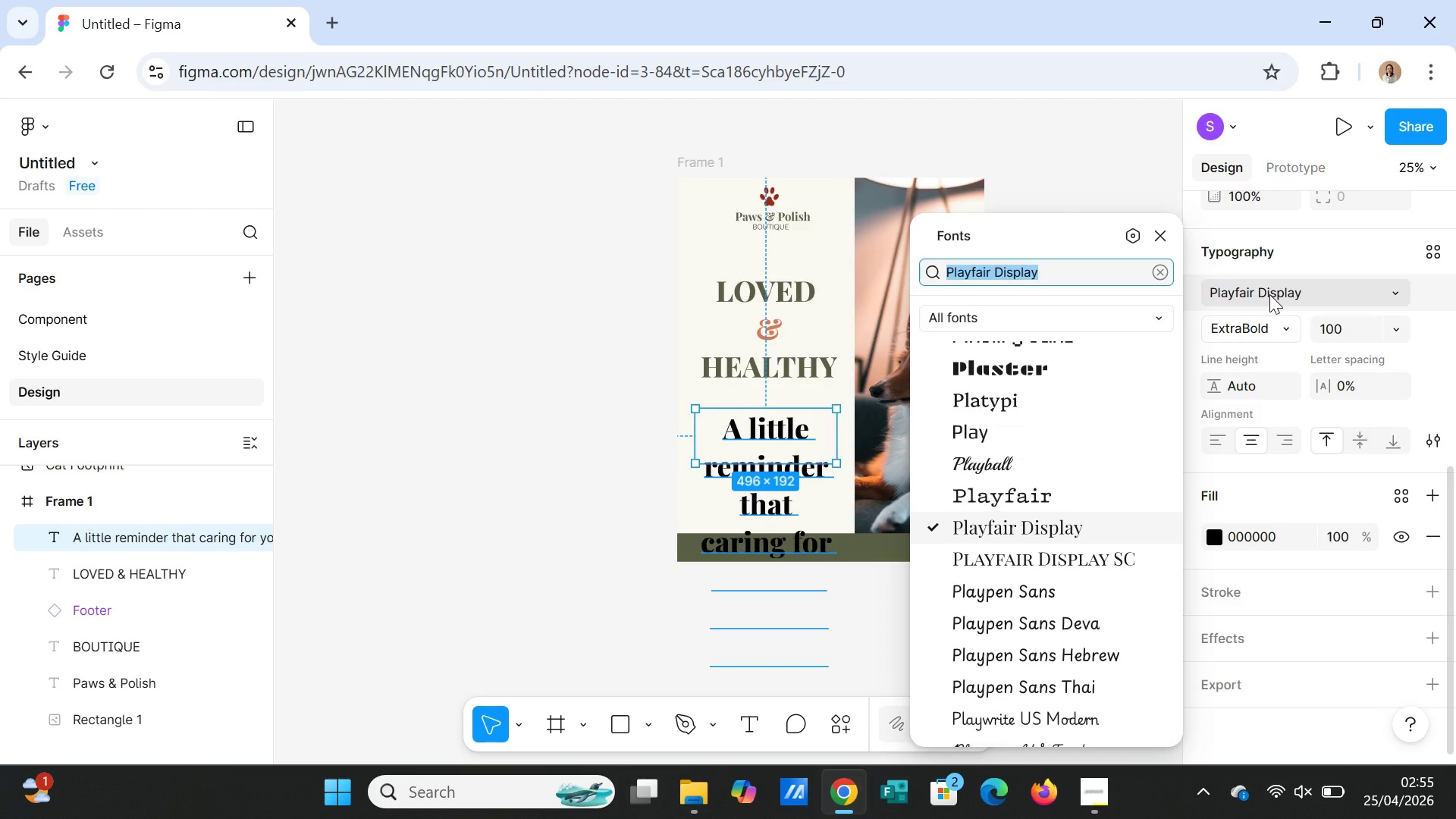 
type(lato)
 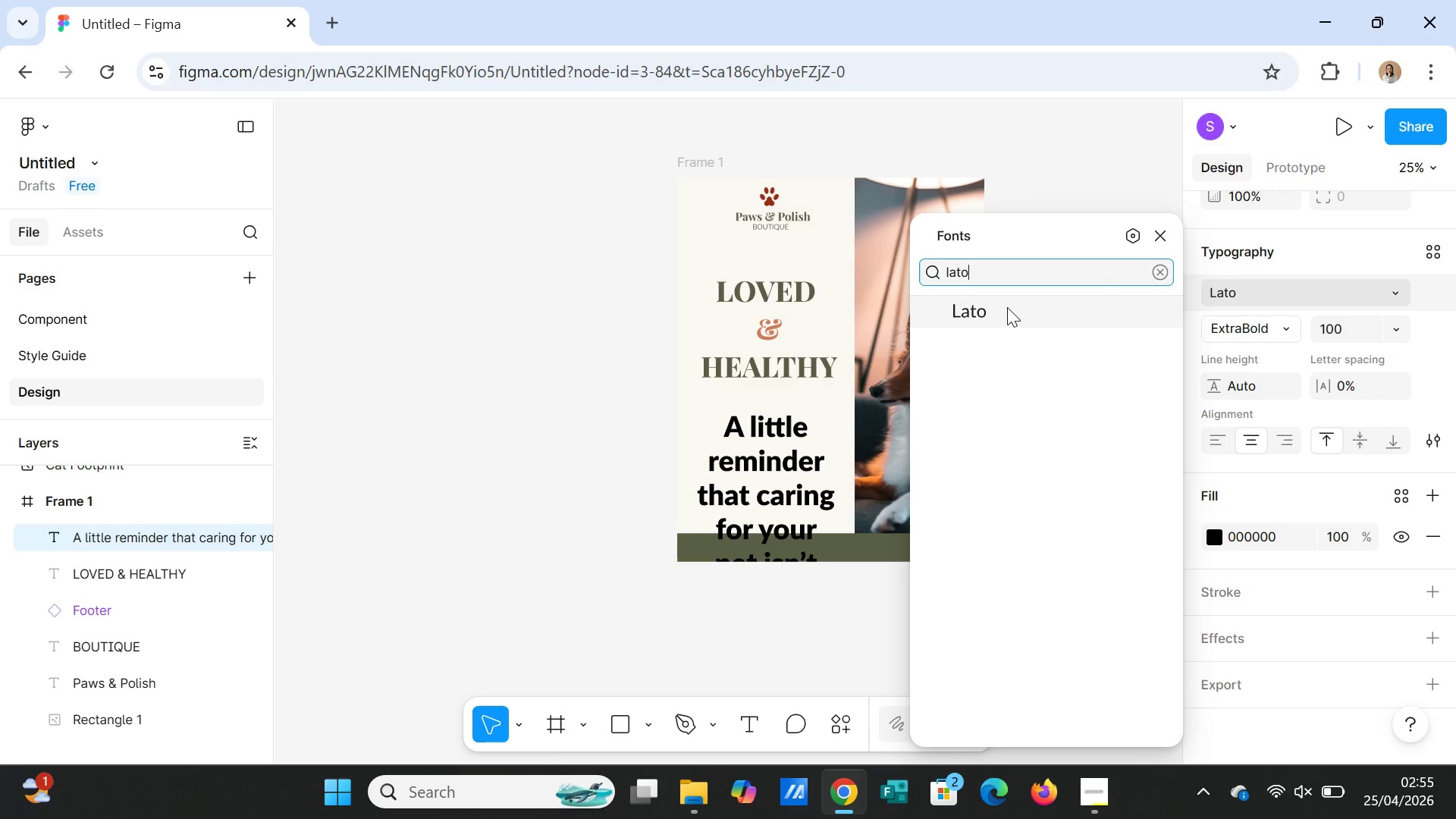 
left_click([996, 306])
 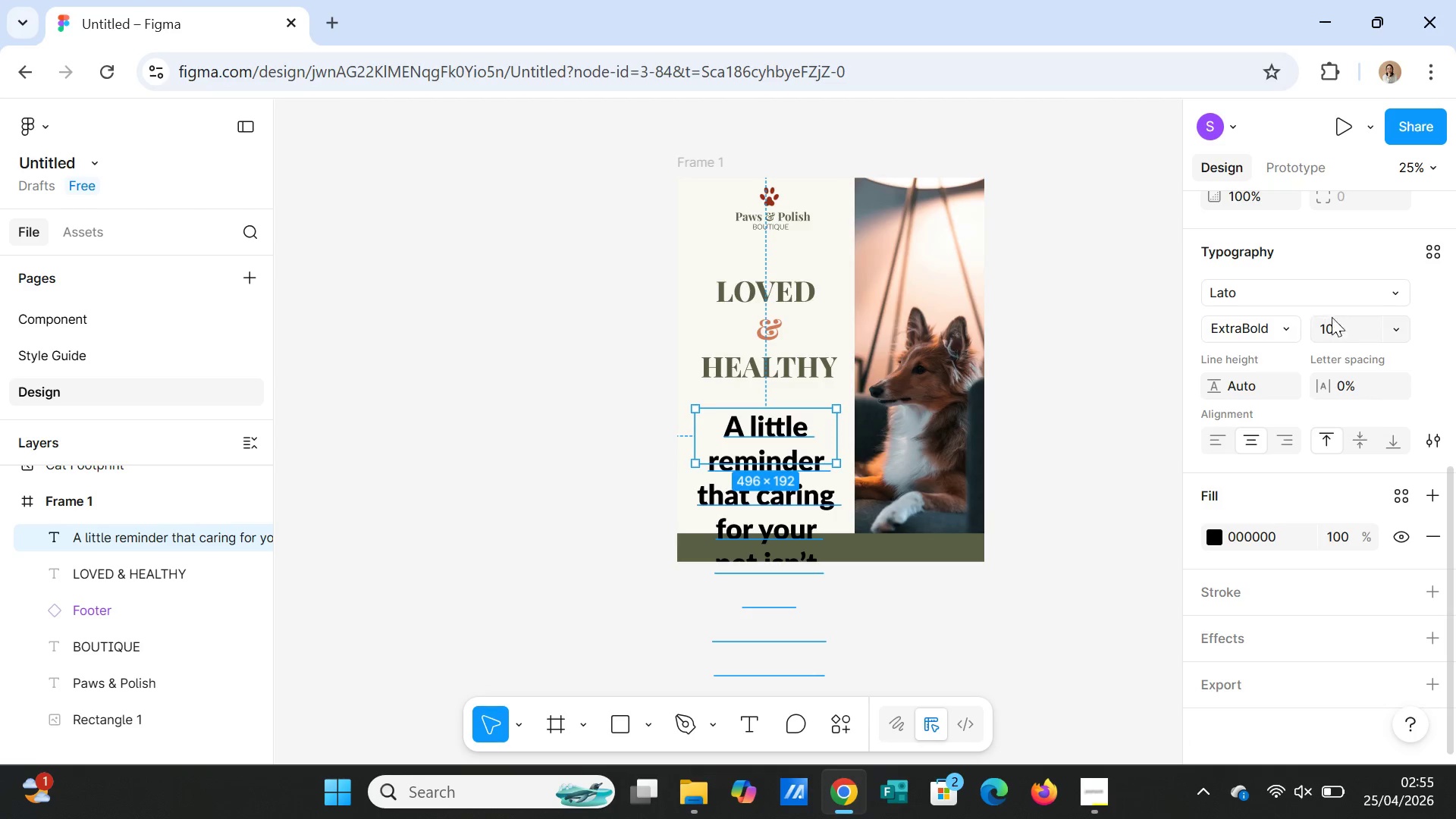 
left_click([1336, 327])
 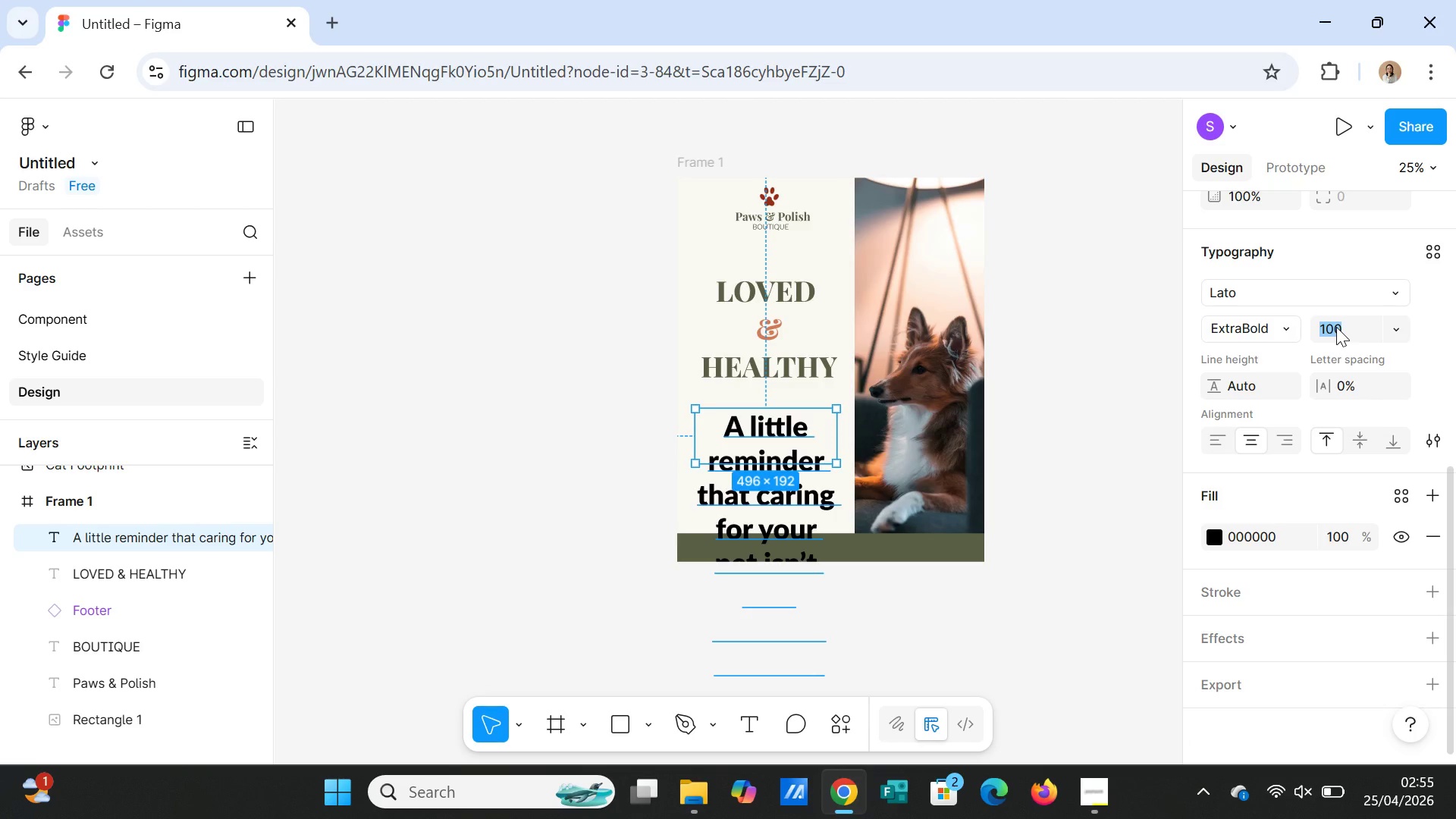 
type(60)
 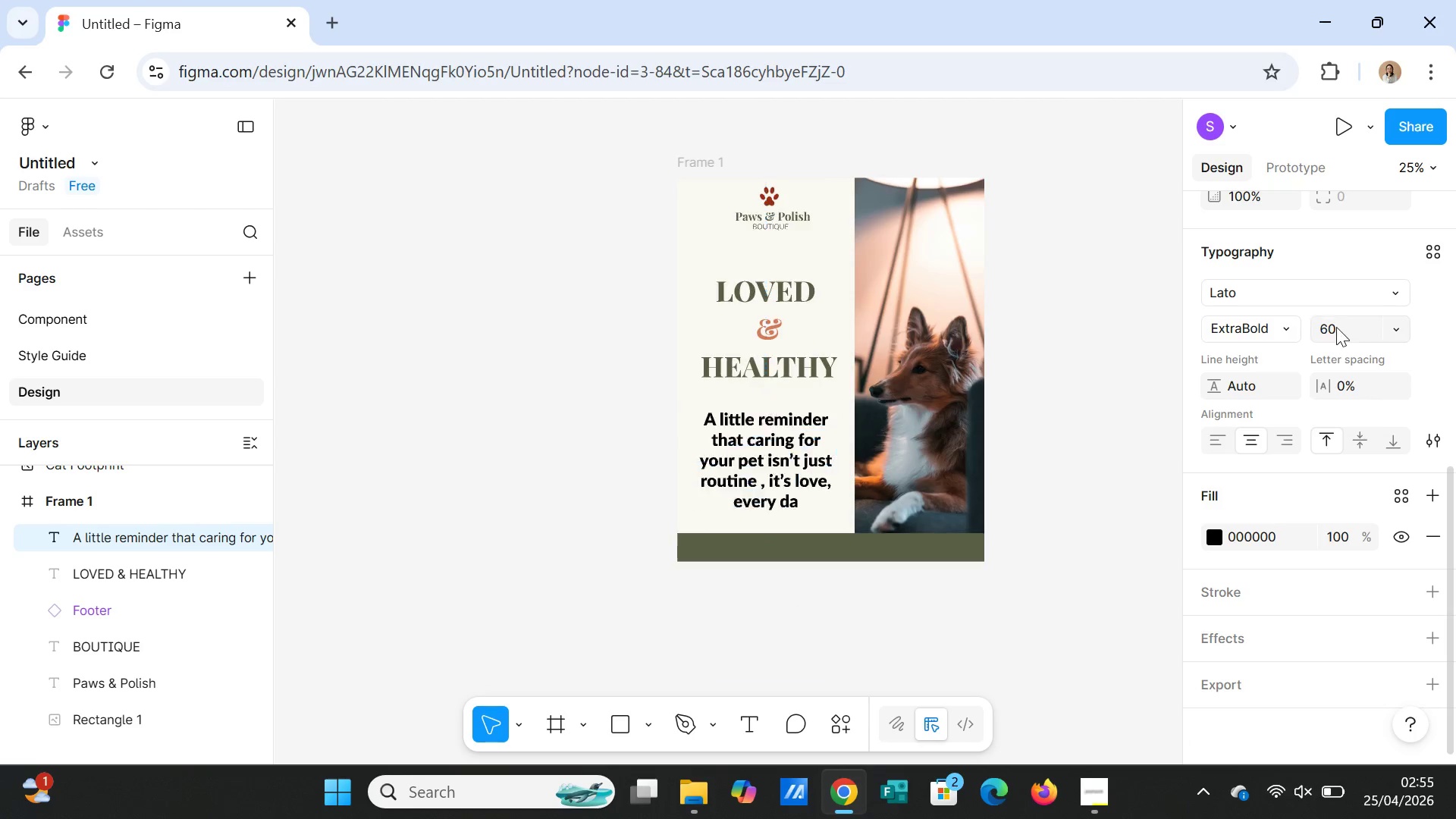 
key(Enter)
 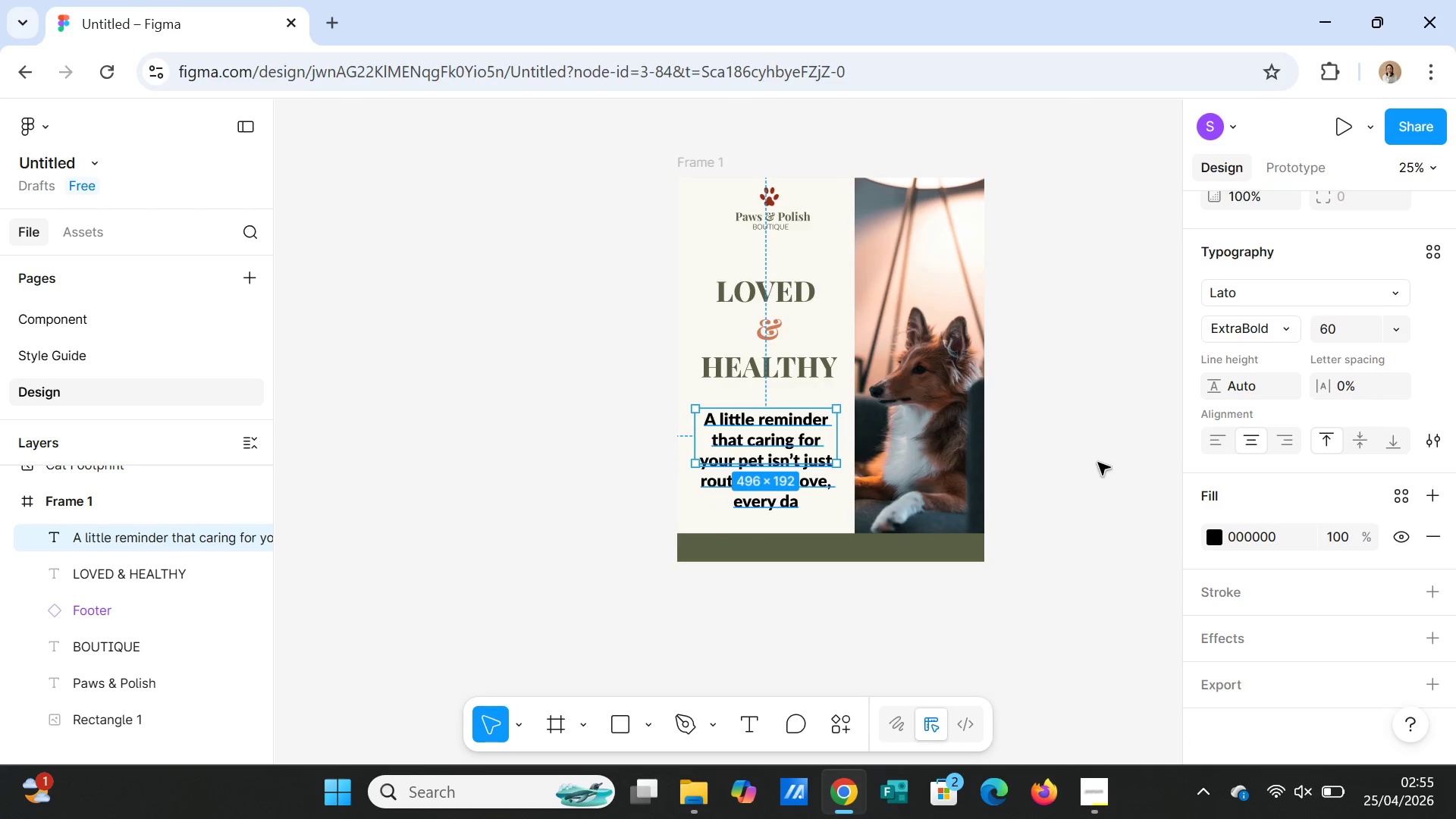 
left_click([1090, 475])
 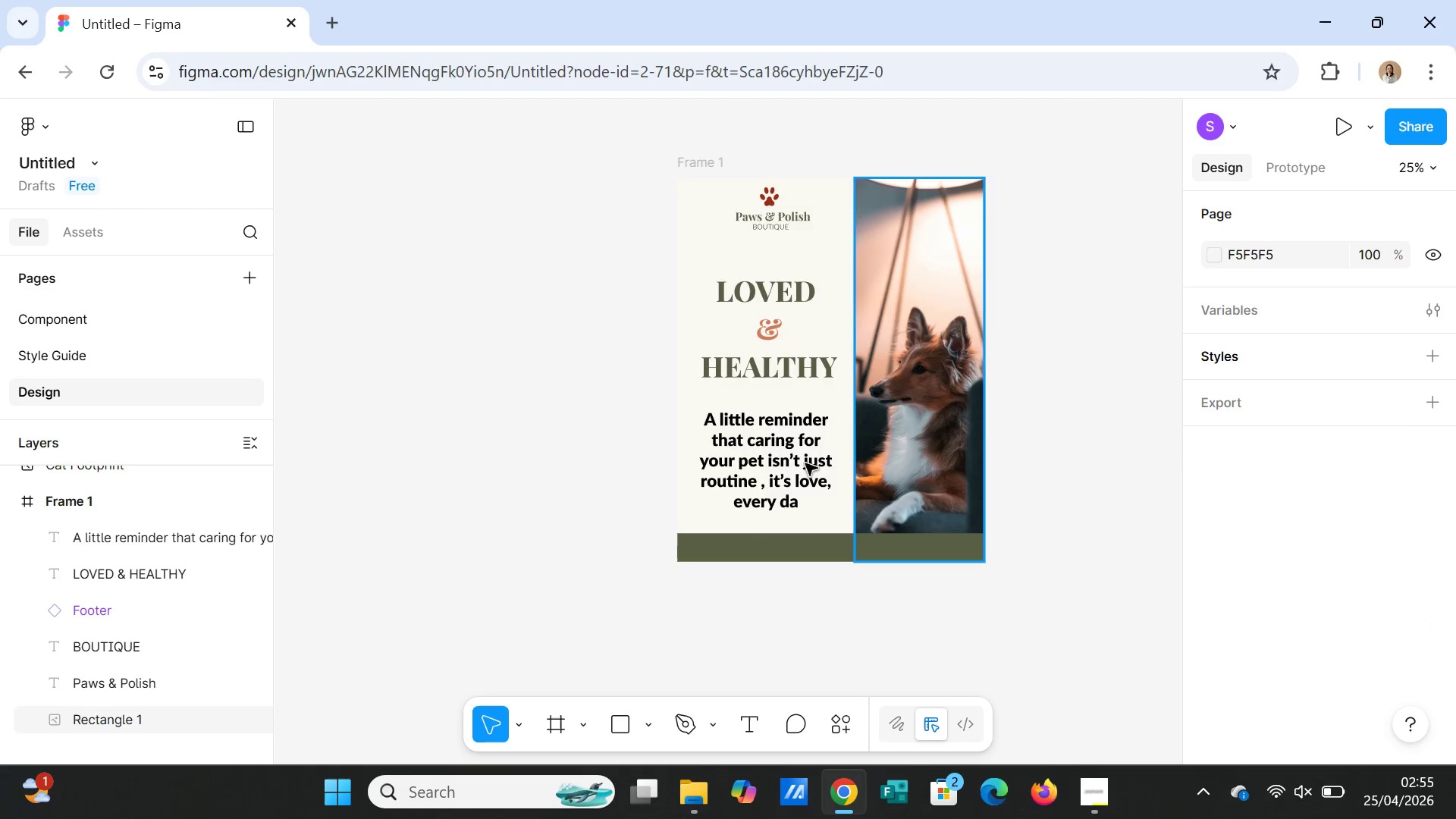 
left_click([821, 457])
 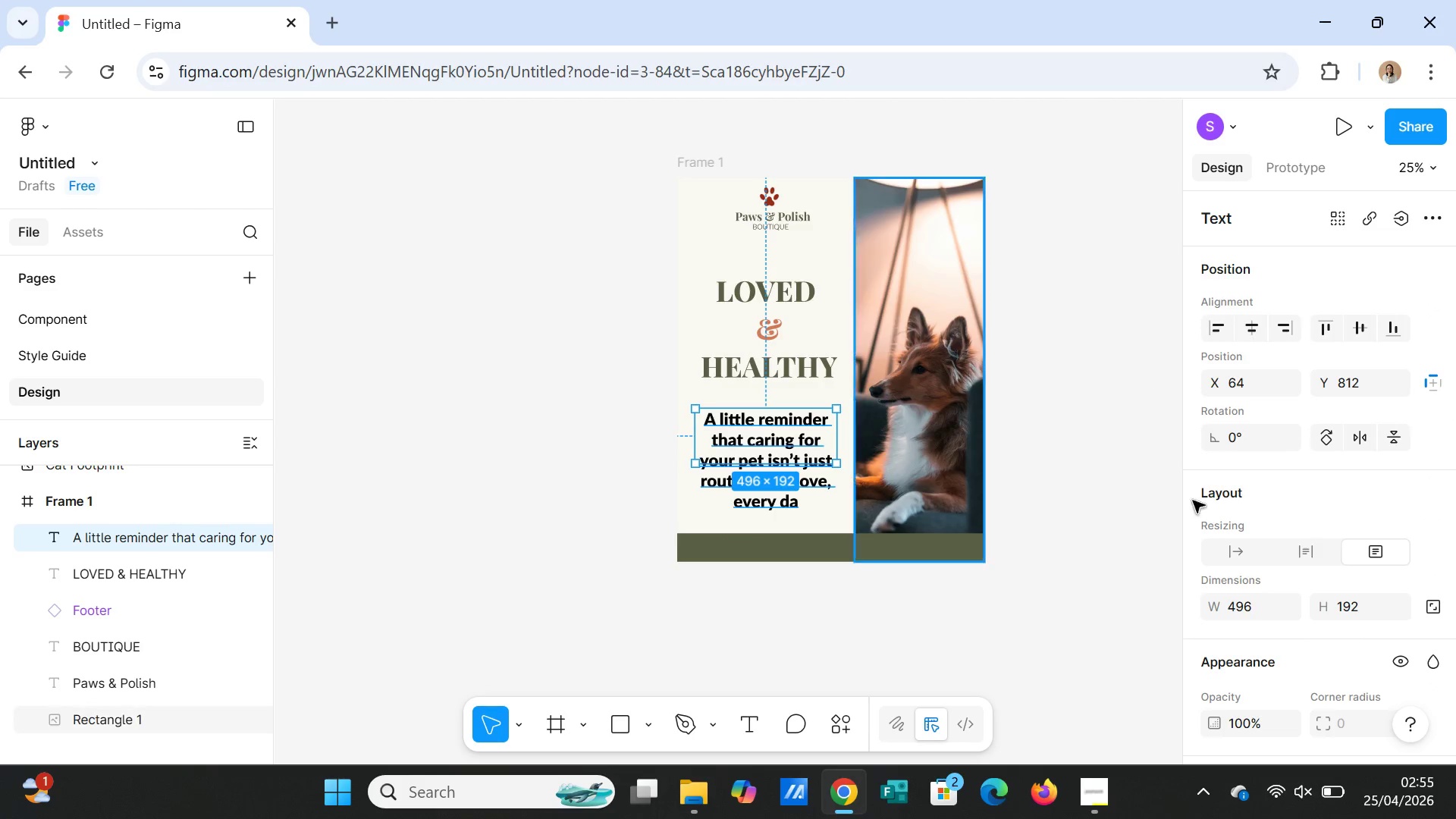 
scroll: coordinate [1273, 529], scroll_direction: down, amount: 5.0
 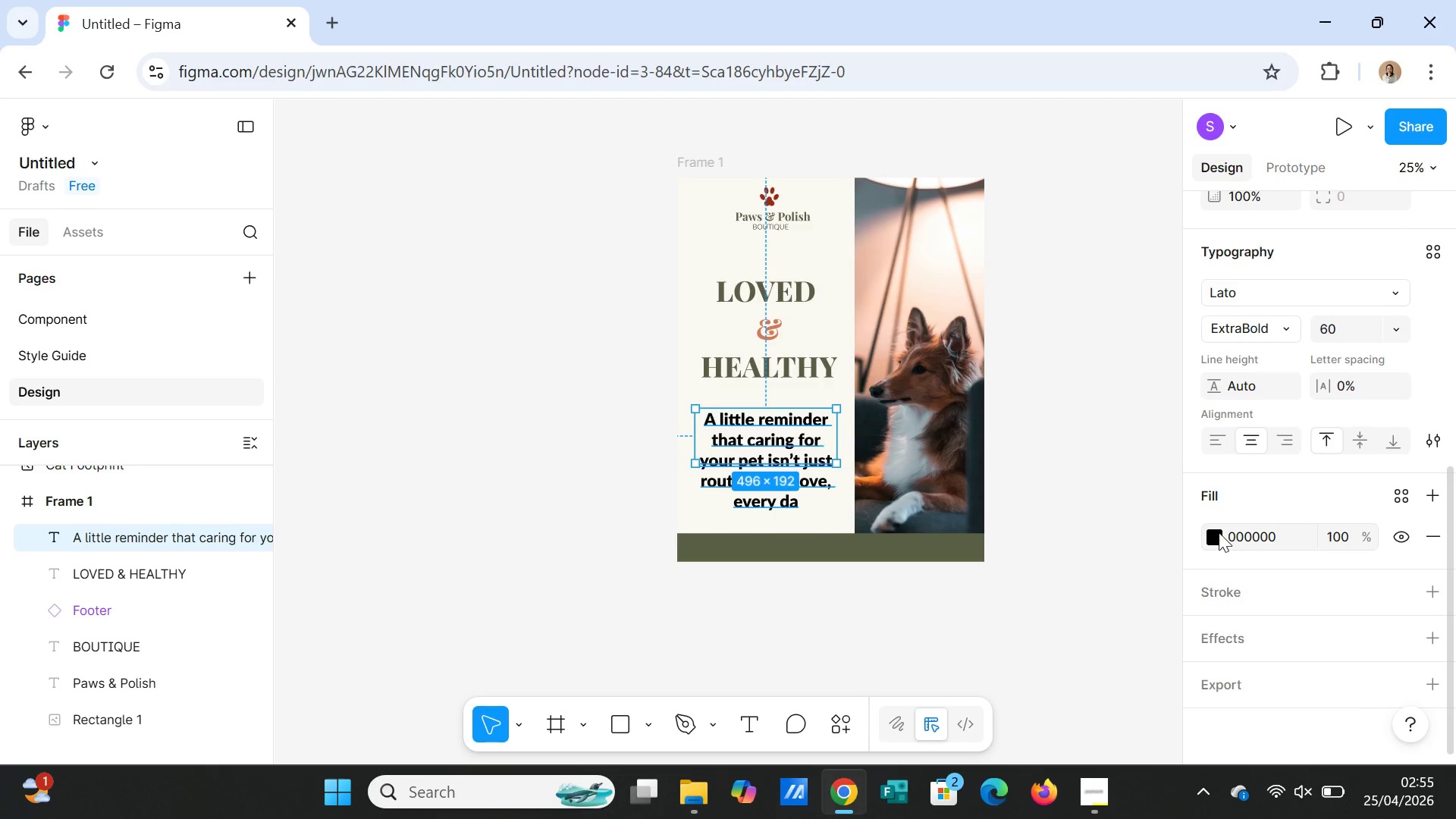 
left_click([1217, 531])
 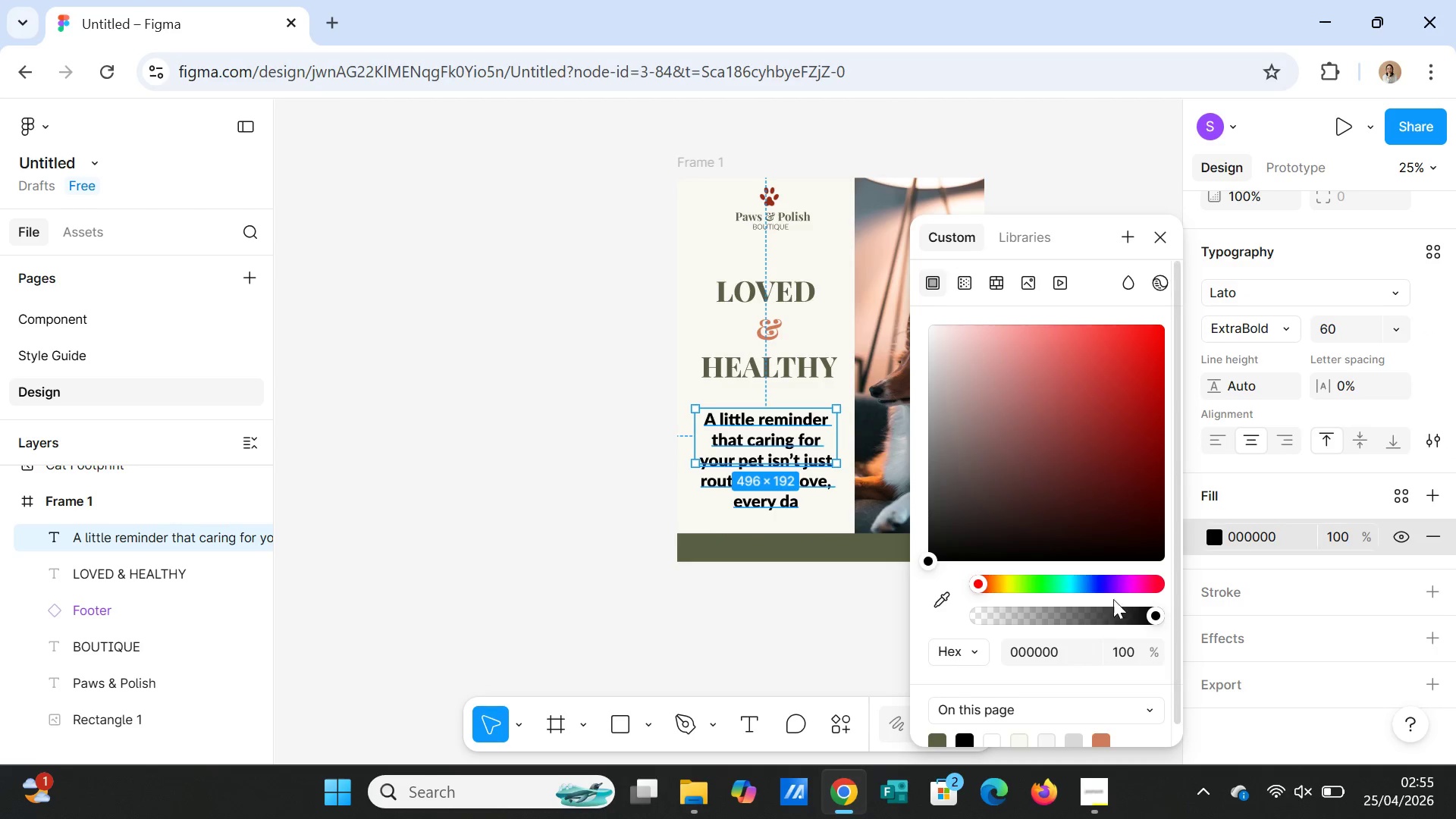 
scroll: coordinate [1062, 633], scroll_direction: down, amount: 3.0
 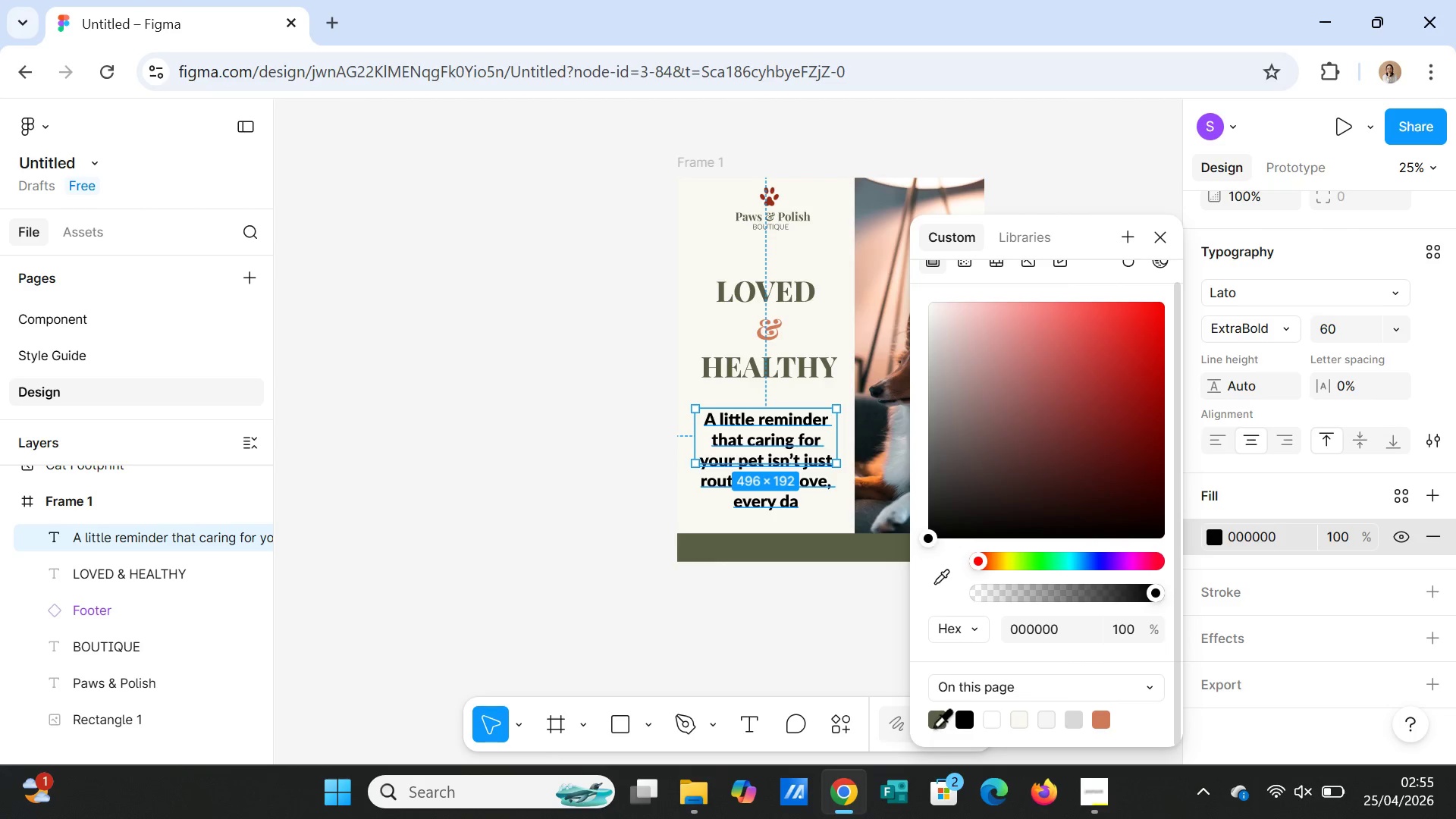 
left_click([934, 724])
 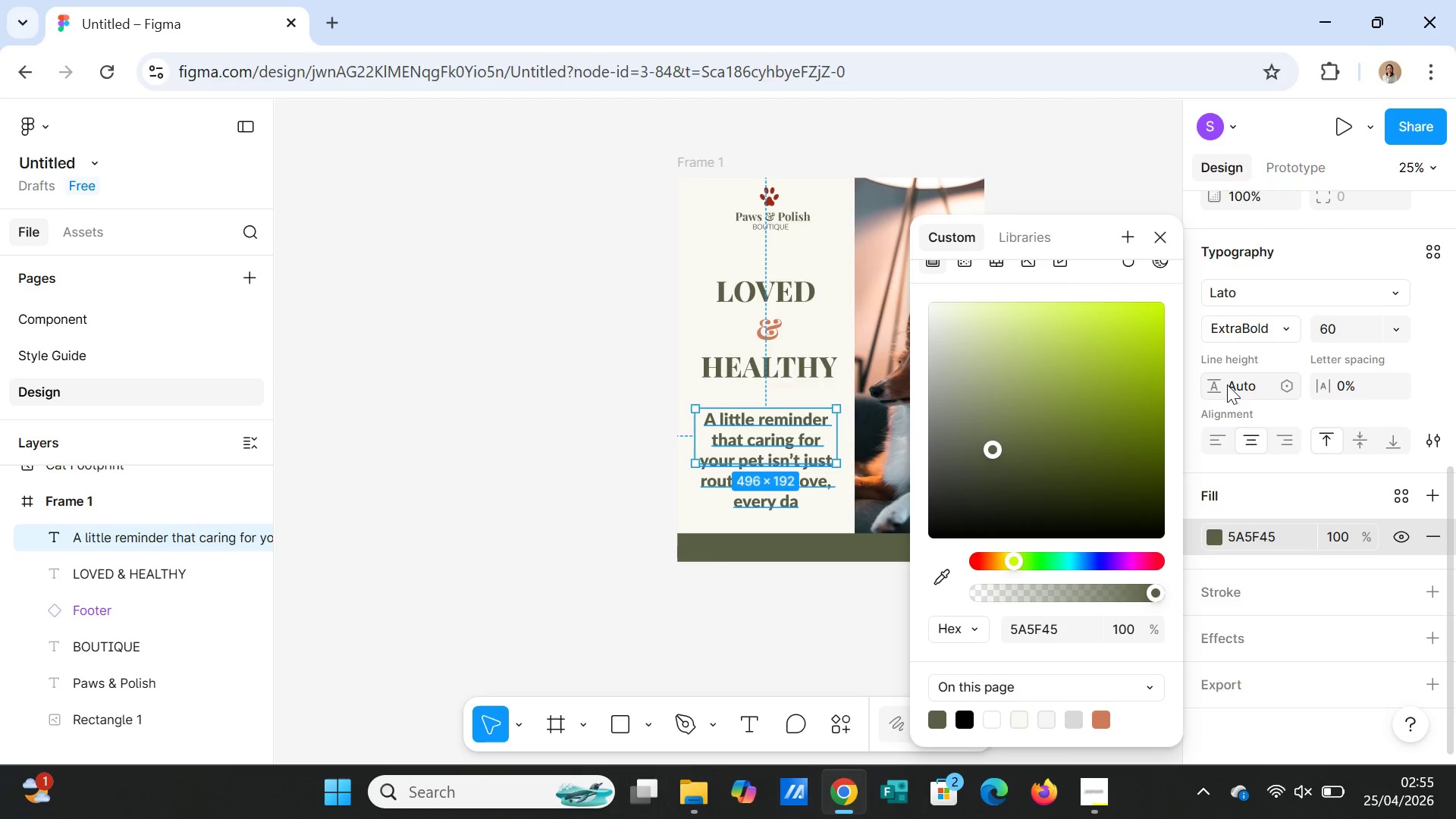 
left_click([1245, 329])
 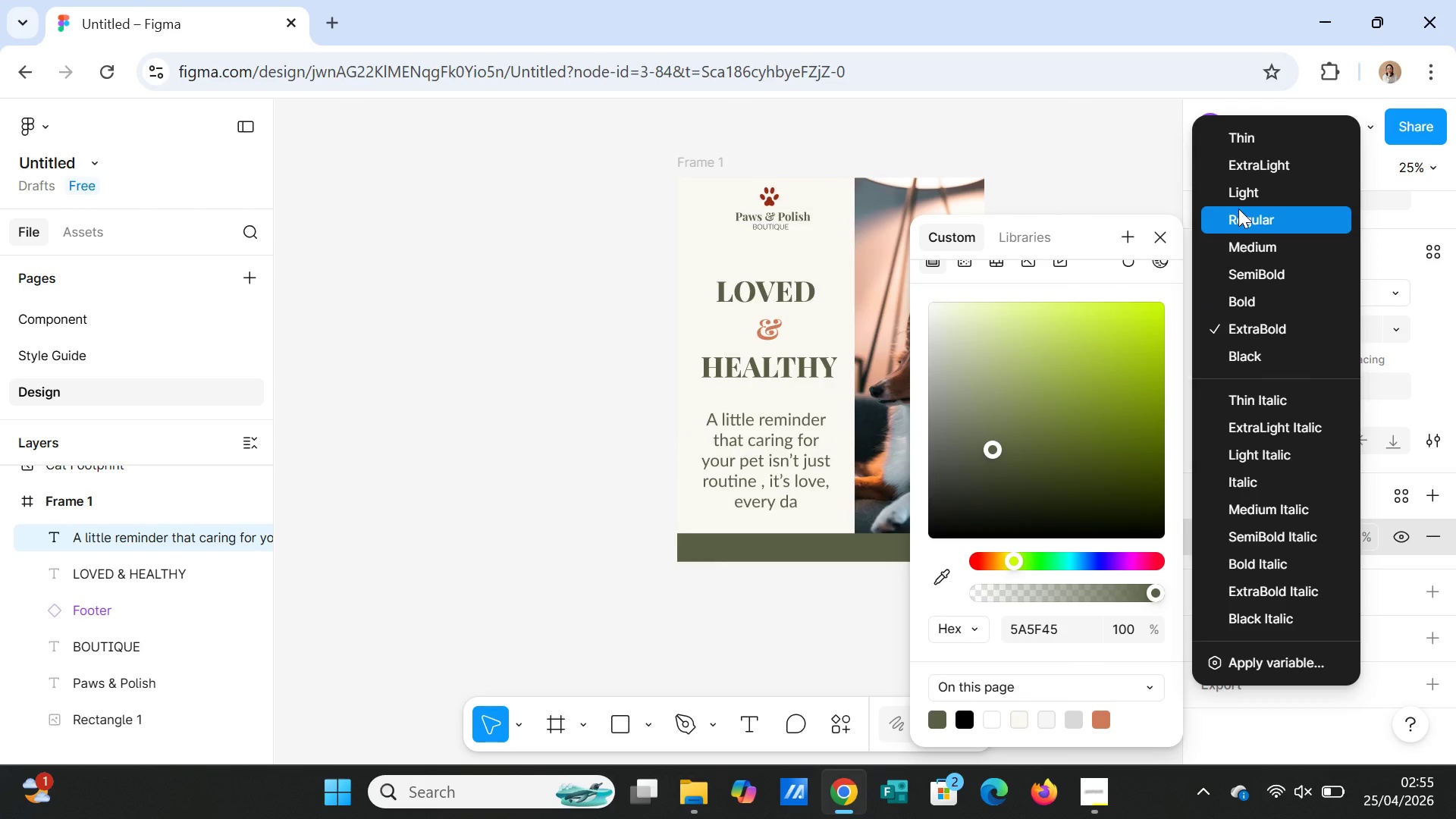 
left_click([1238, 209])
 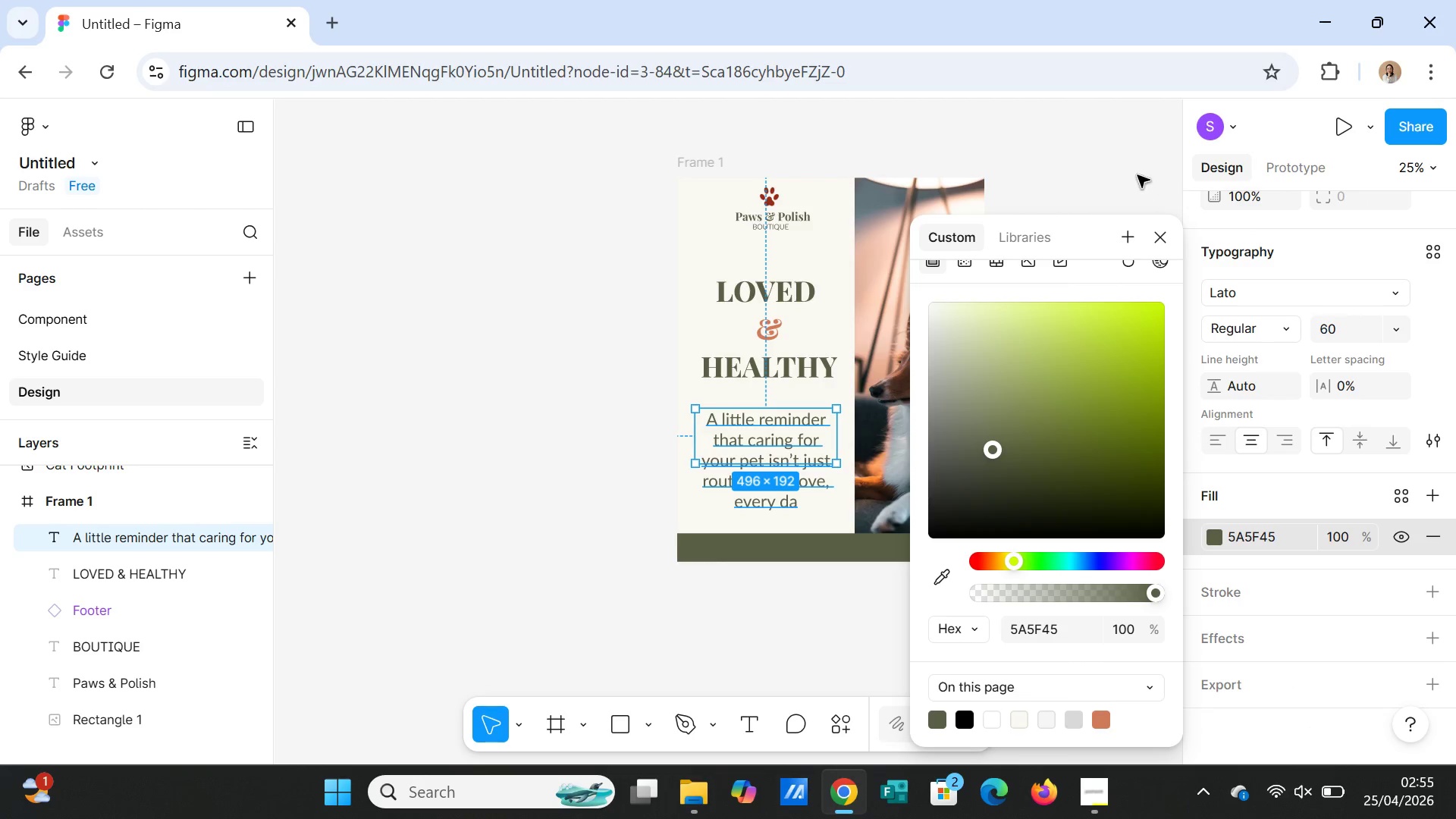 
left_click([1136, 170])
 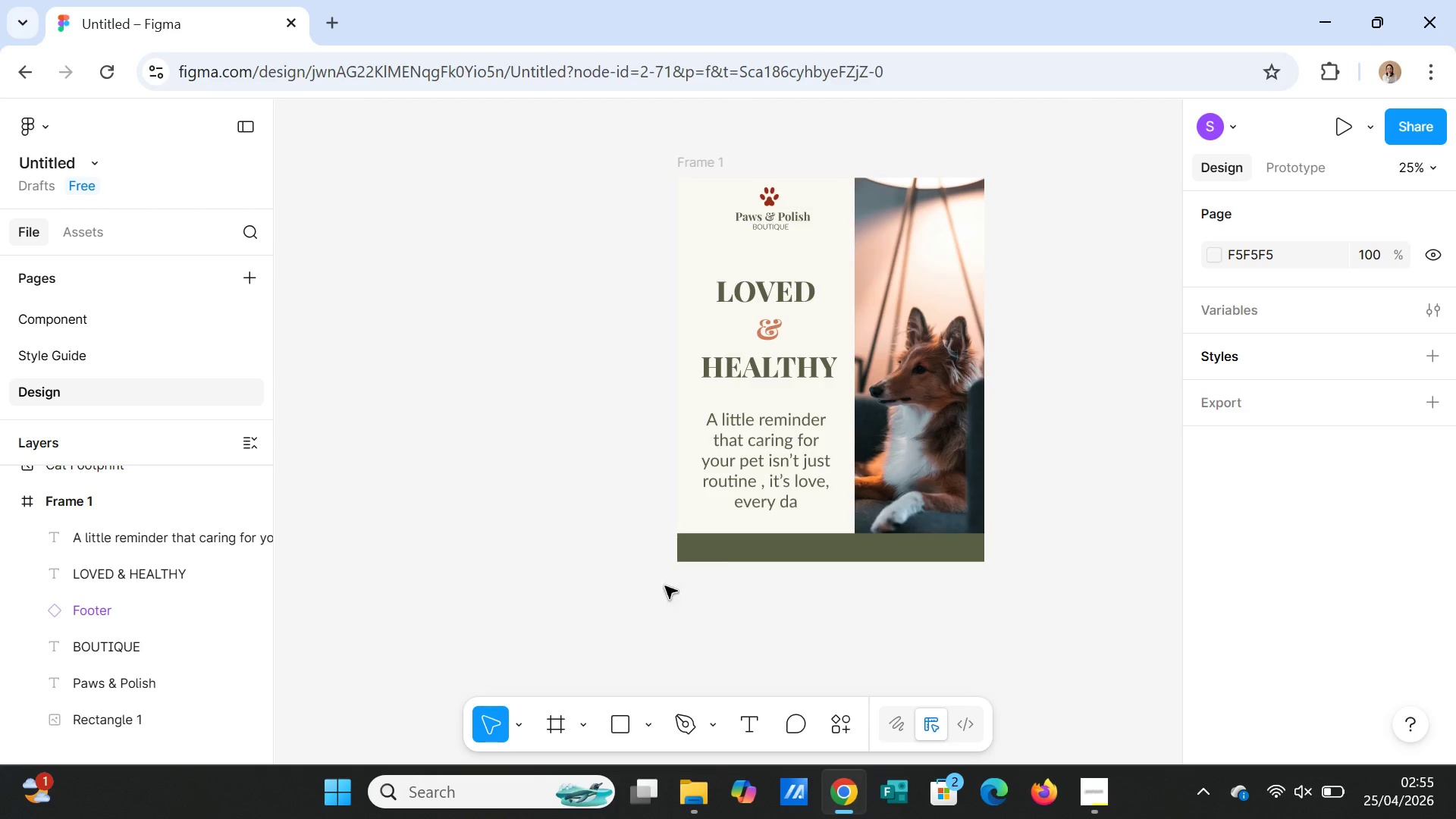 
double_click([769, 499])
 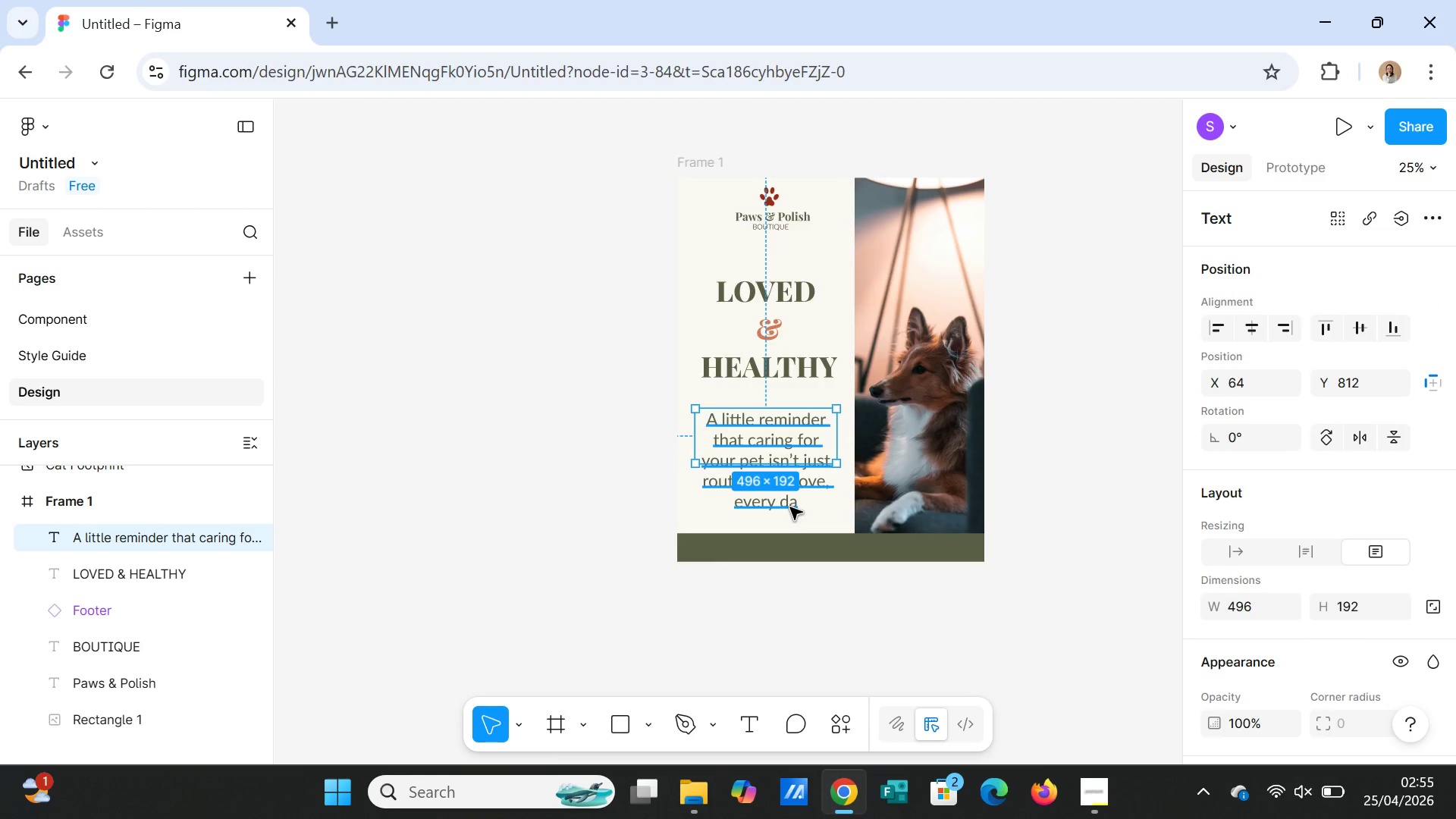 
double_click([790, 507])
 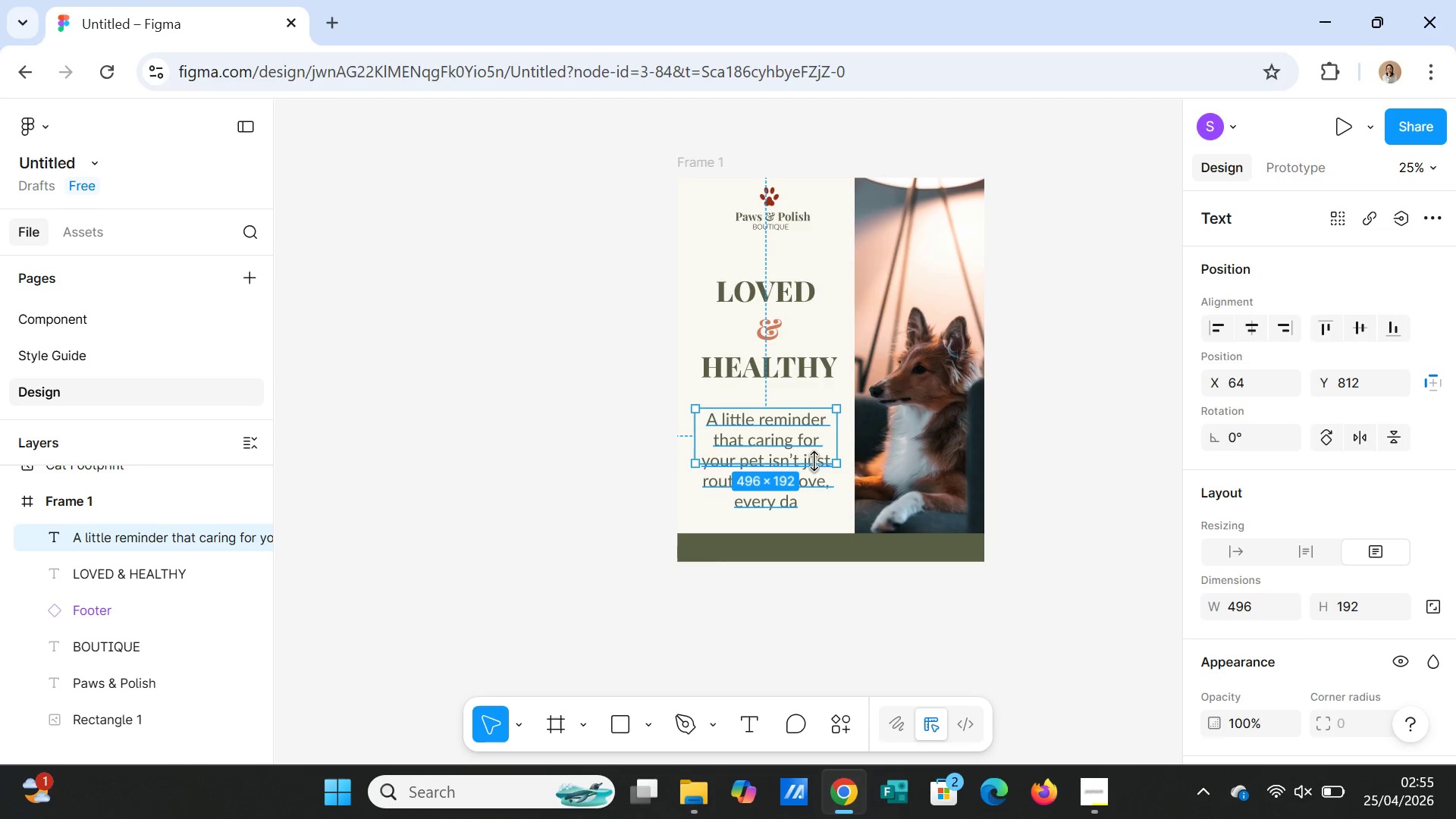 
double_click([814, 460])
 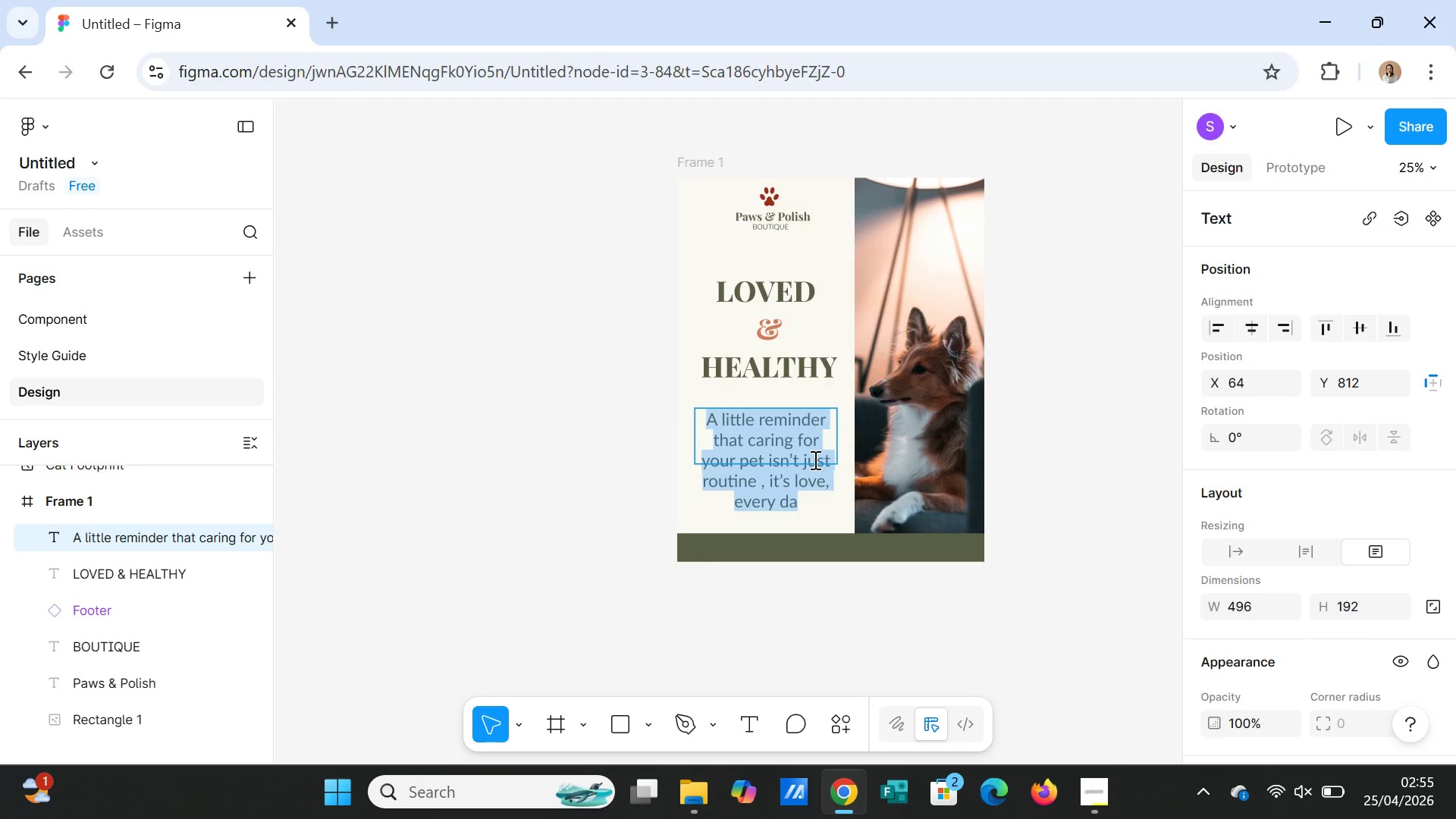 
triple_click([814, 460])
 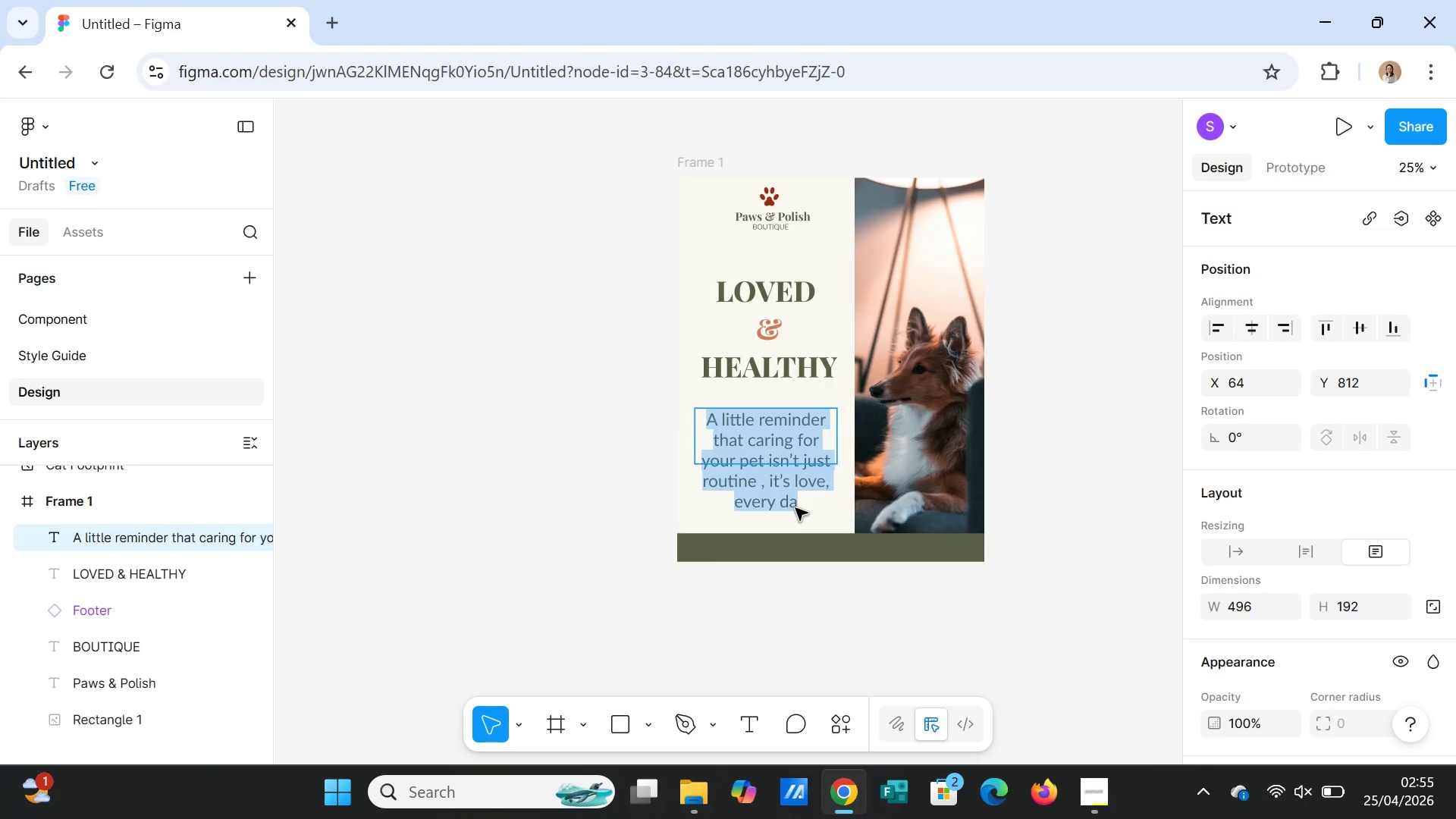 
left_click([795, 508])
 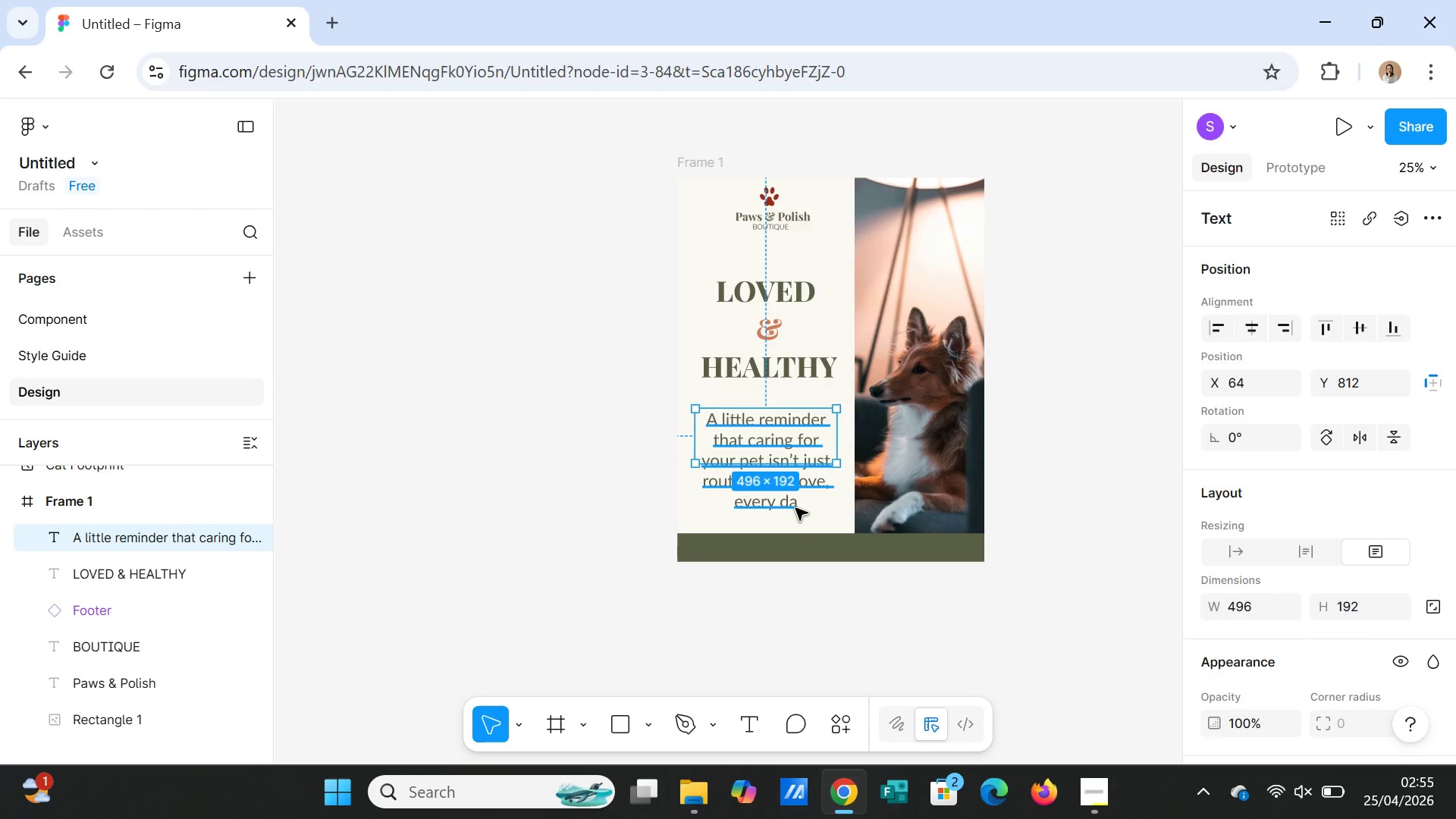 
double_click([795, 508])
 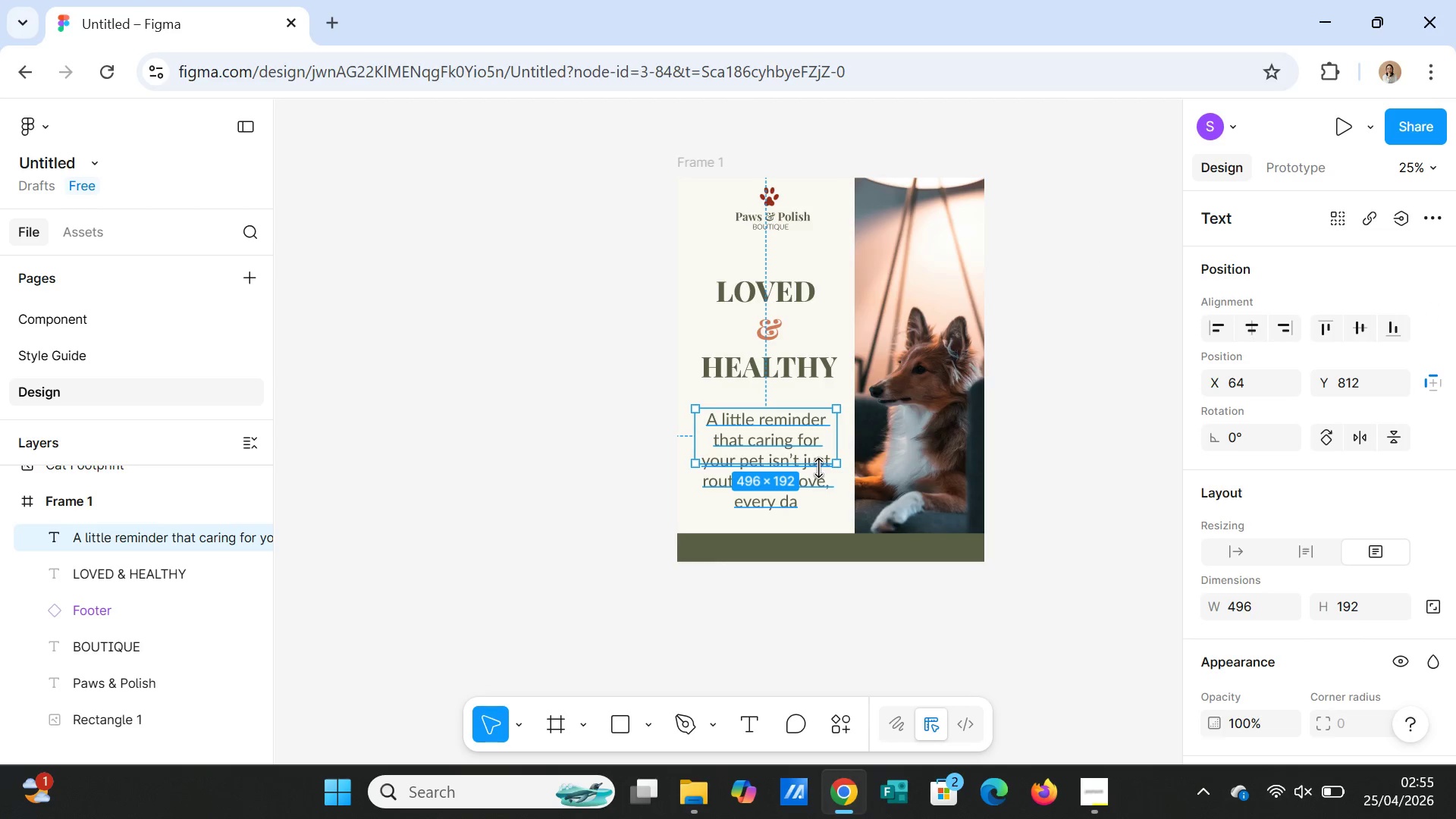 
double_click([818, 468])
 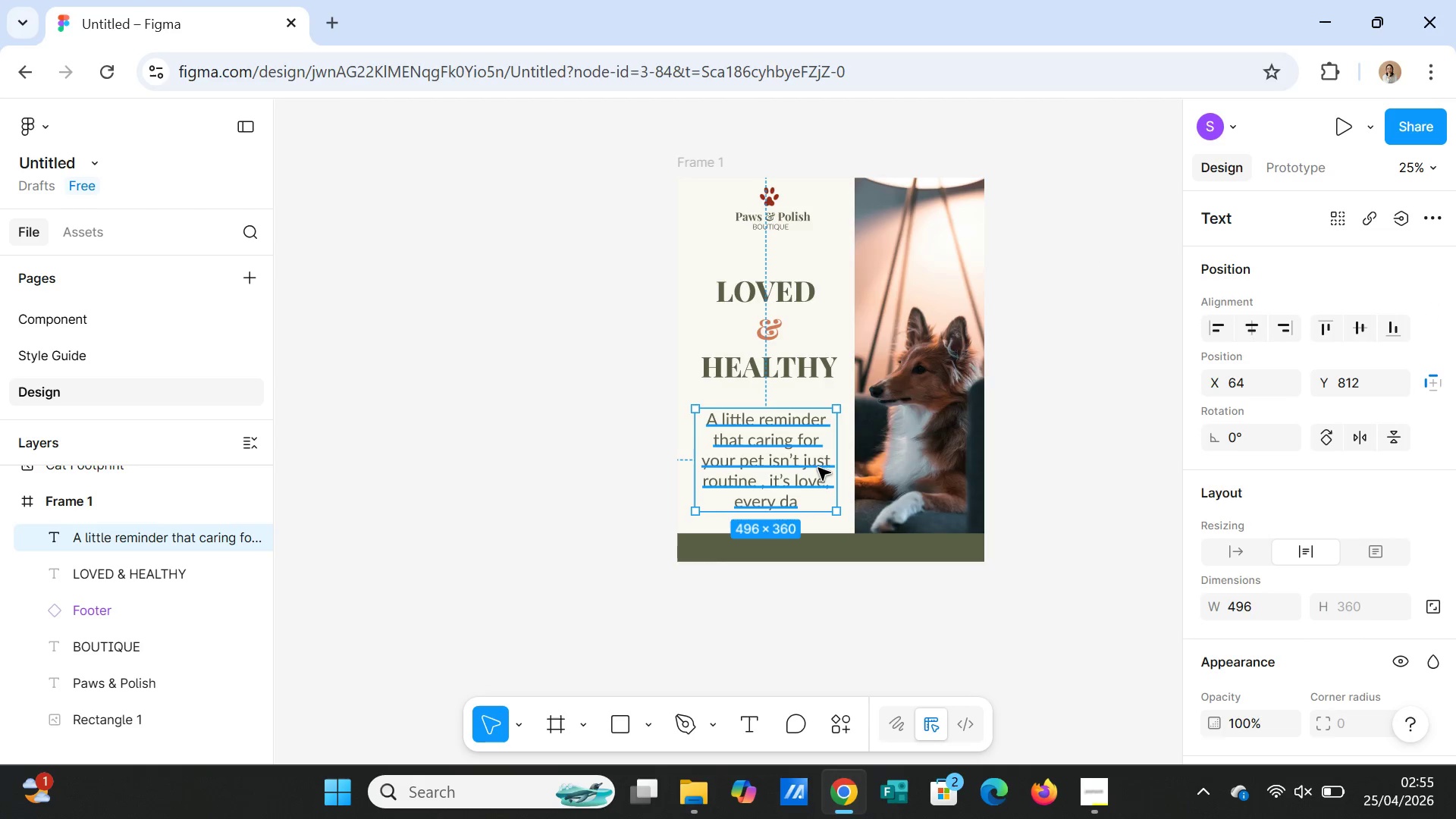 
triple_click([818, 468])
 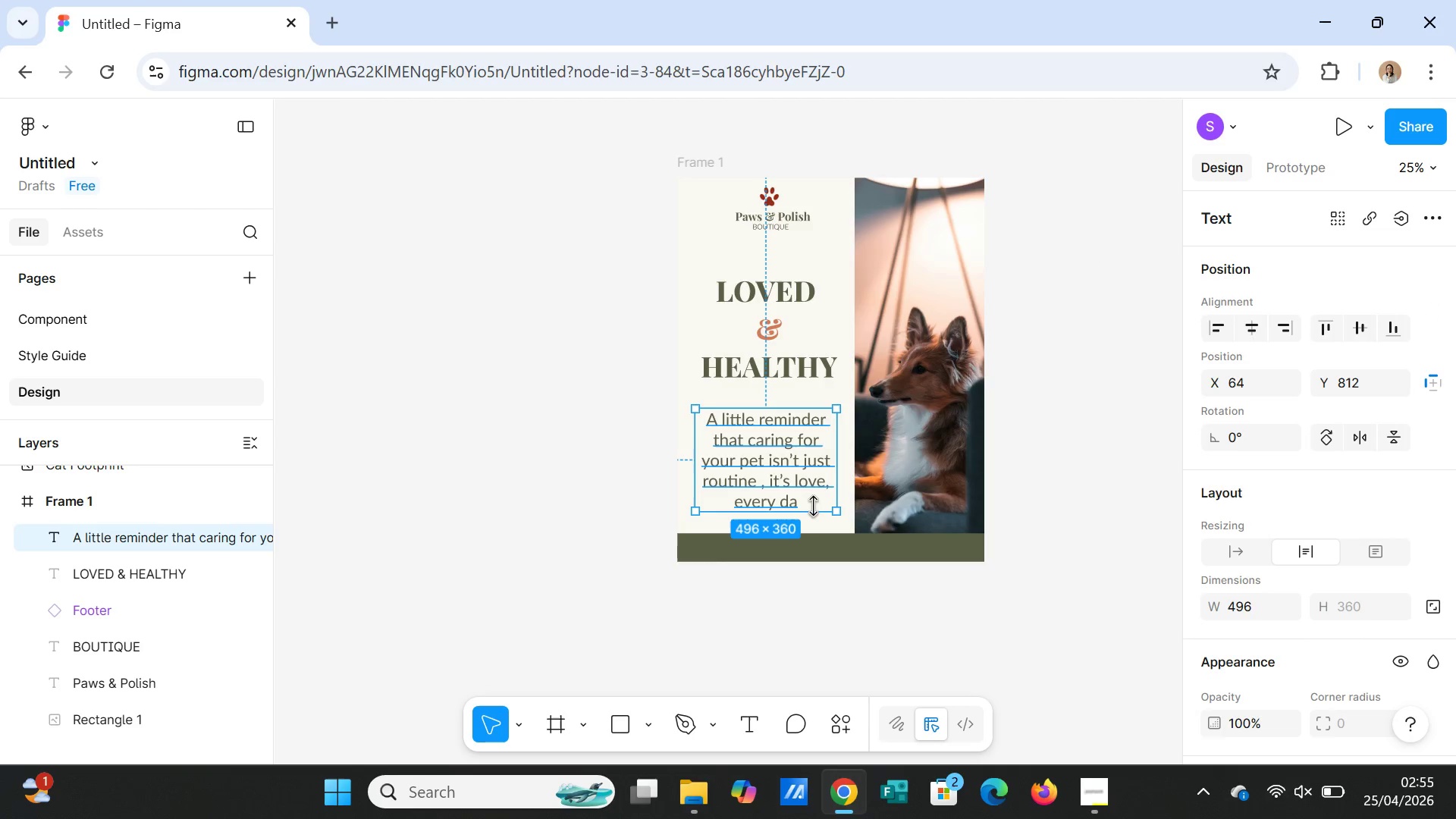 
left_click([807, 498])
 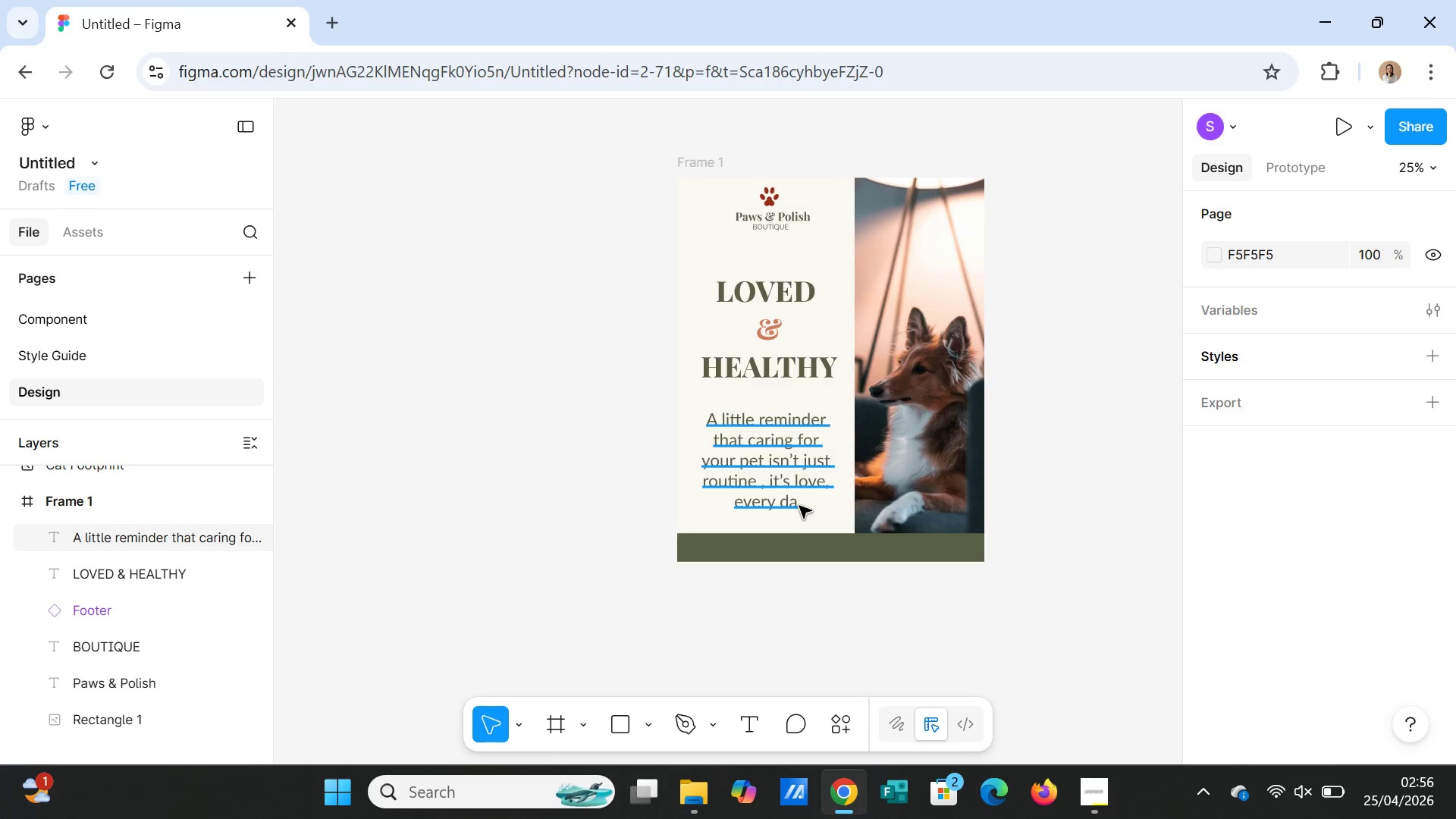 
double_click([799, 506])
 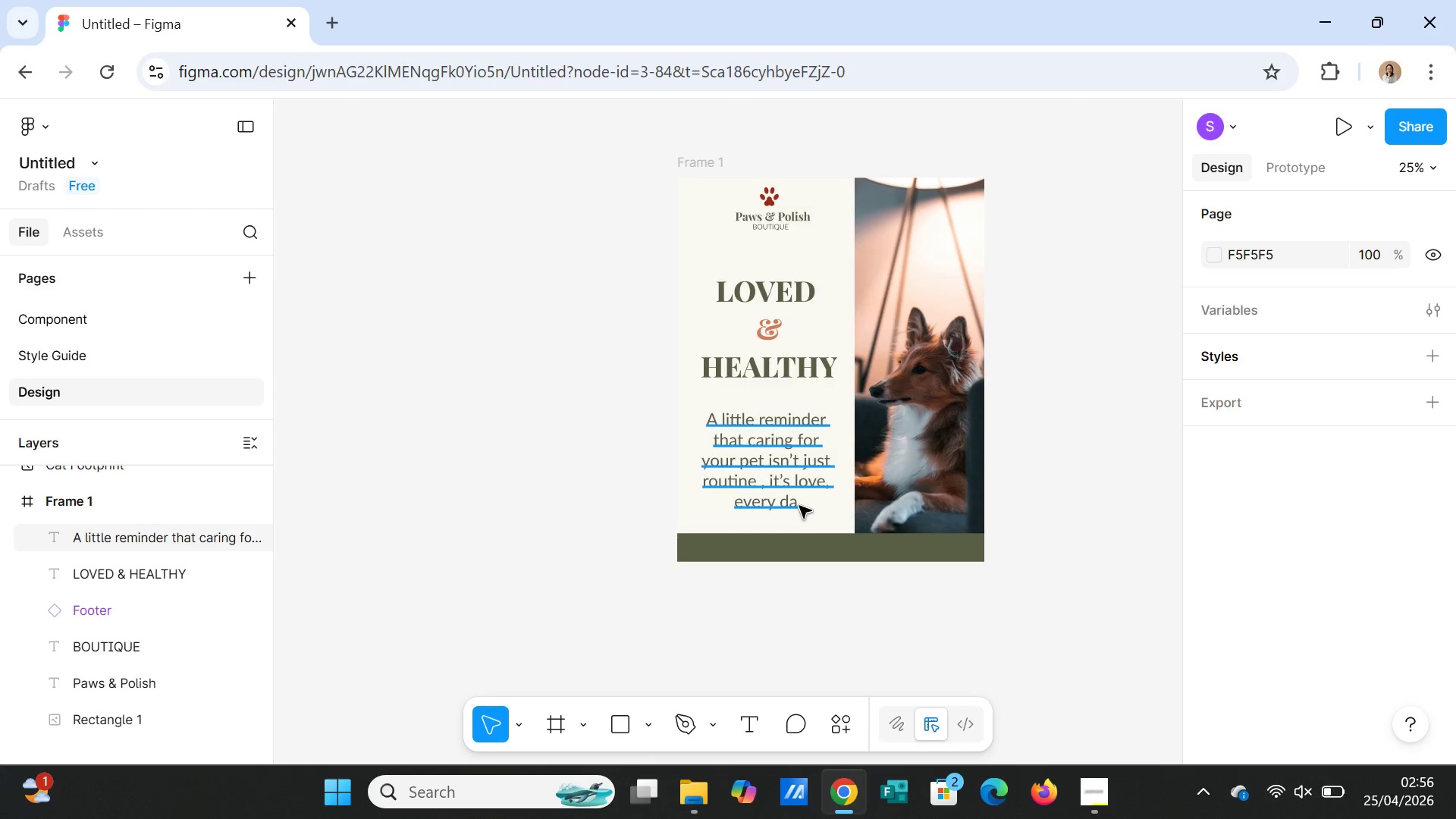 
triple_click([799, 506])
 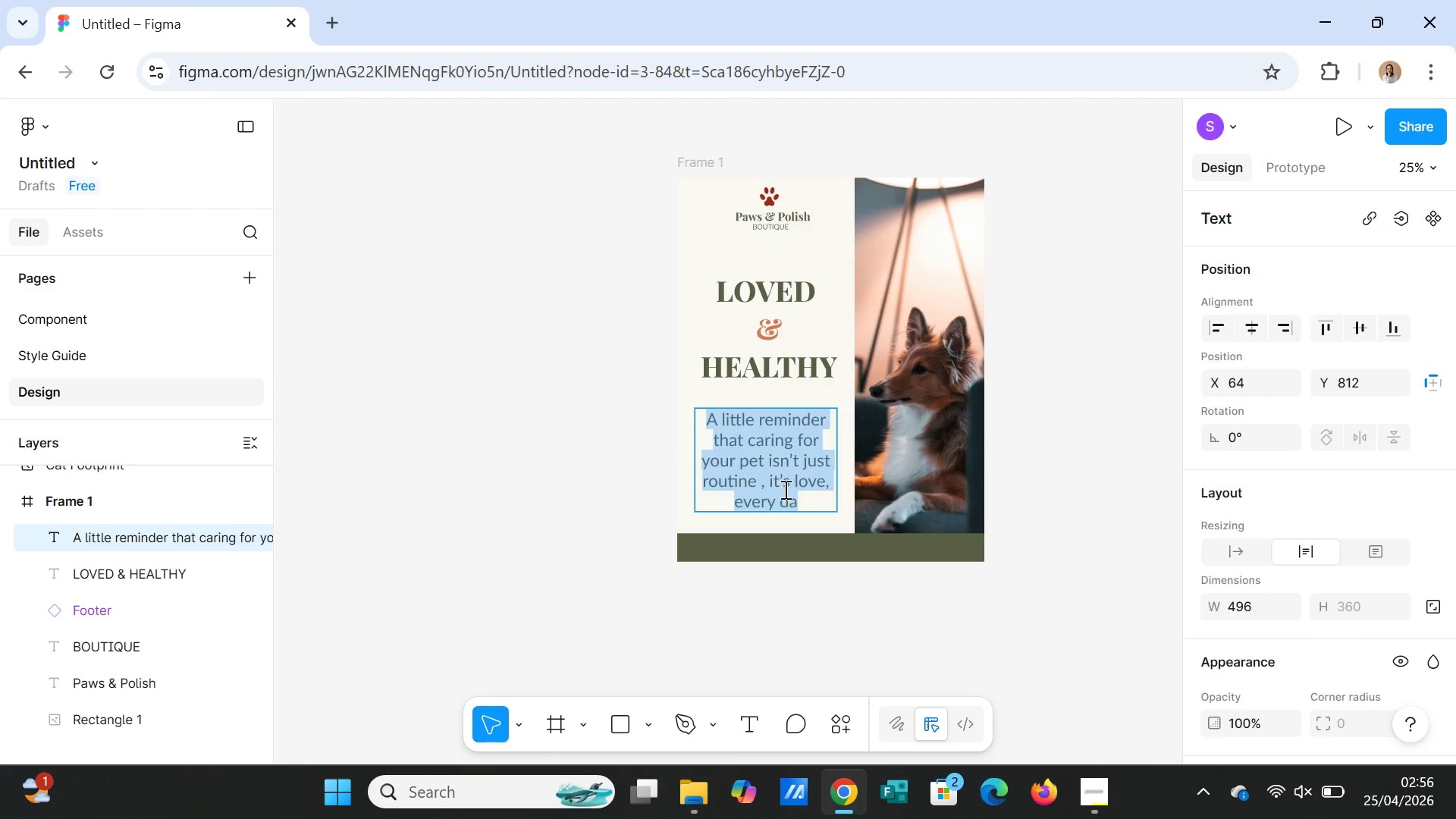 
left_click([784, 485])
 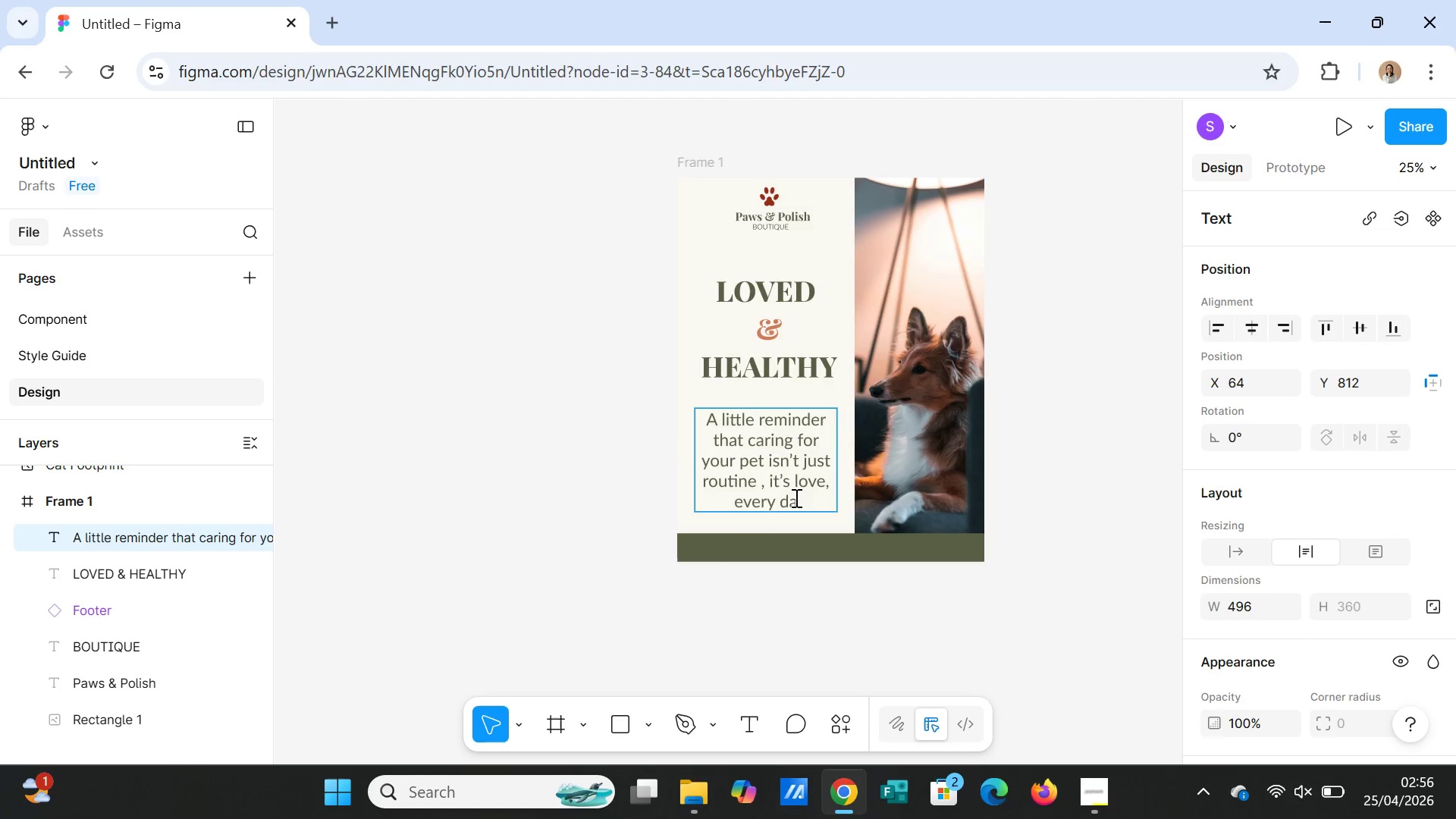 
left_click([795, 497])
 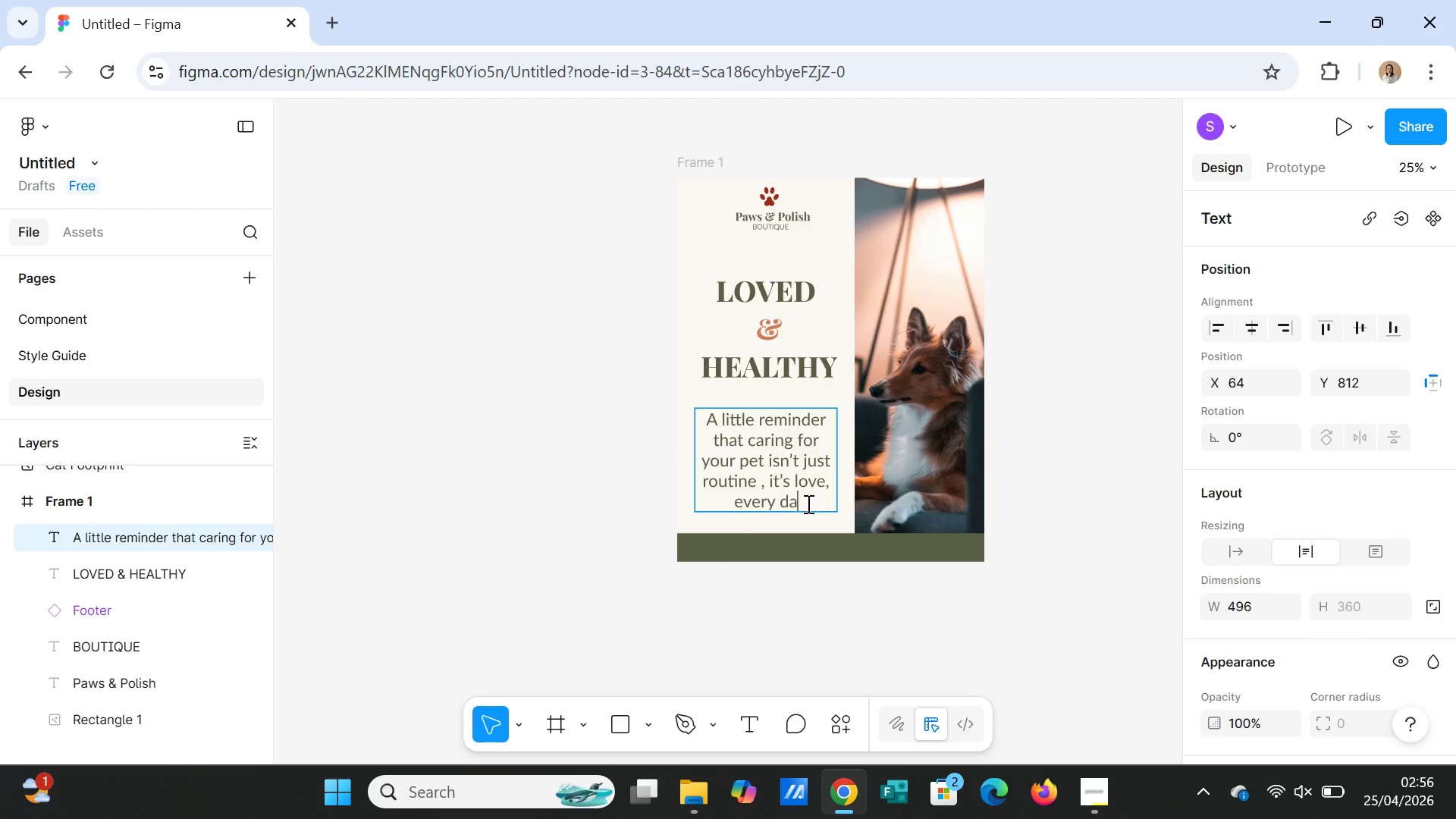 
key(Y)
 